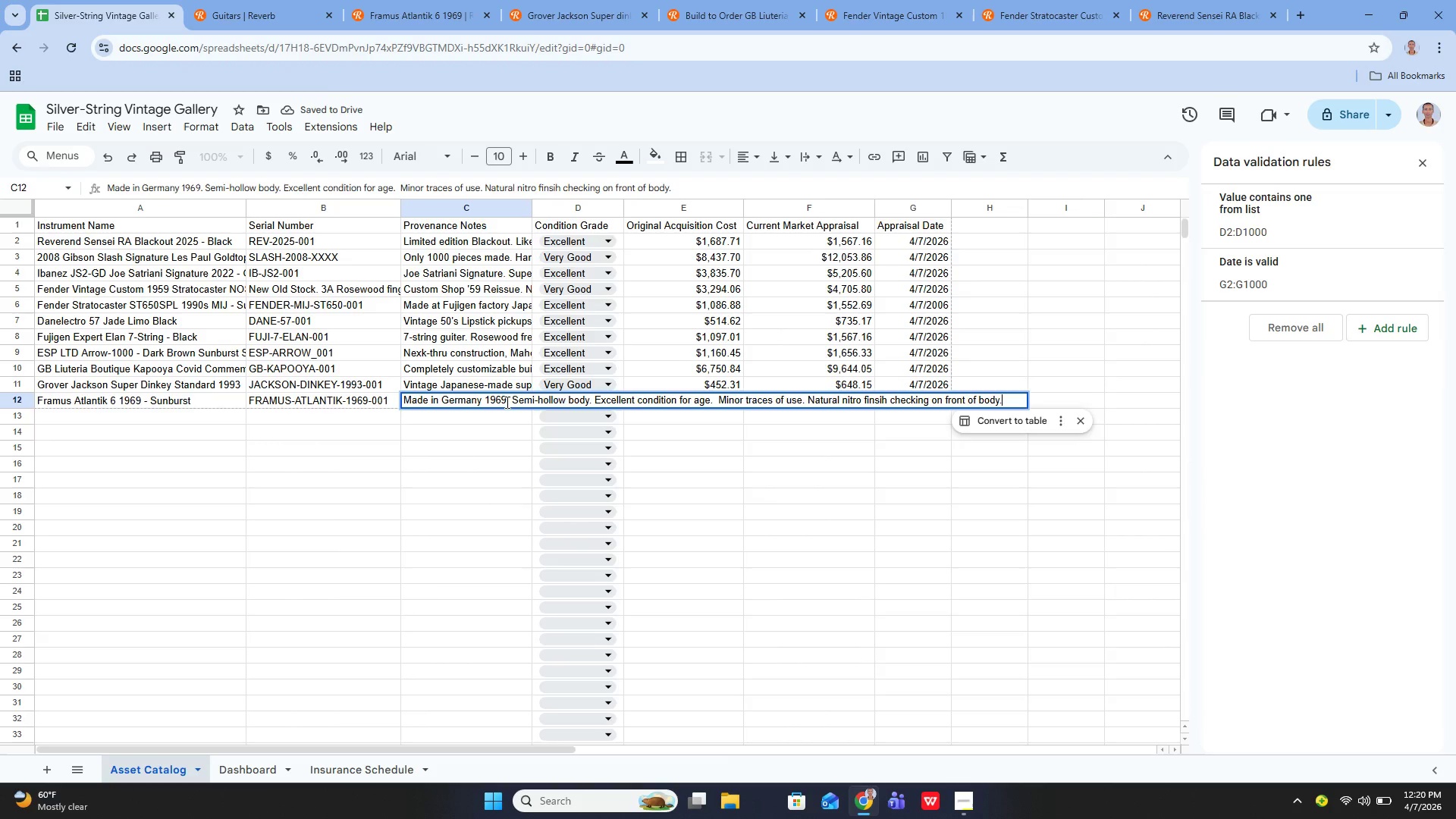 
key(Enter)
 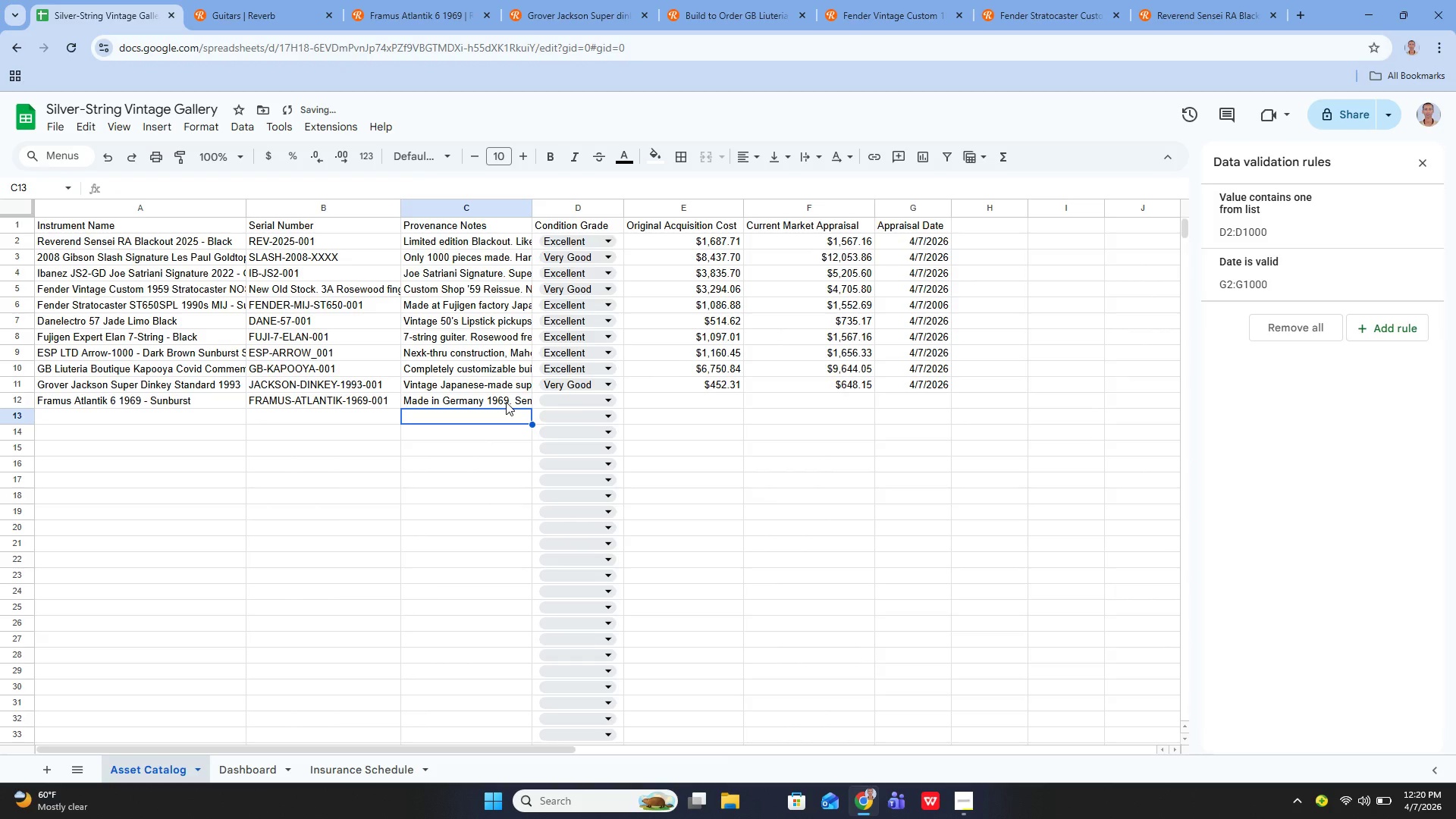 
key(ArrowUp)
 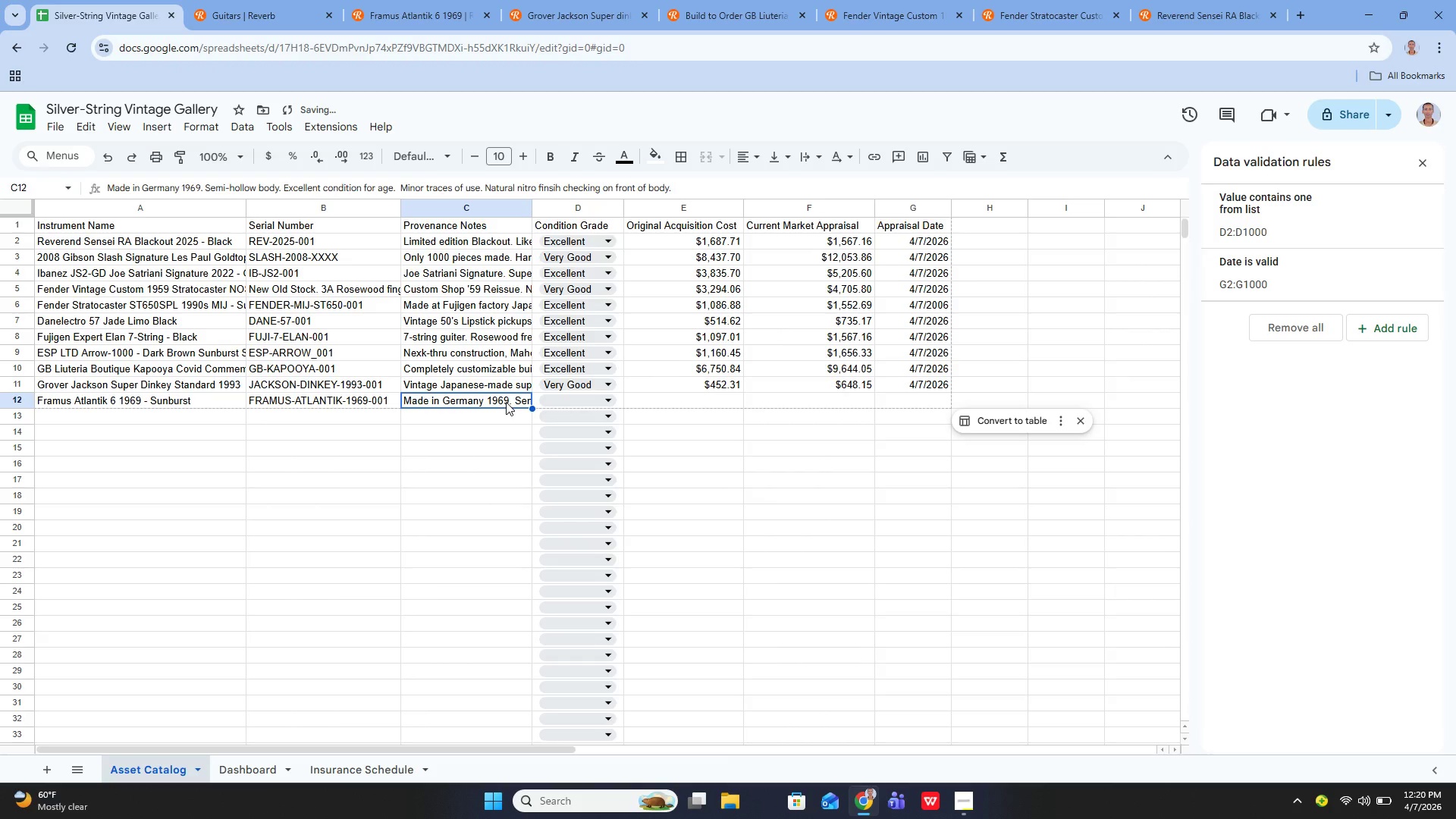 
key(ArrowRight)
 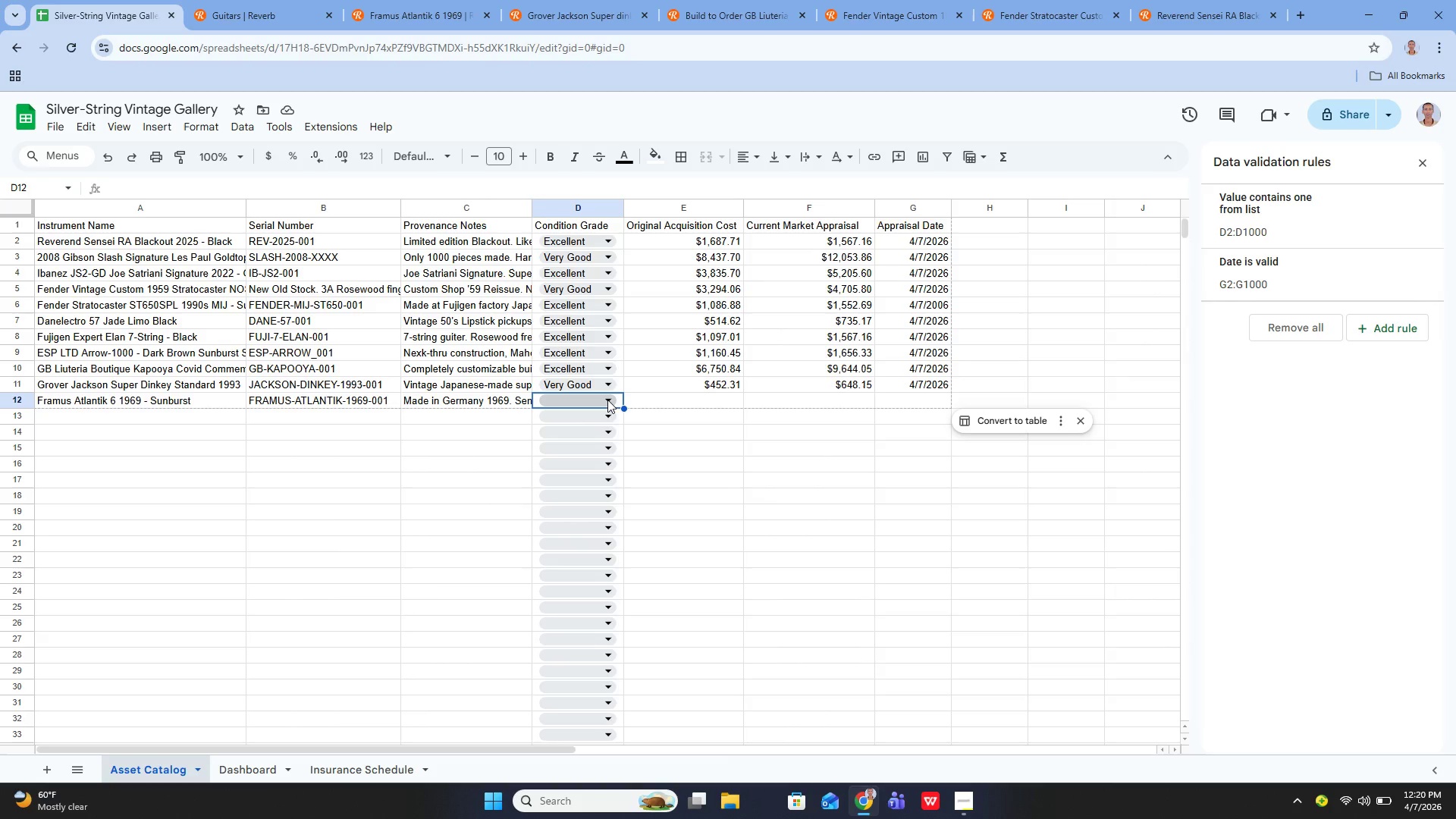 
left_click([775, 476])
 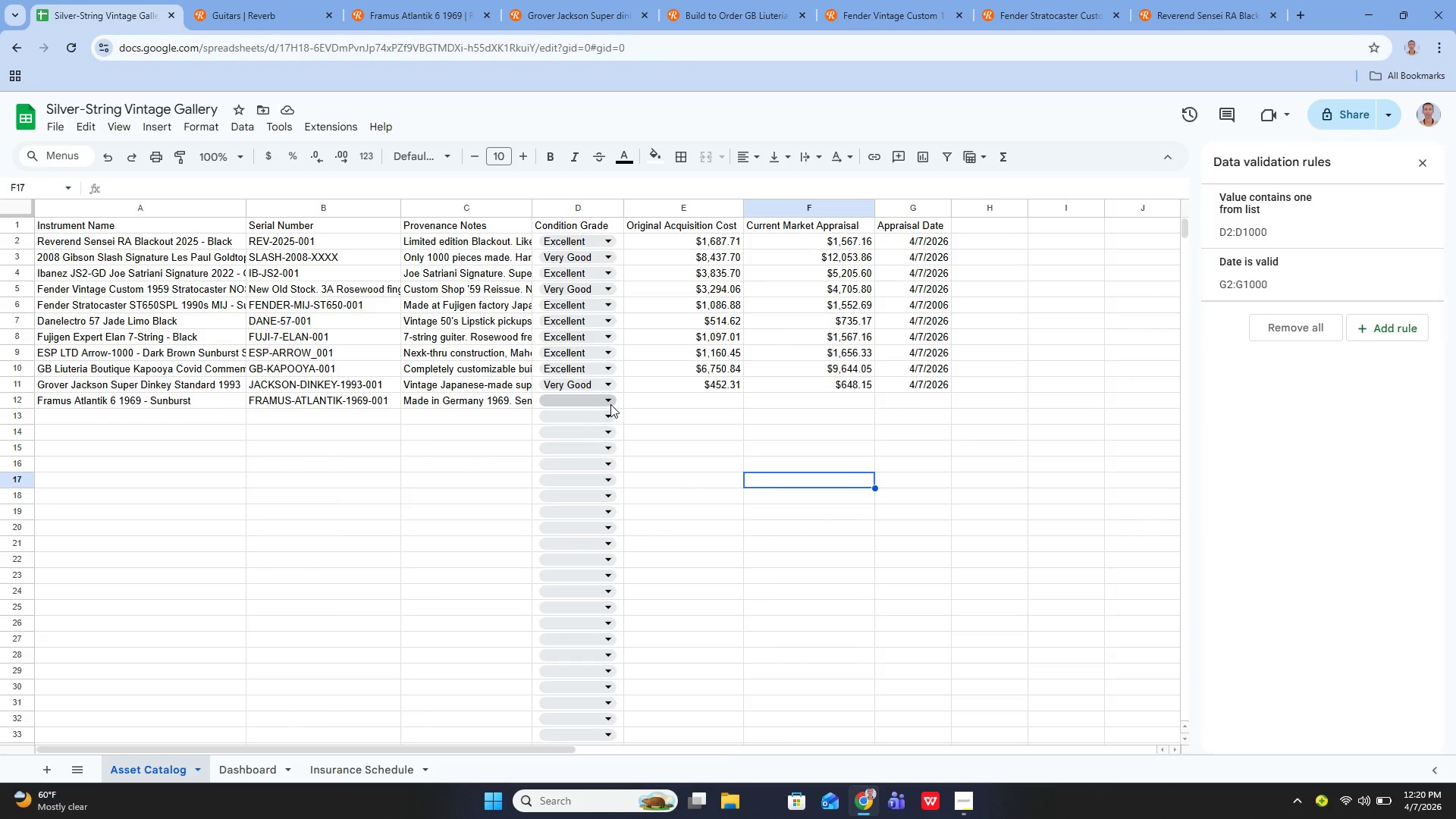 
left_click([610, 404])
 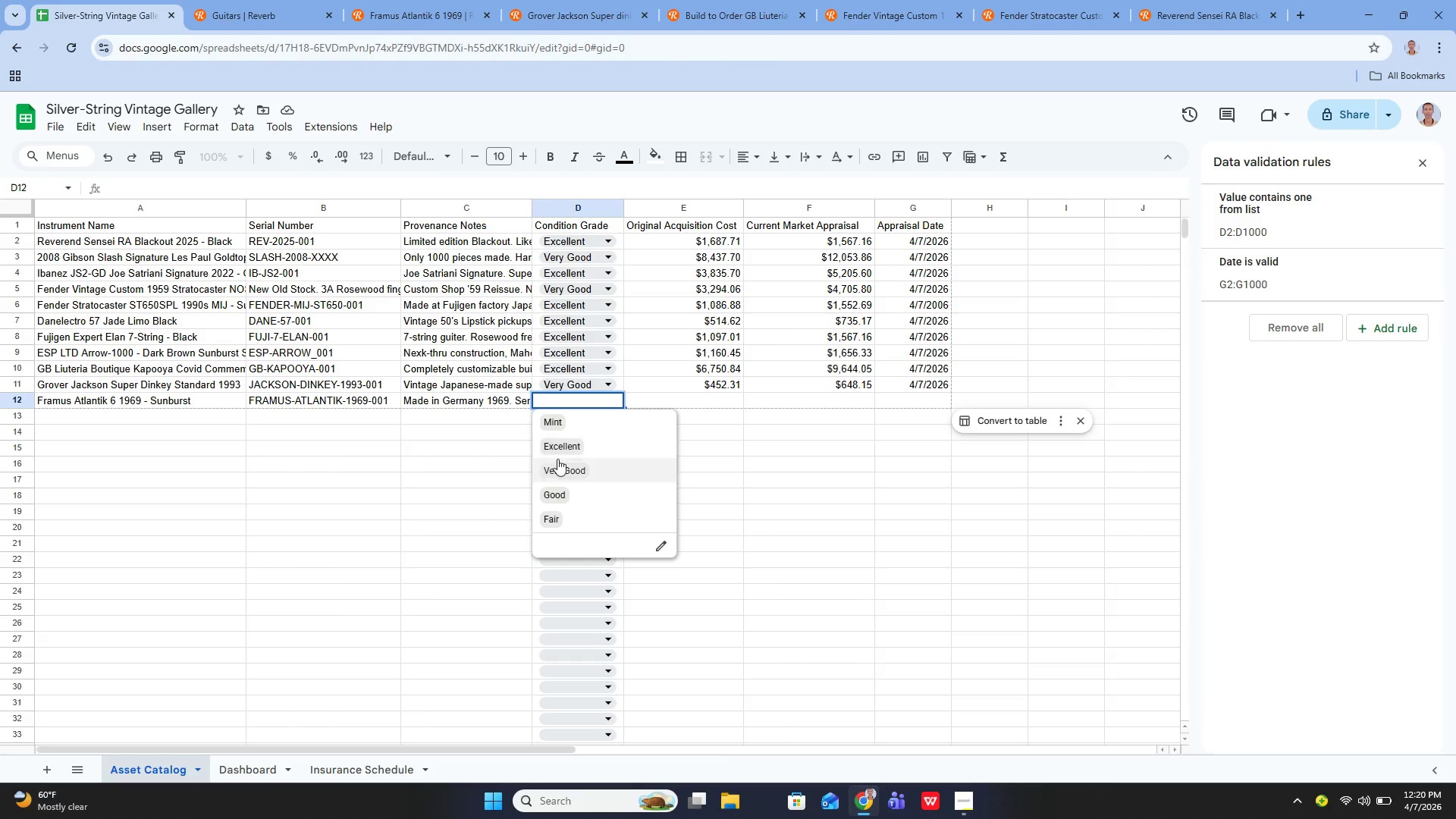 
left_click([564, 451])
 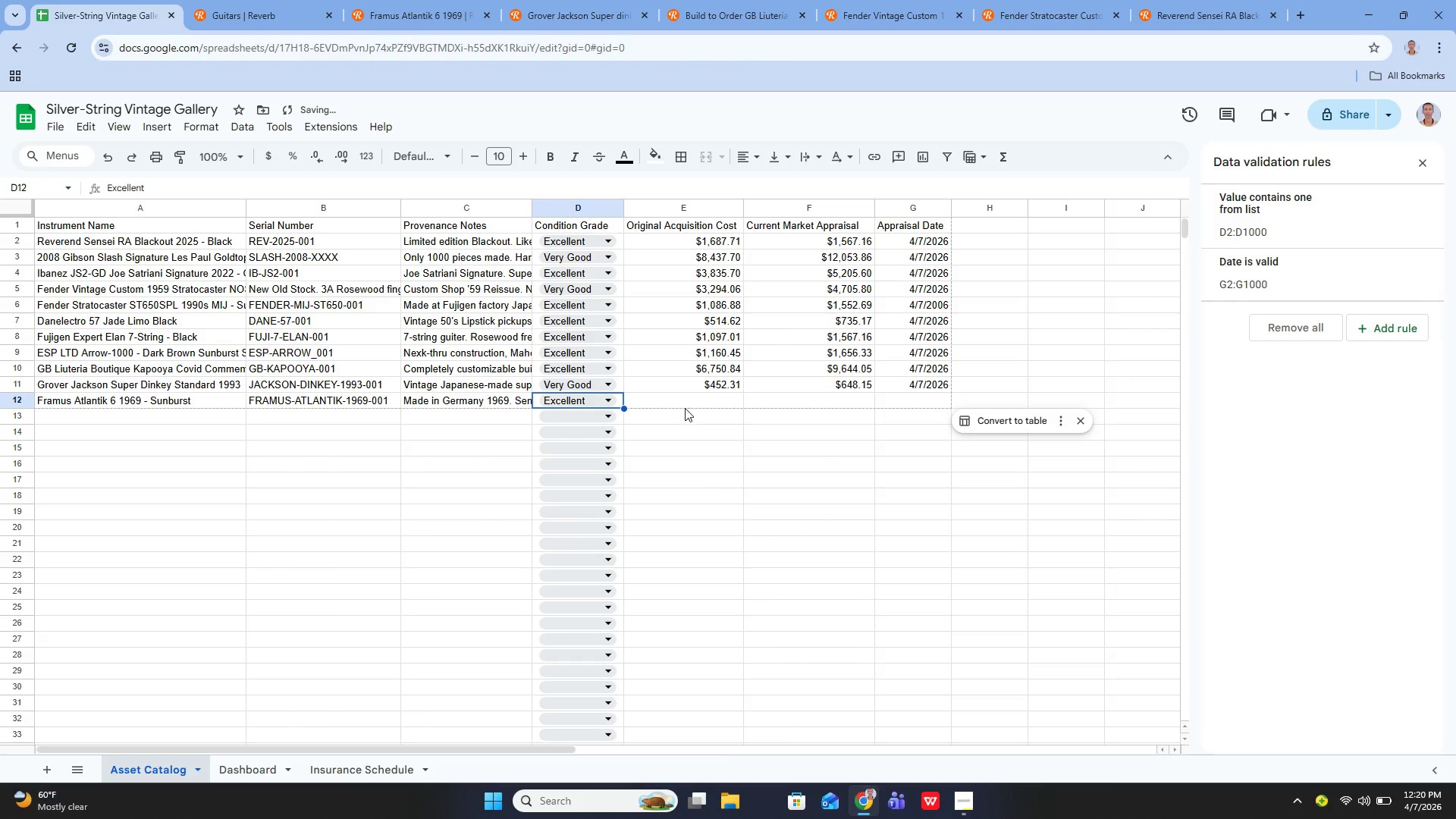 
left_click([684, 404])
 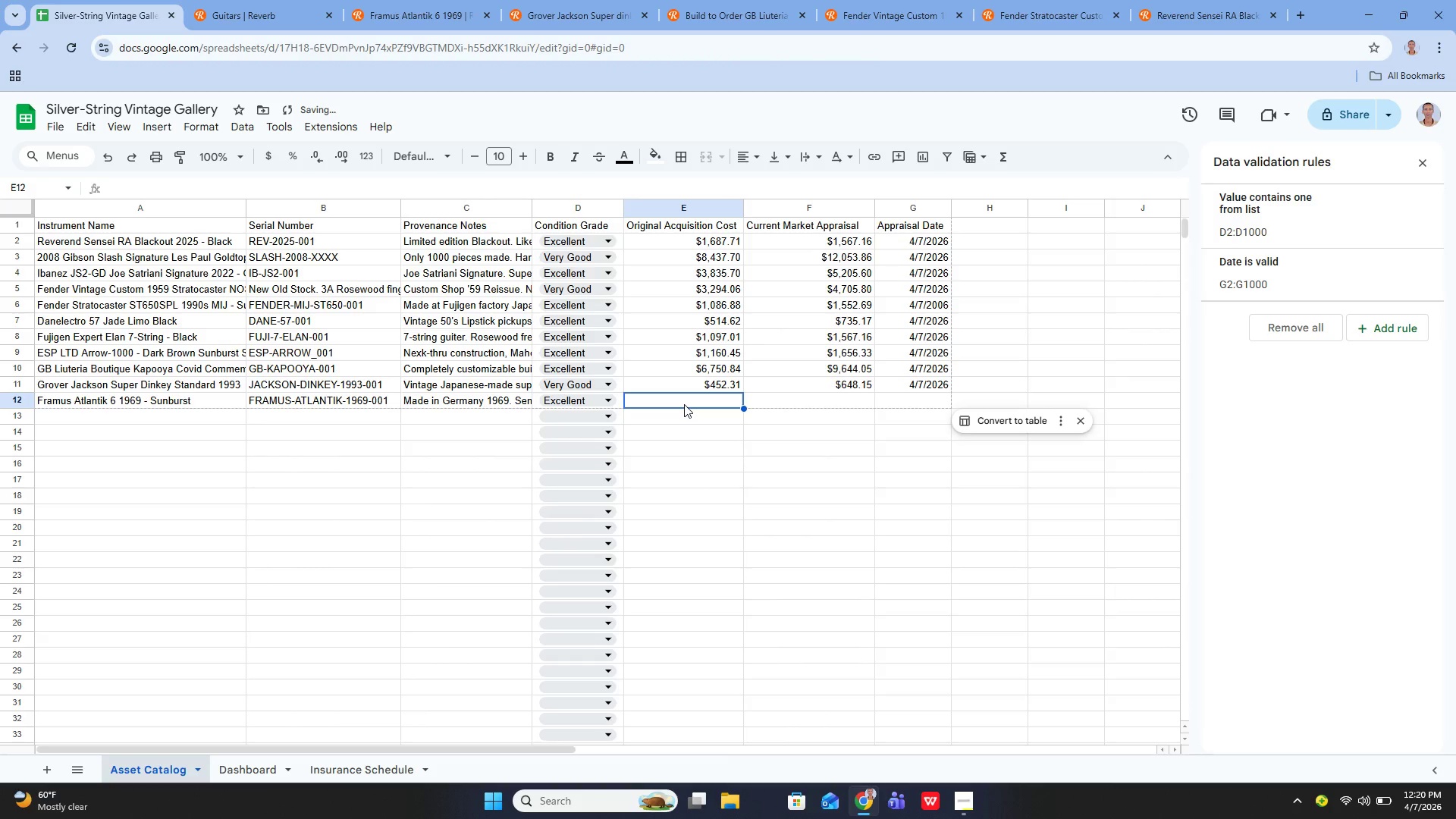 
key(Enter)
 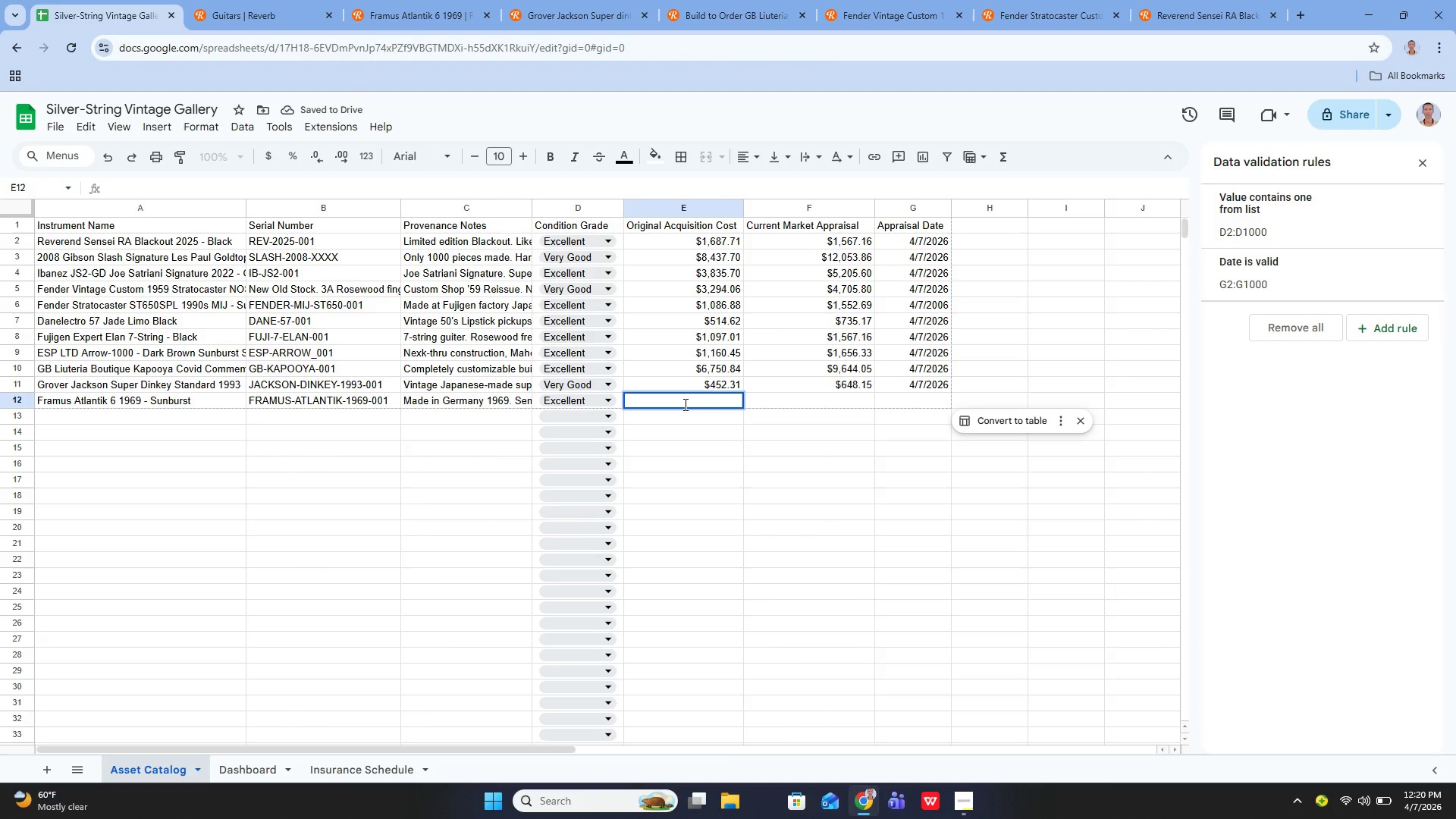 
type(675.09)
 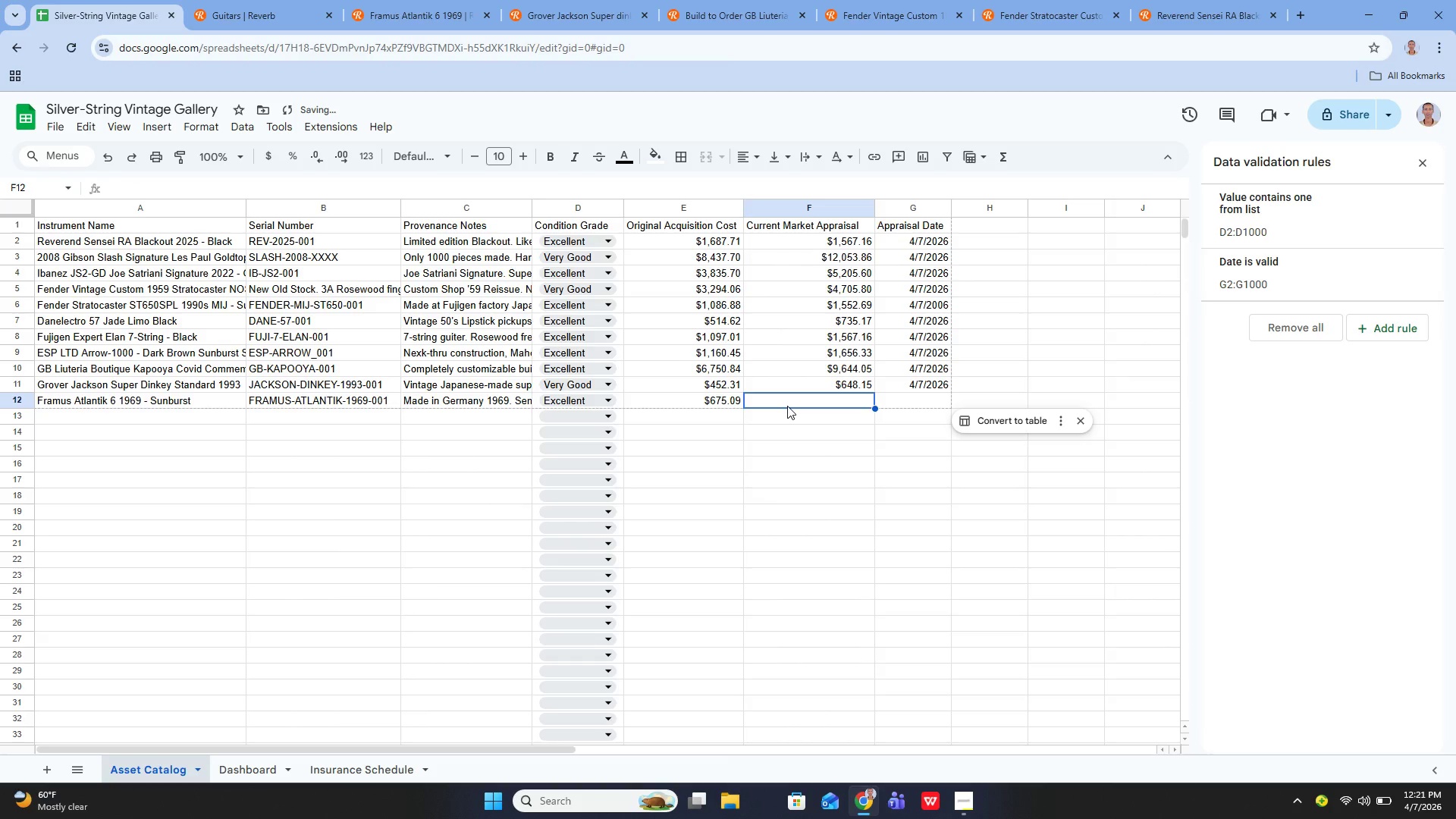 
type(964.41)
 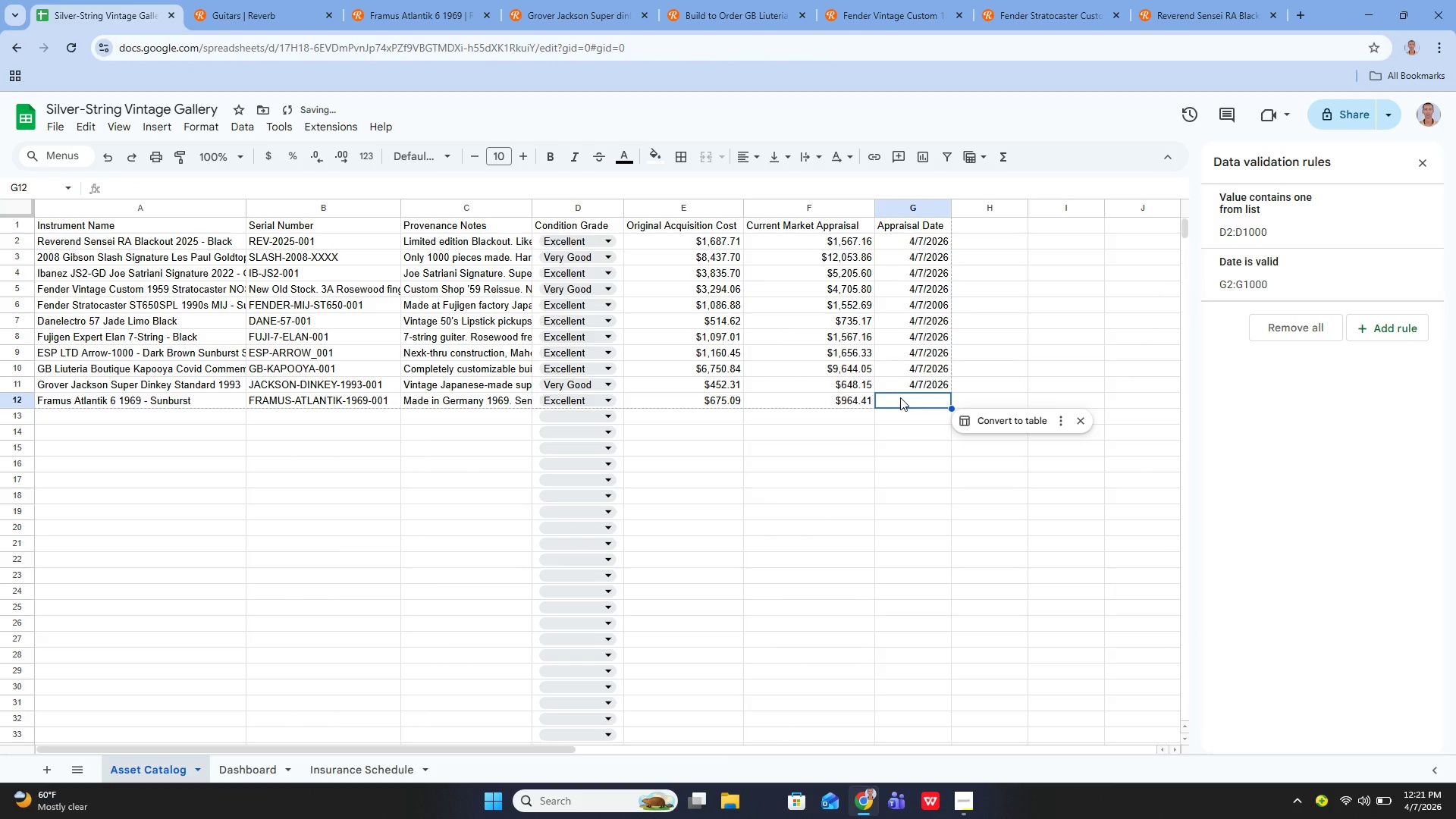 
key(4)
 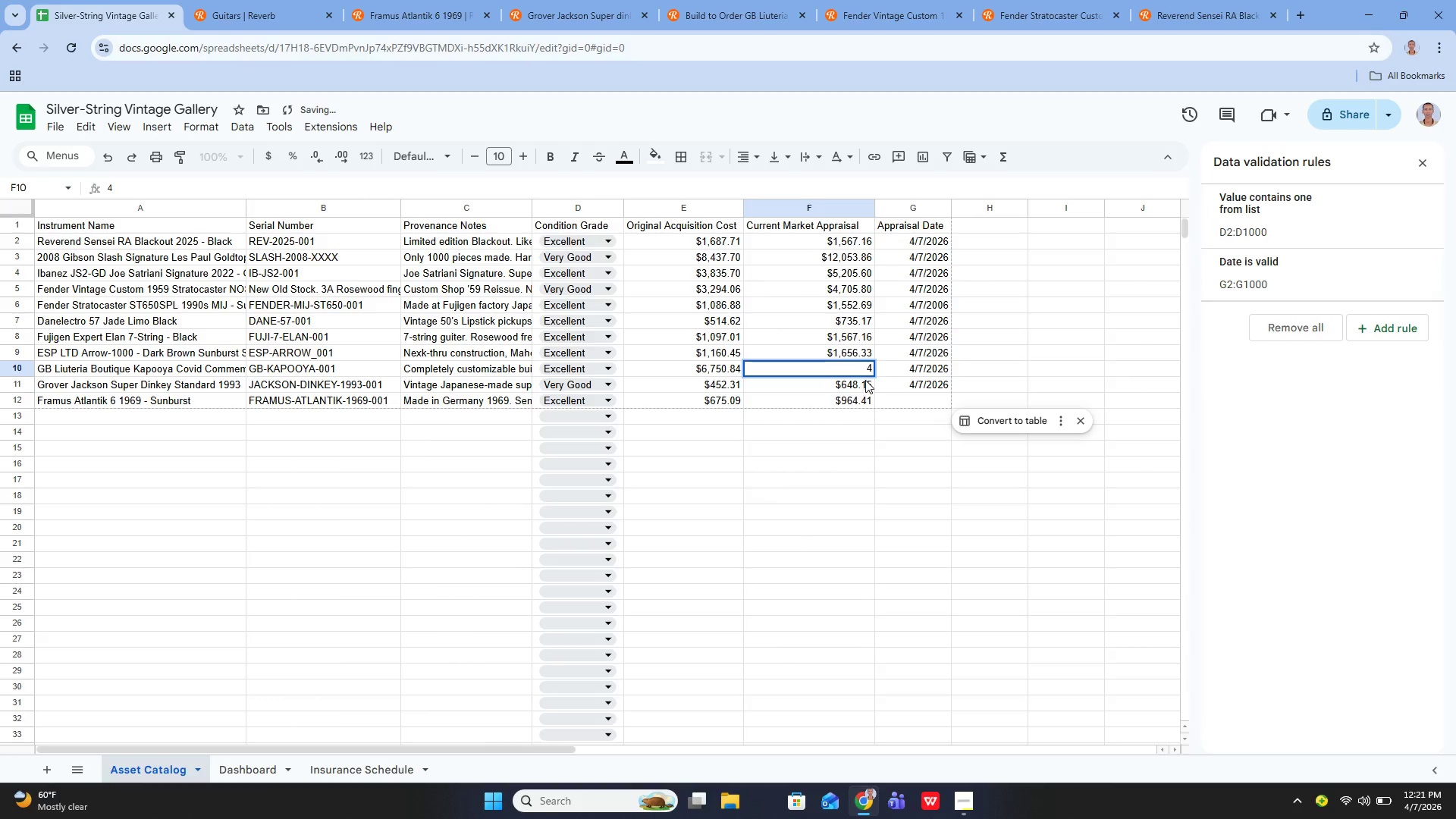 
key(Control+Z)
 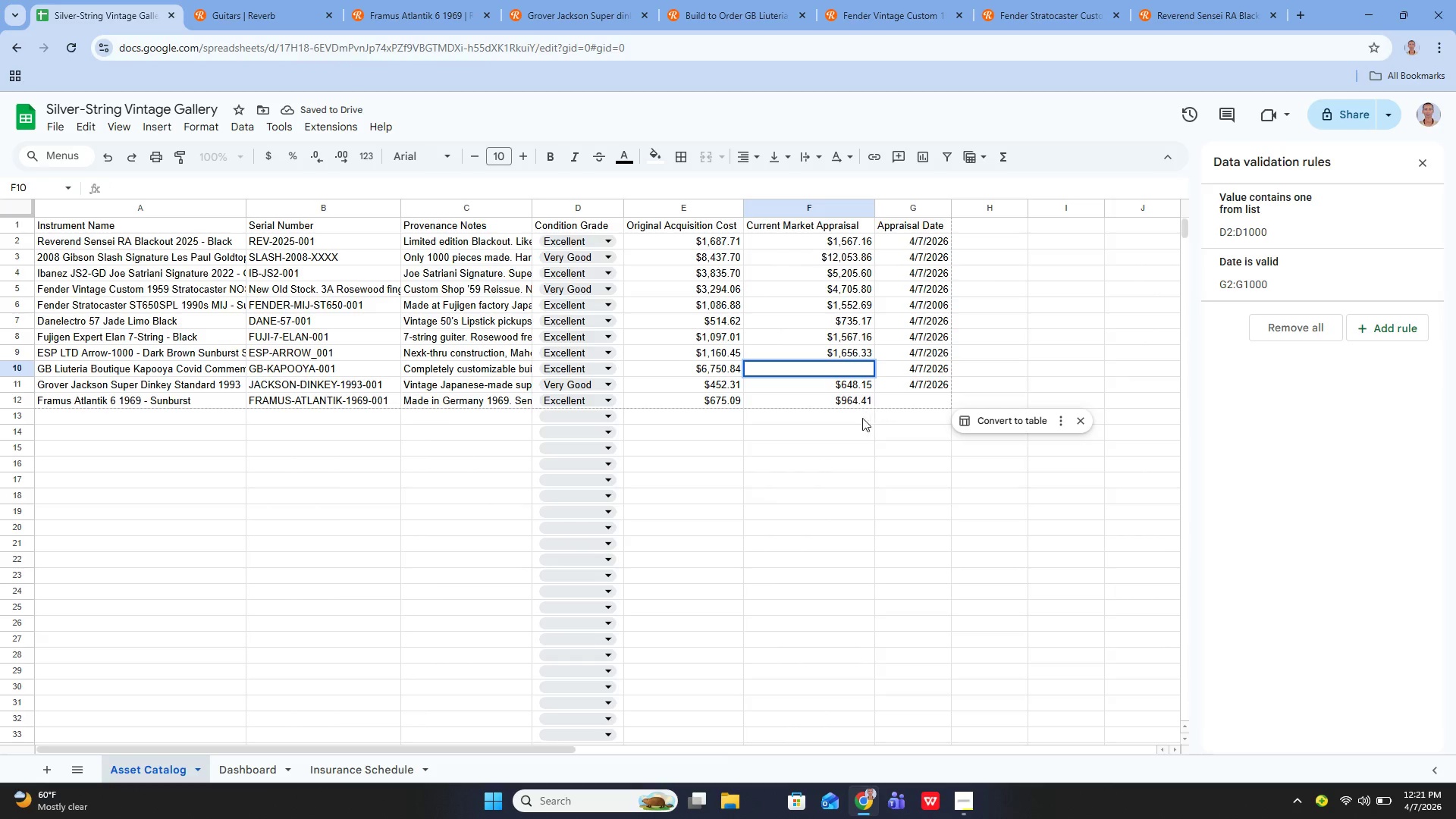 
key(Control+Z)
 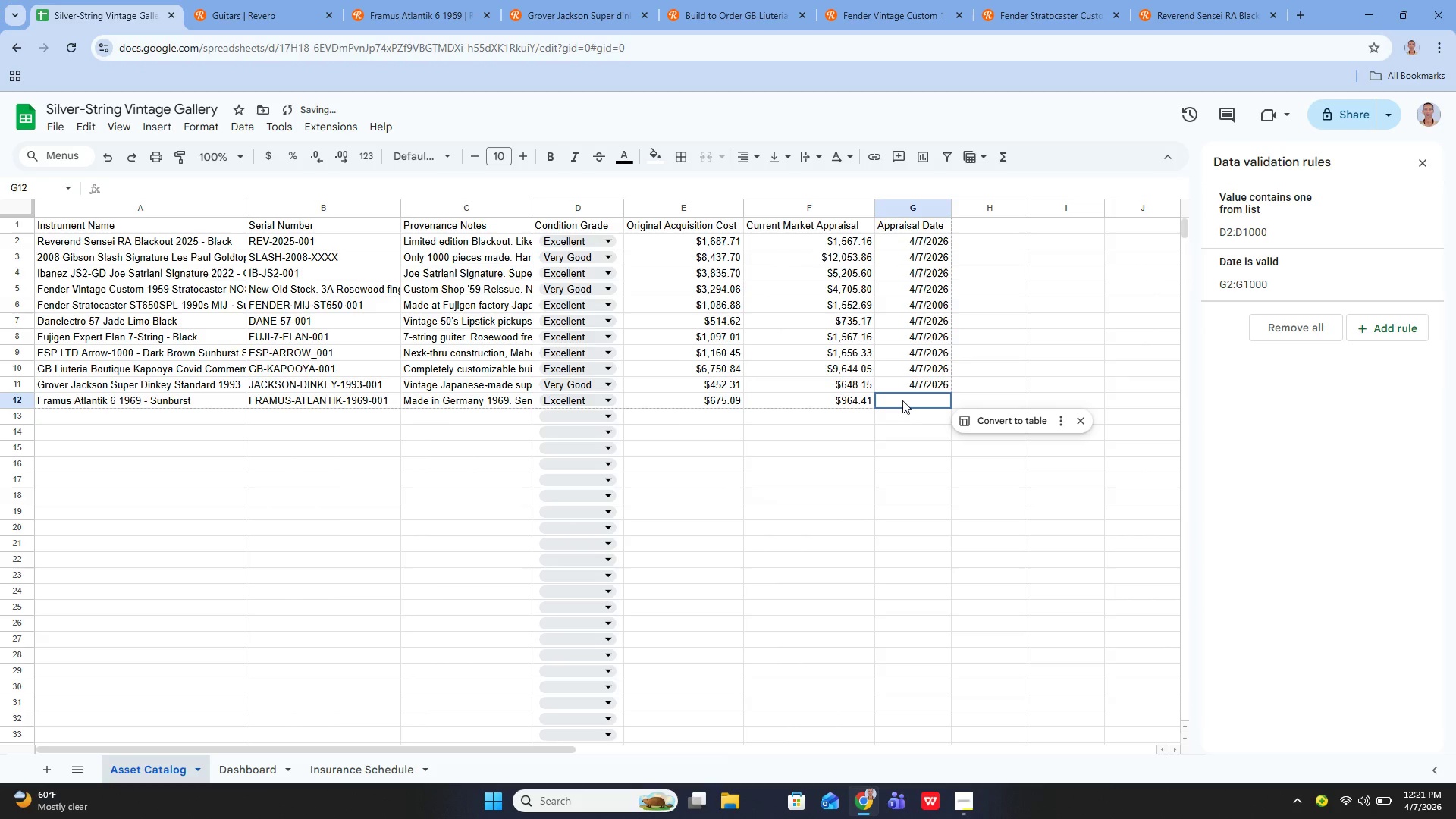 
double_click([902, 400])
 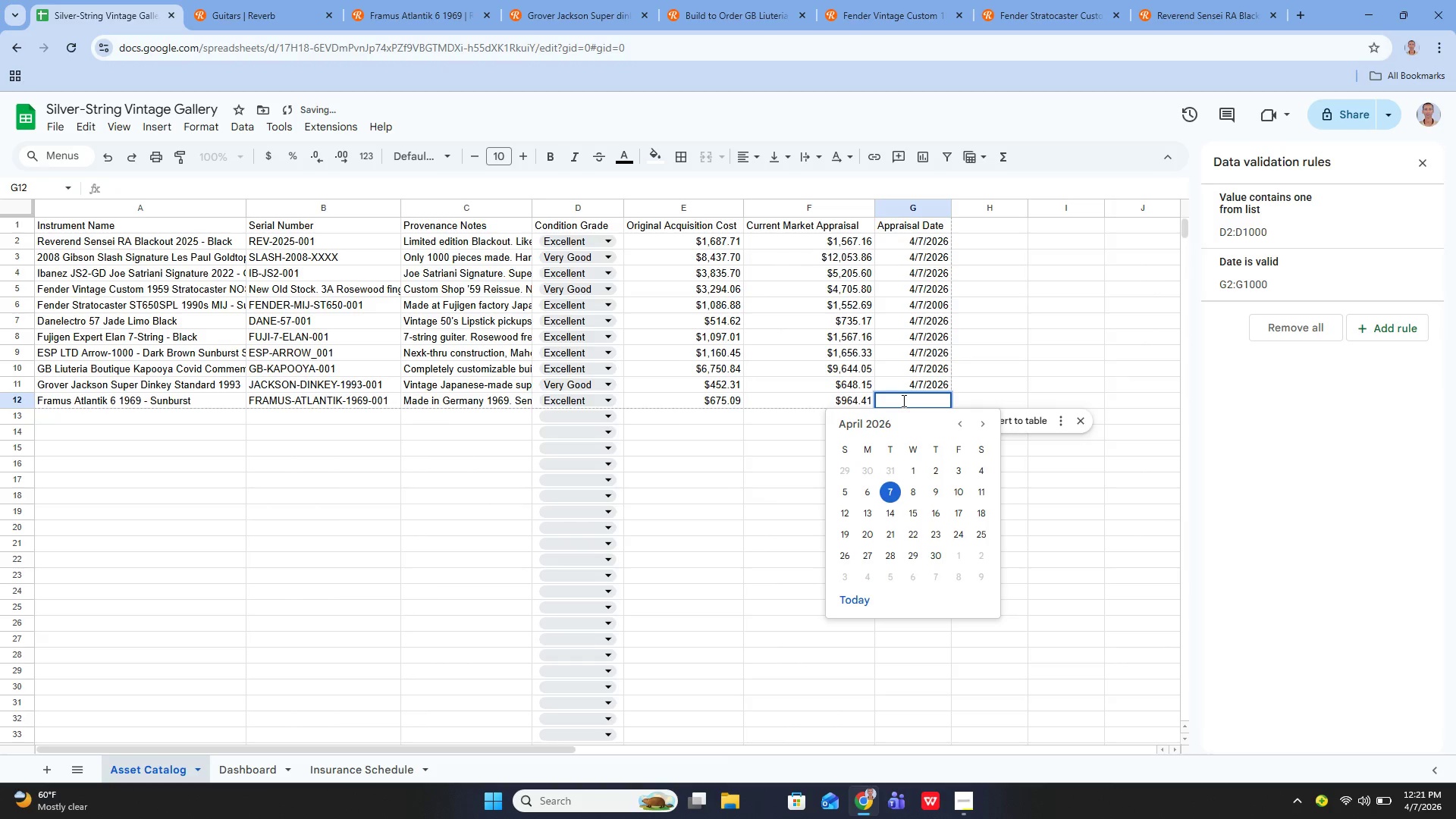 
type(4/7/1026)
 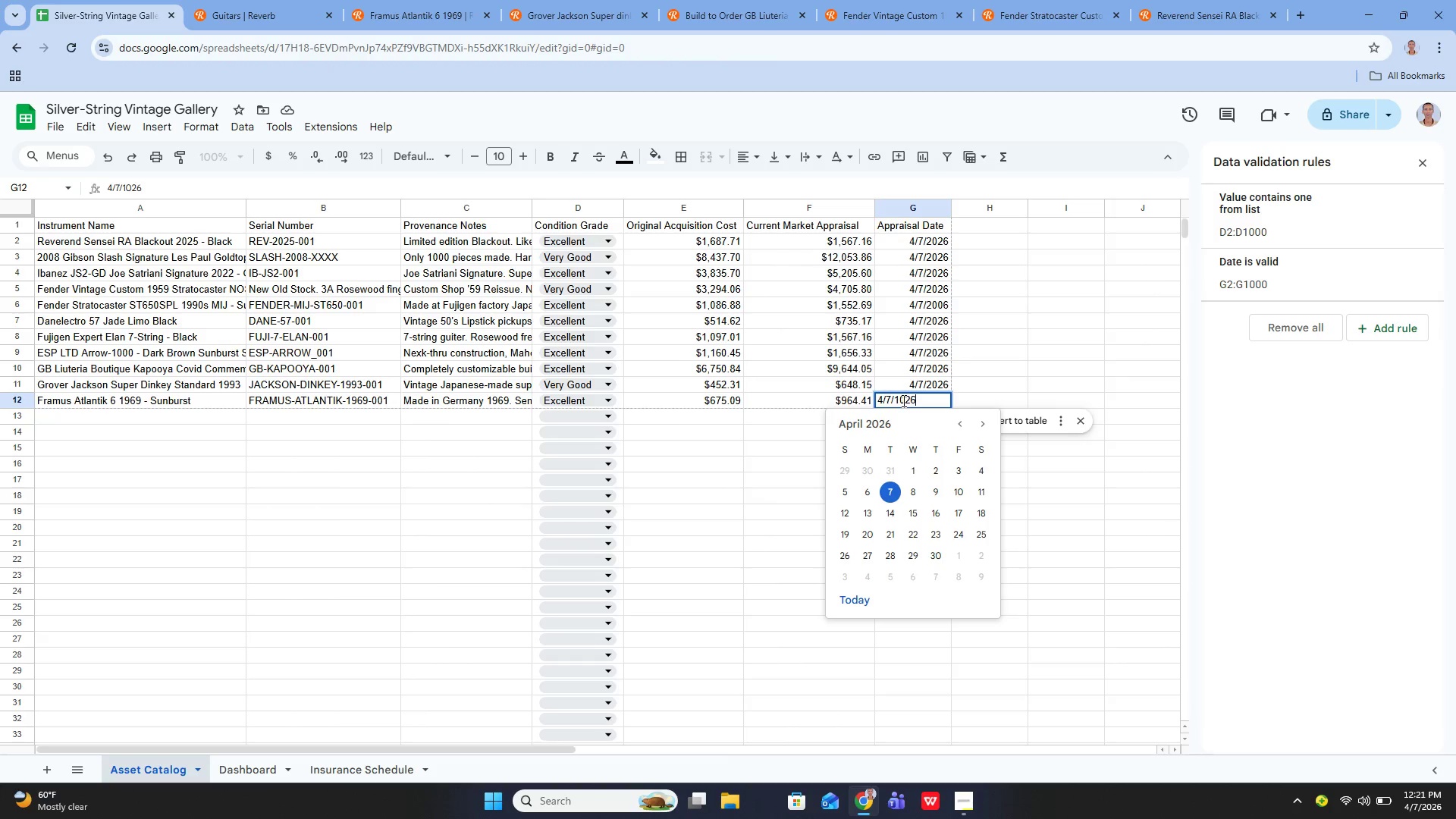 
key(Enter)
 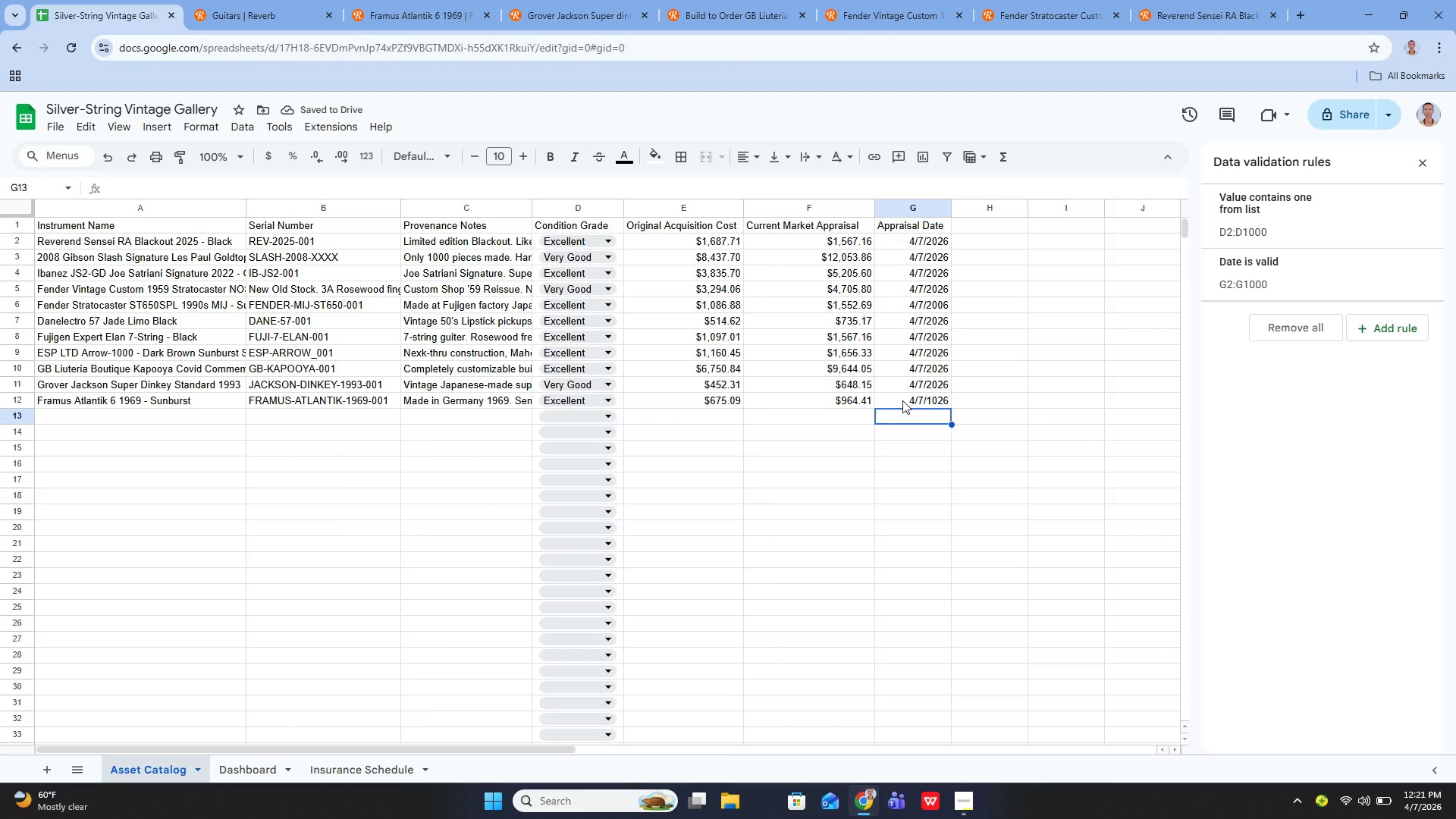 
left_click([188, 416])
 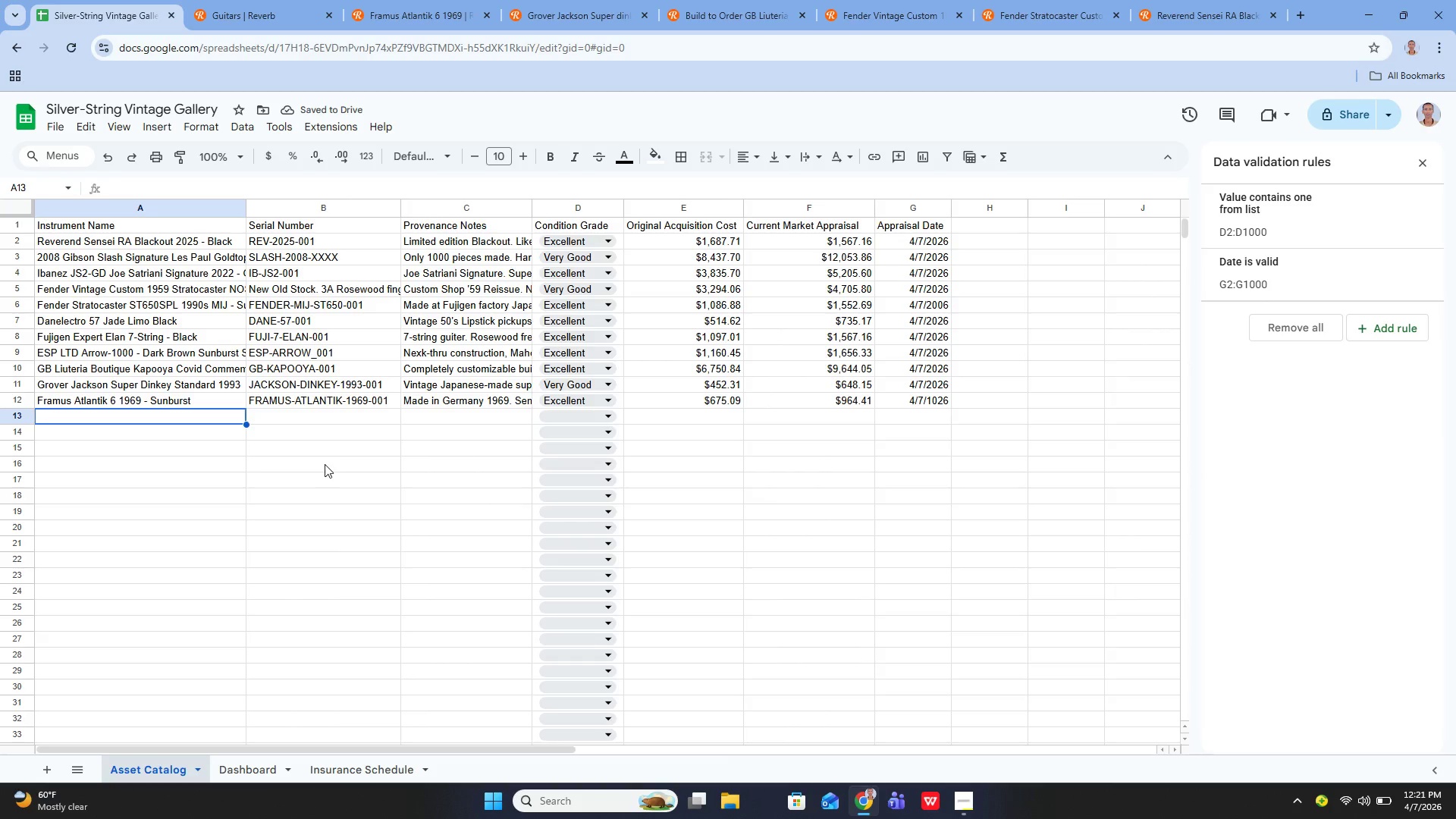 
key(Enter)
 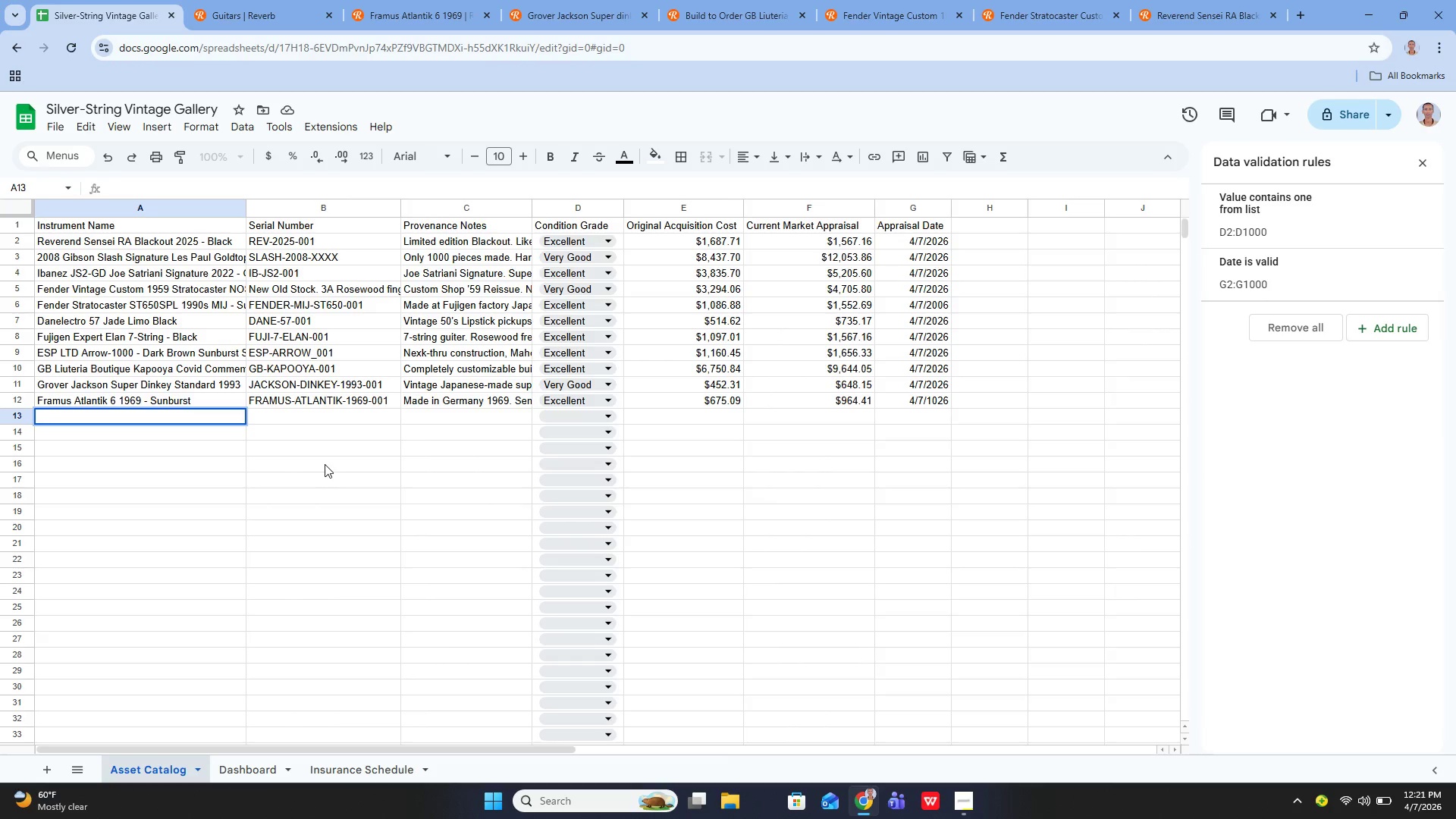 
type(PRS SE Custom 24-08 Vinat)
key(Backspace)
key(Backspace)
type(tage Sunburst)
 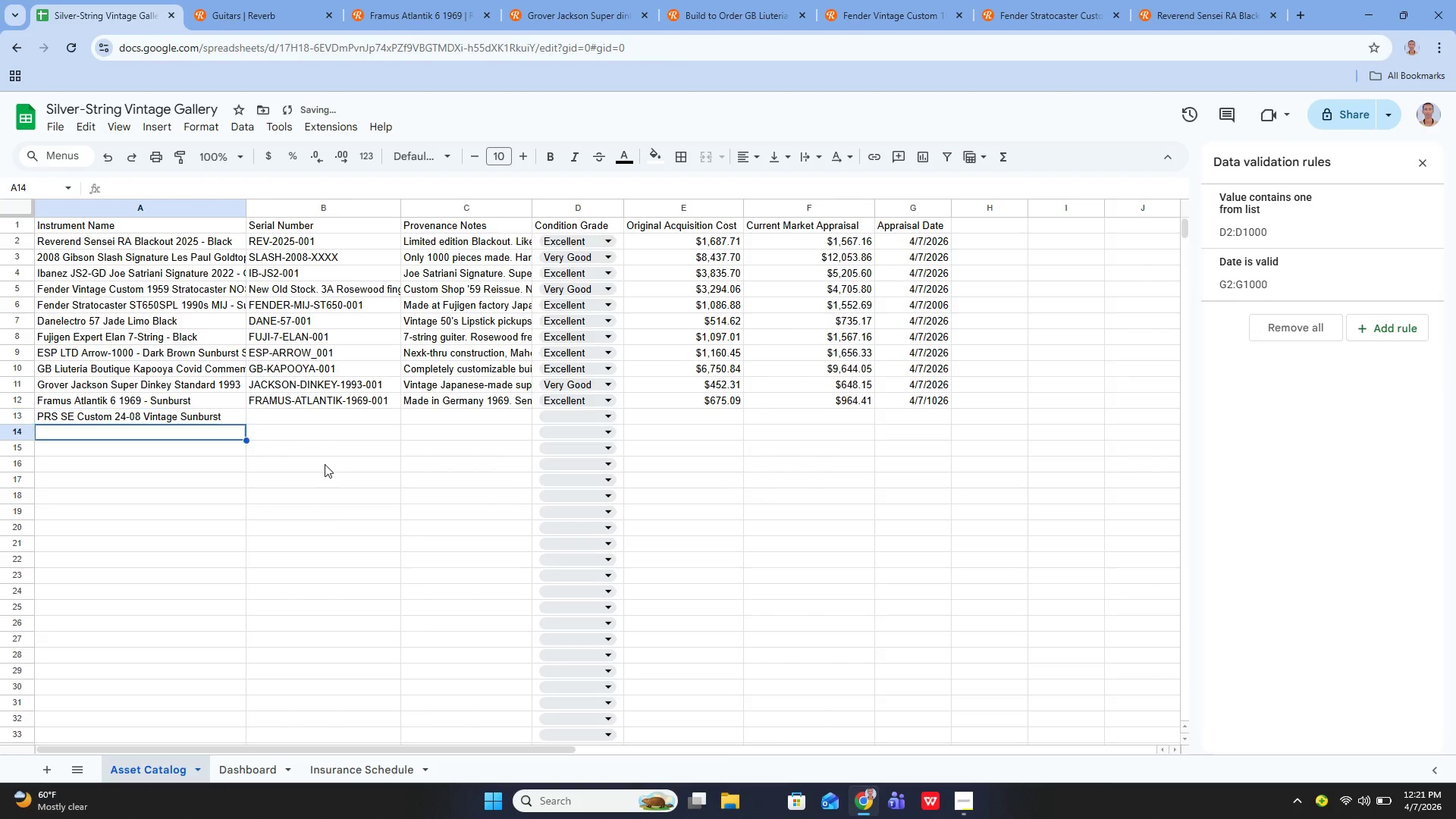 
 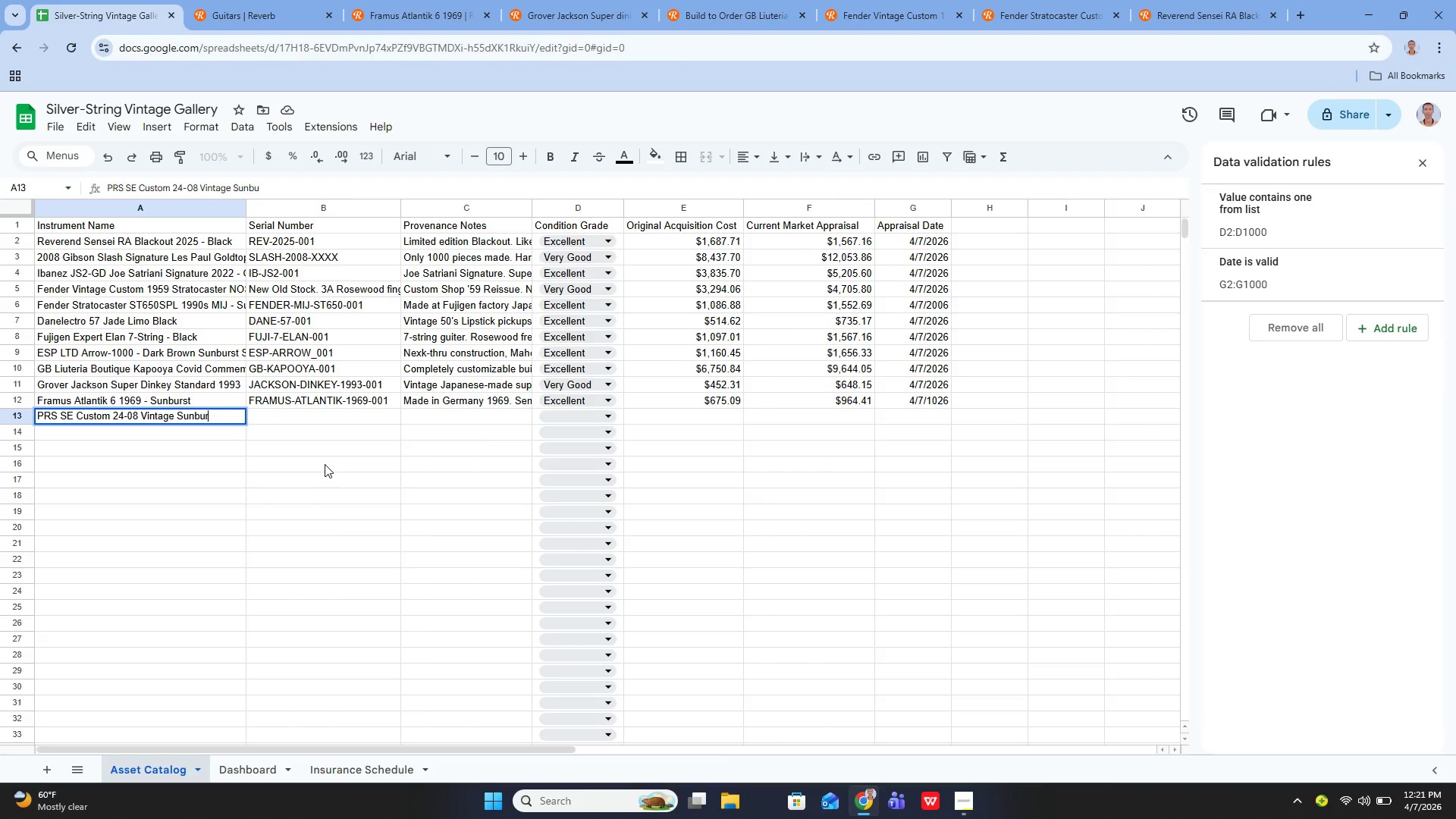 
key(Enter)
 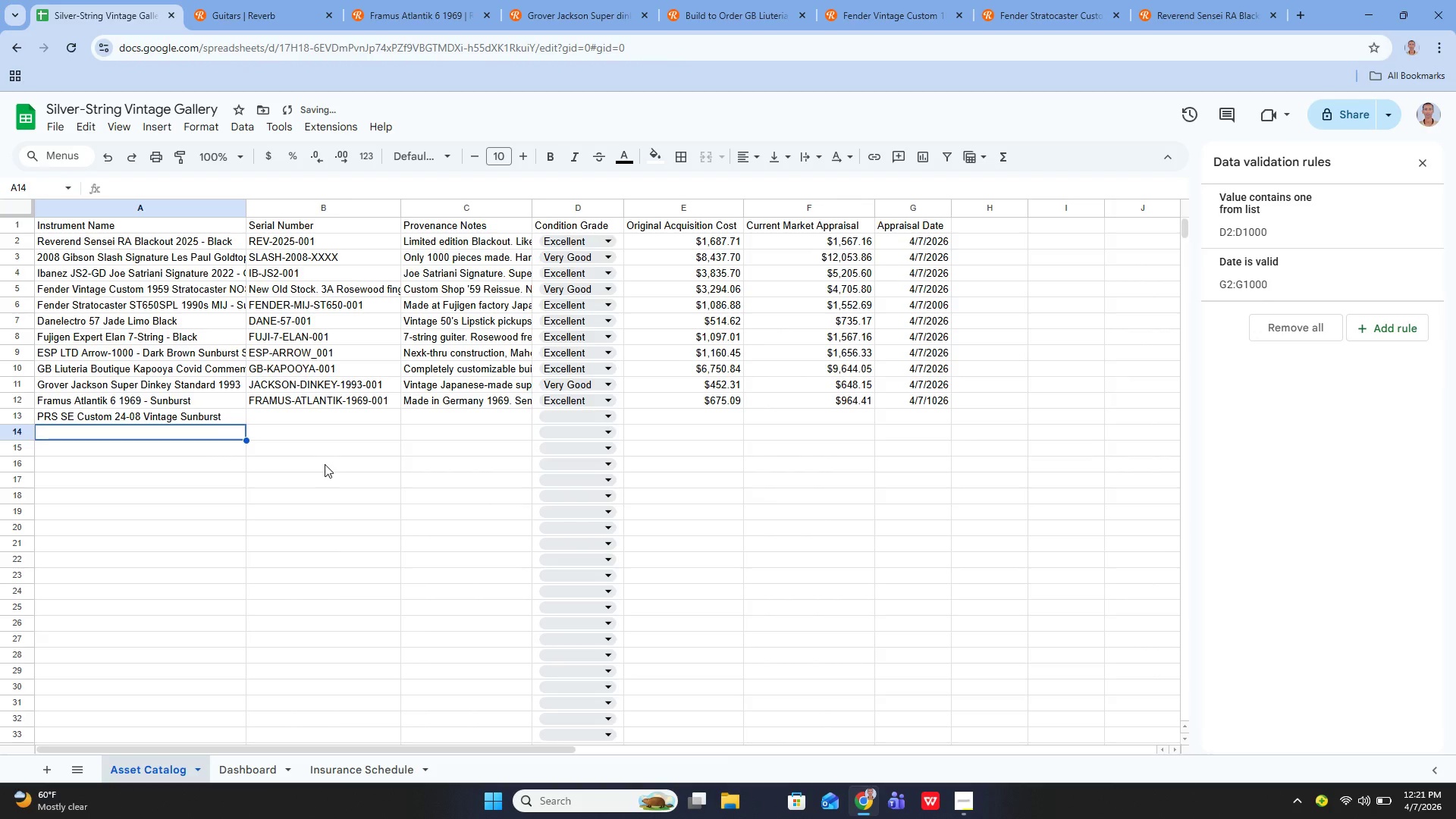 
key(ArrowUp)
 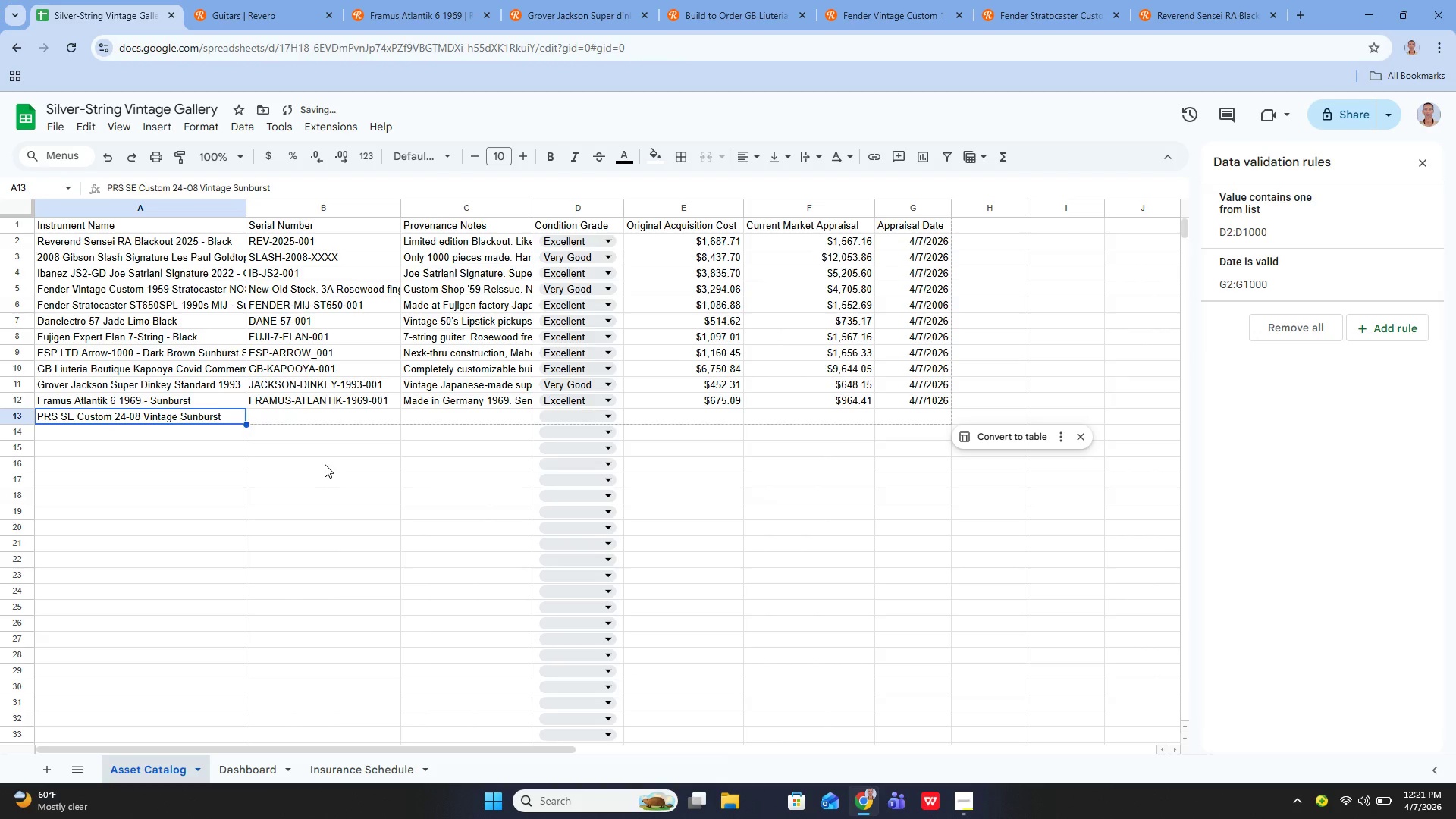 
key(ArrowRight)
 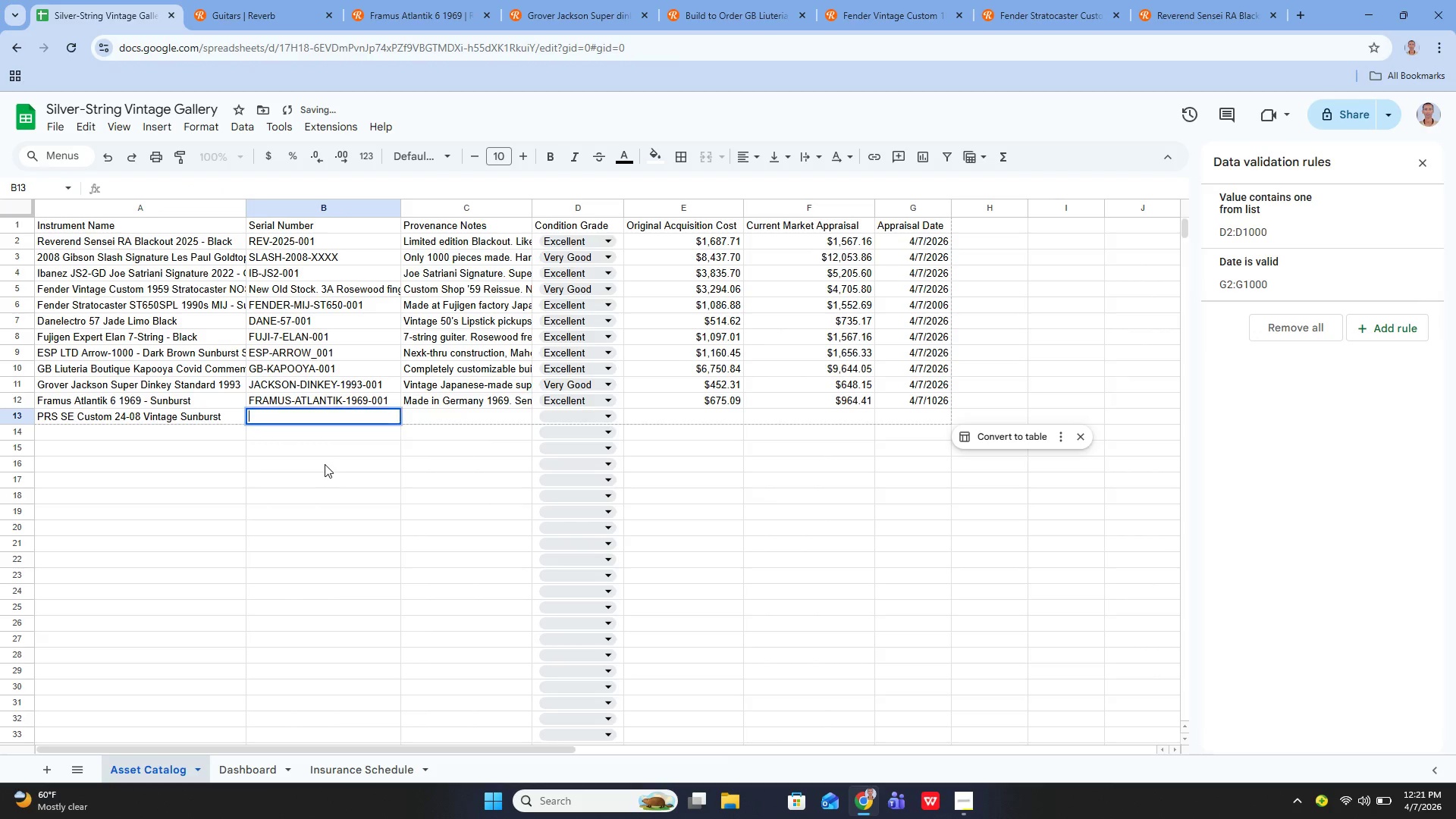 
key(Enter)
 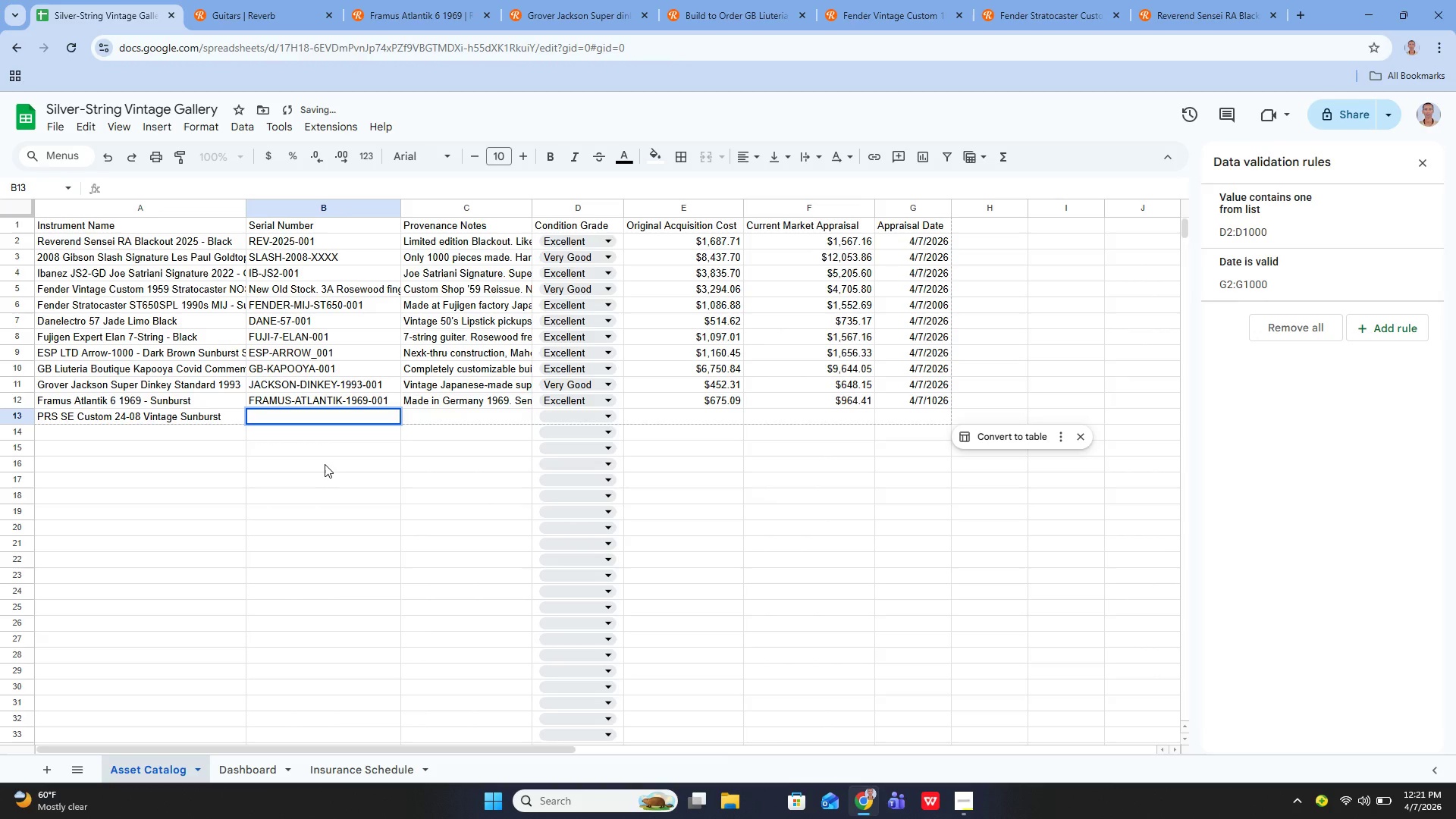 
type(PRS-SE-24-08-001)
 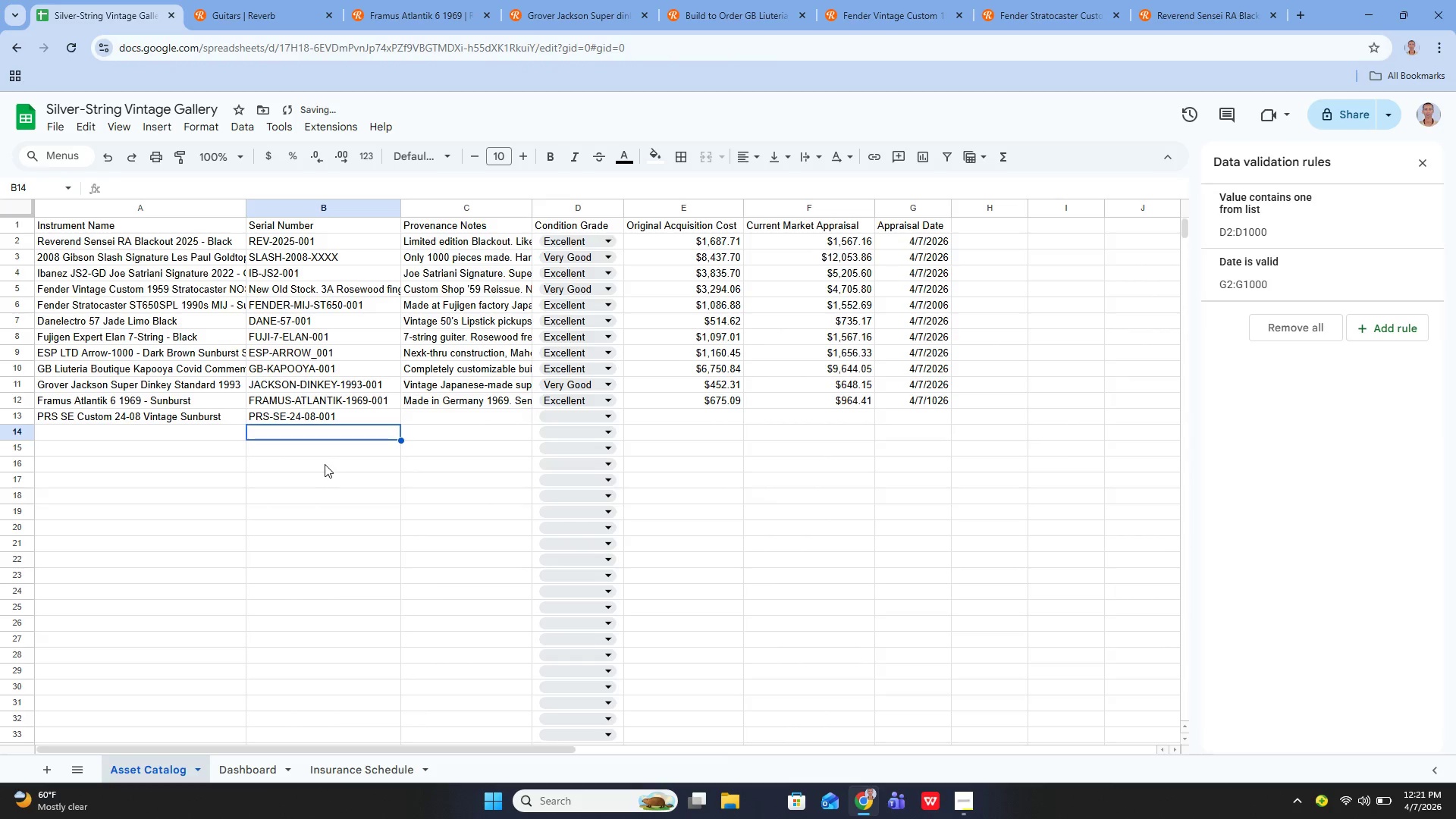 
 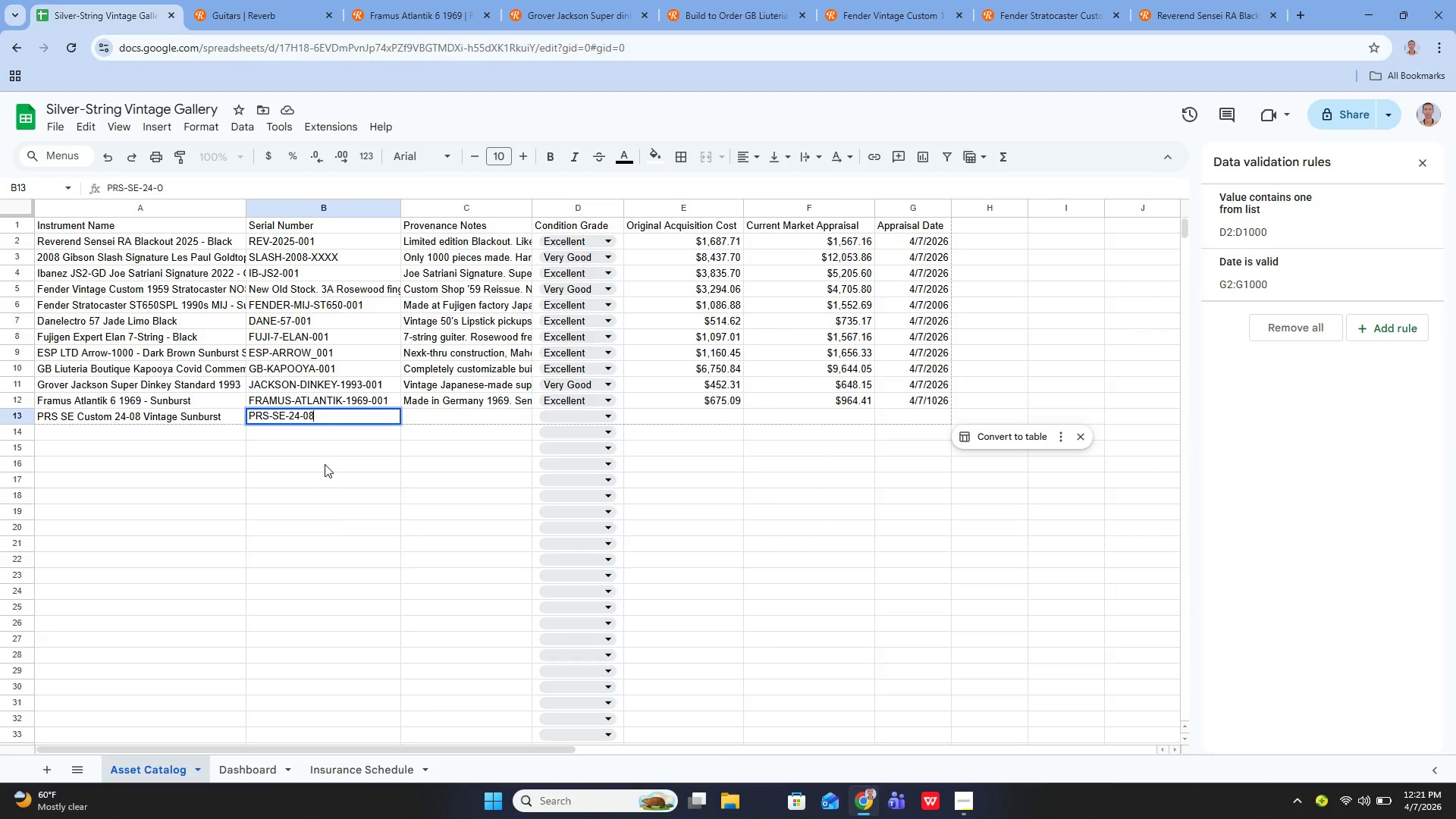 
key(Enter)
 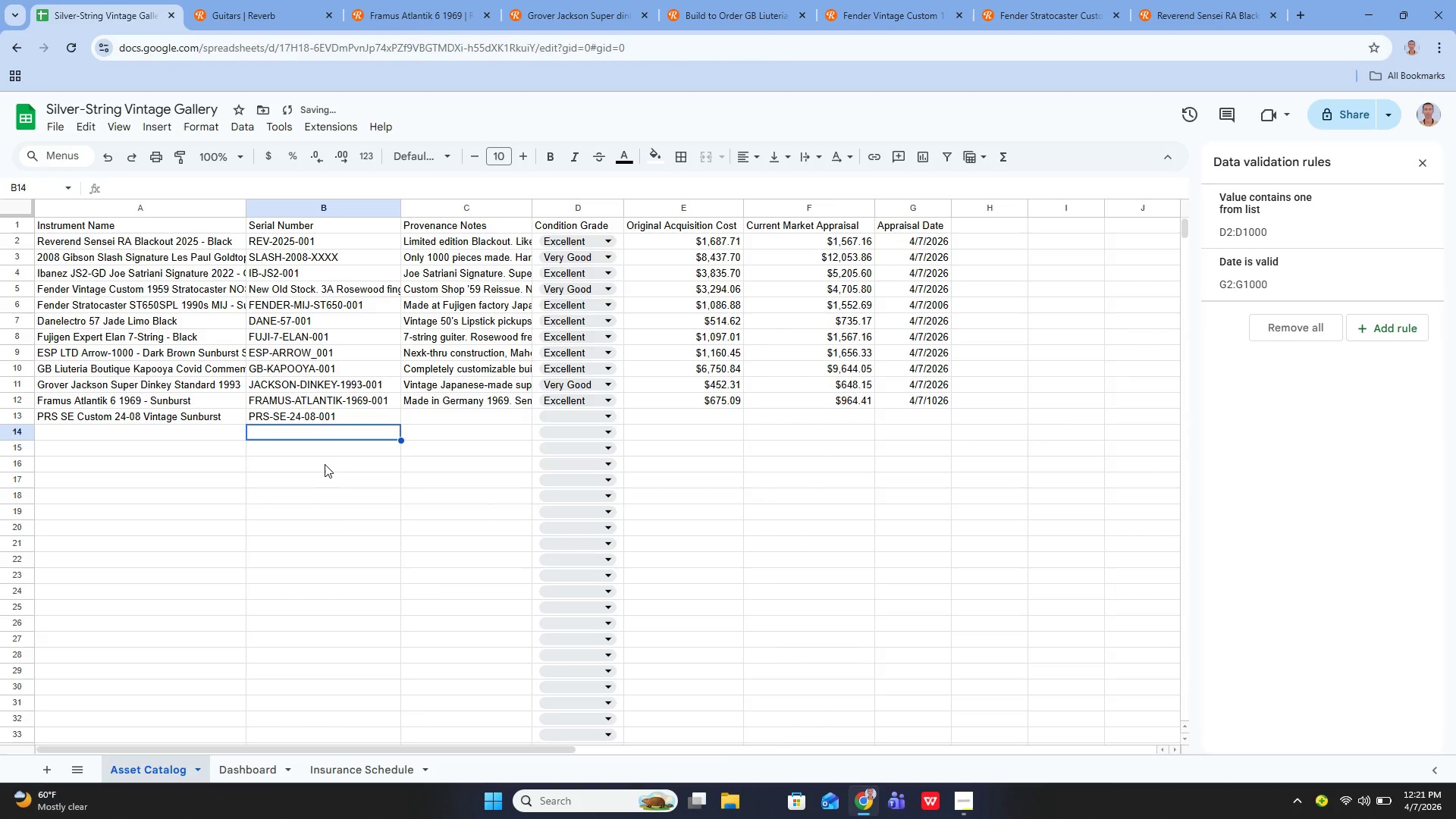 
key(ArrowUp)
 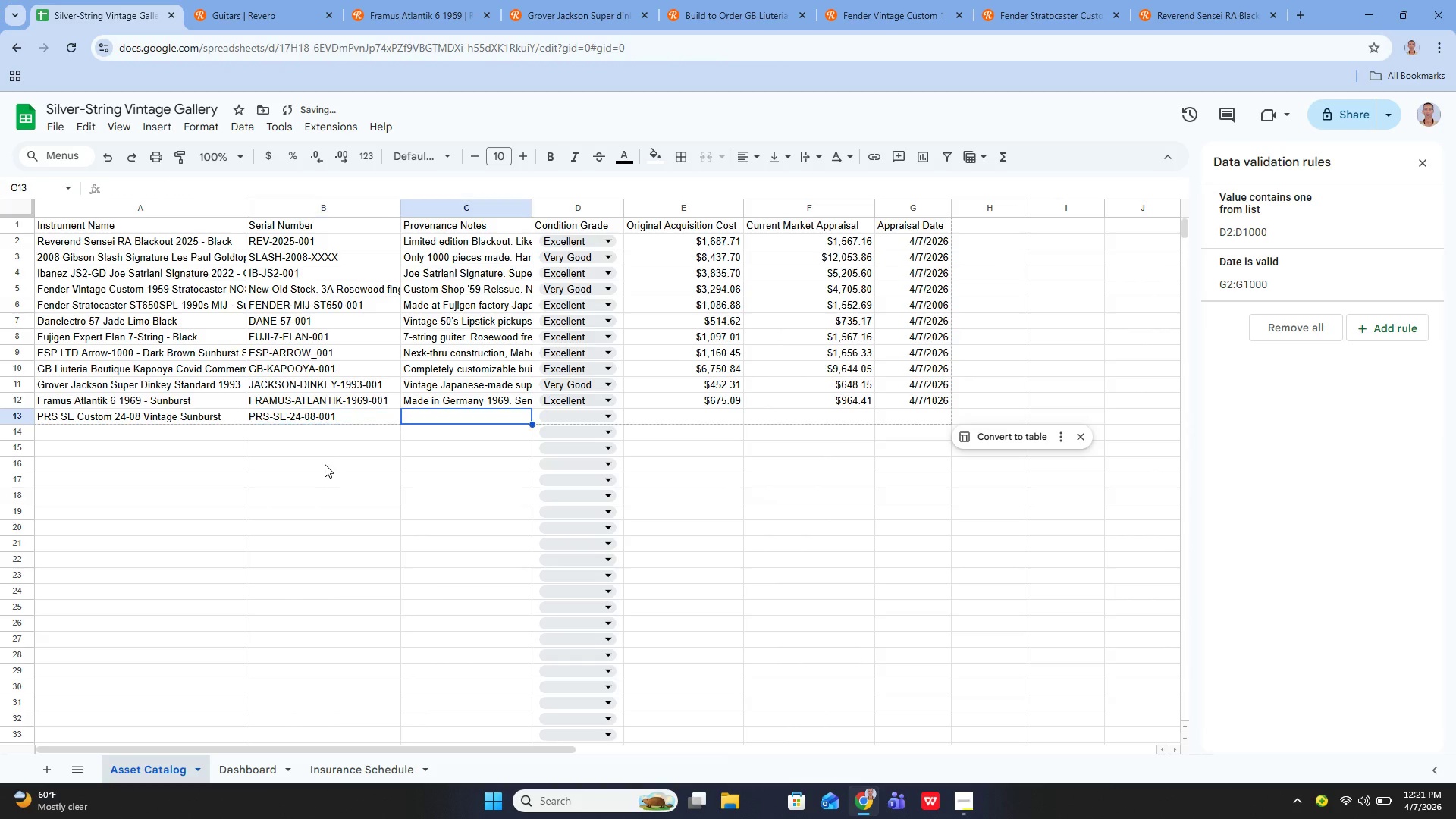 
key(ArrowRight)
 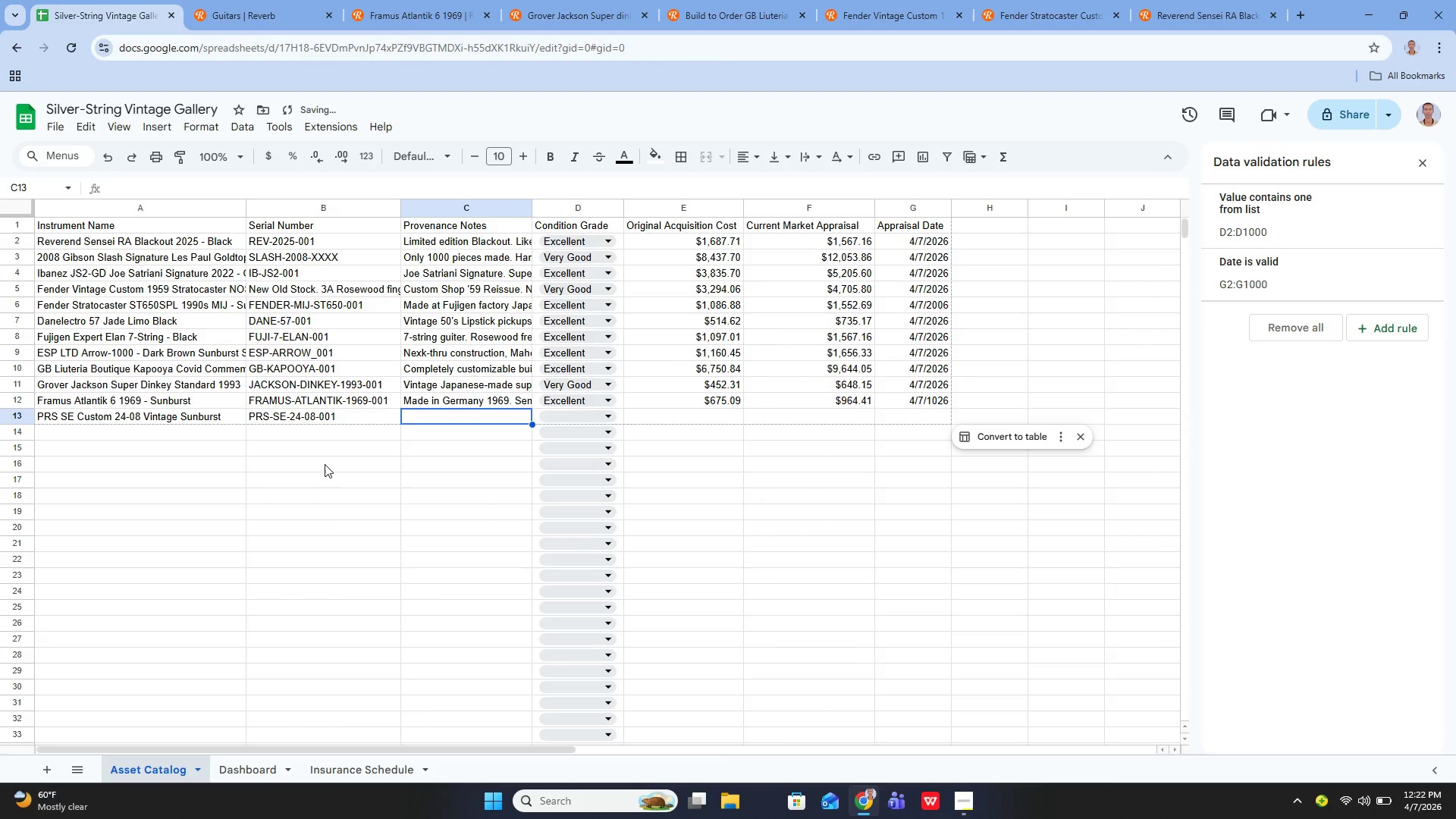 
key(Enter)
 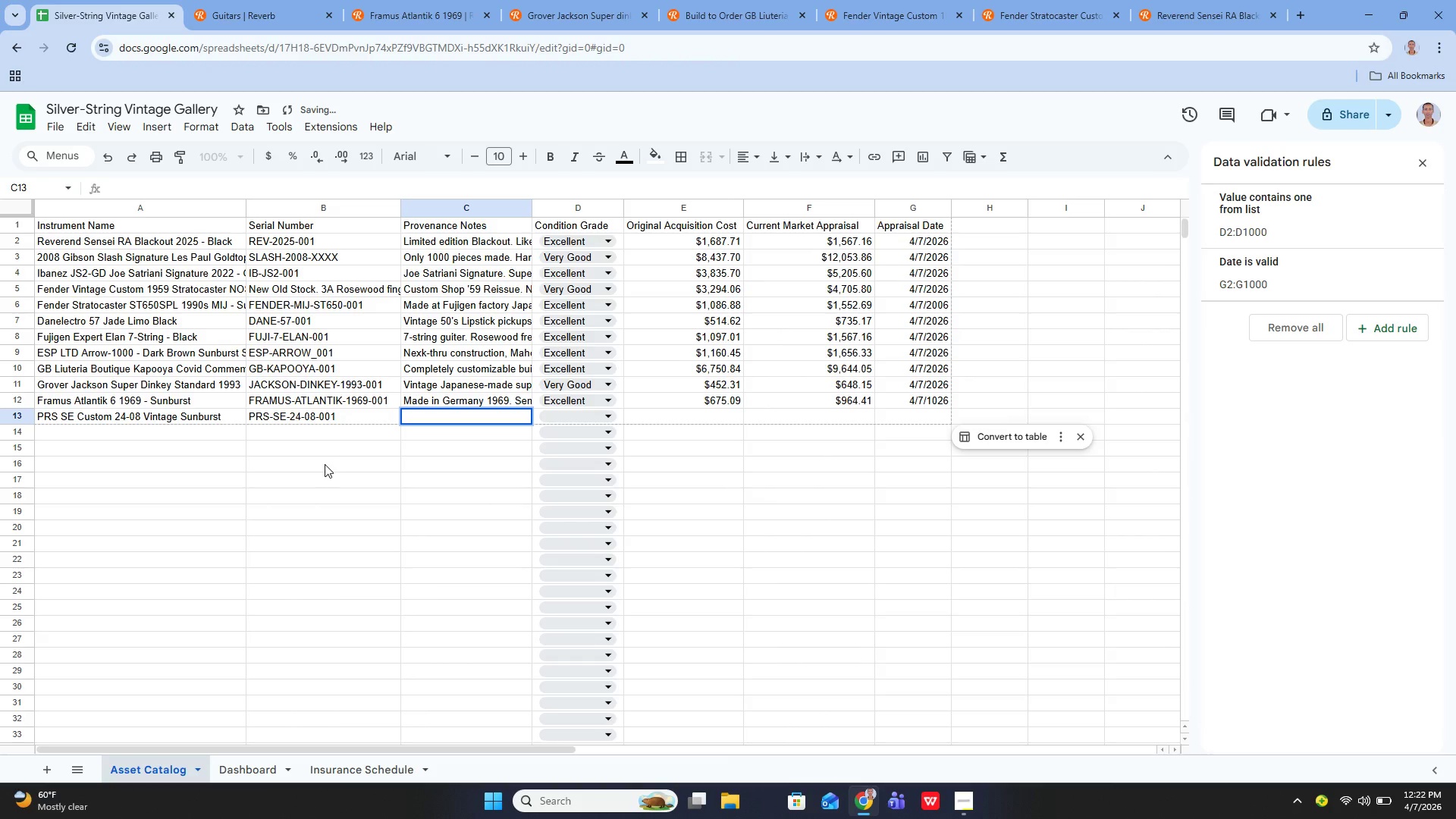 
type(Map)
 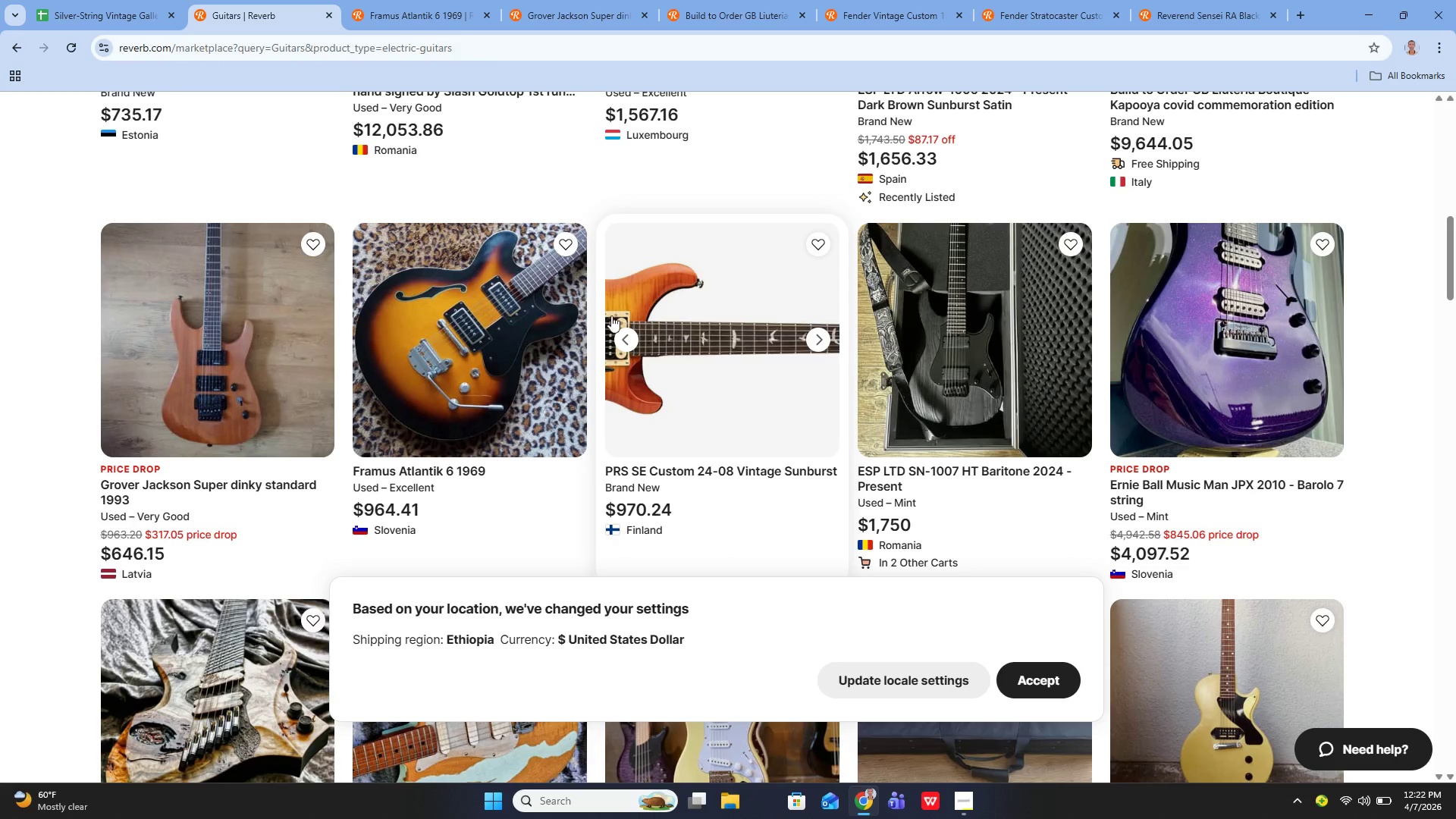 
wait(10.66)
 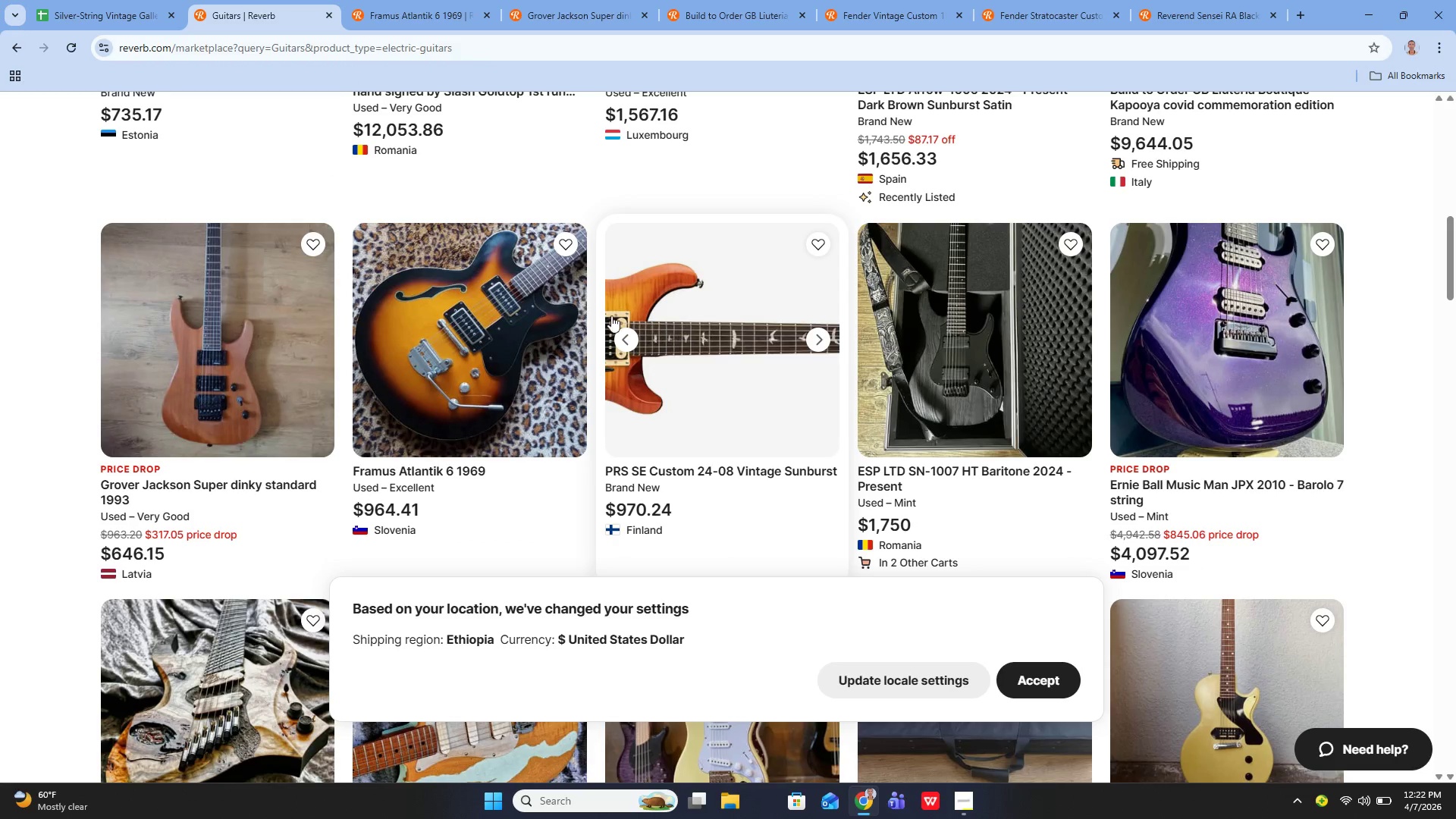 
scroll: coordinate [637, 377], scroll_direction: down, amount: 16.0
 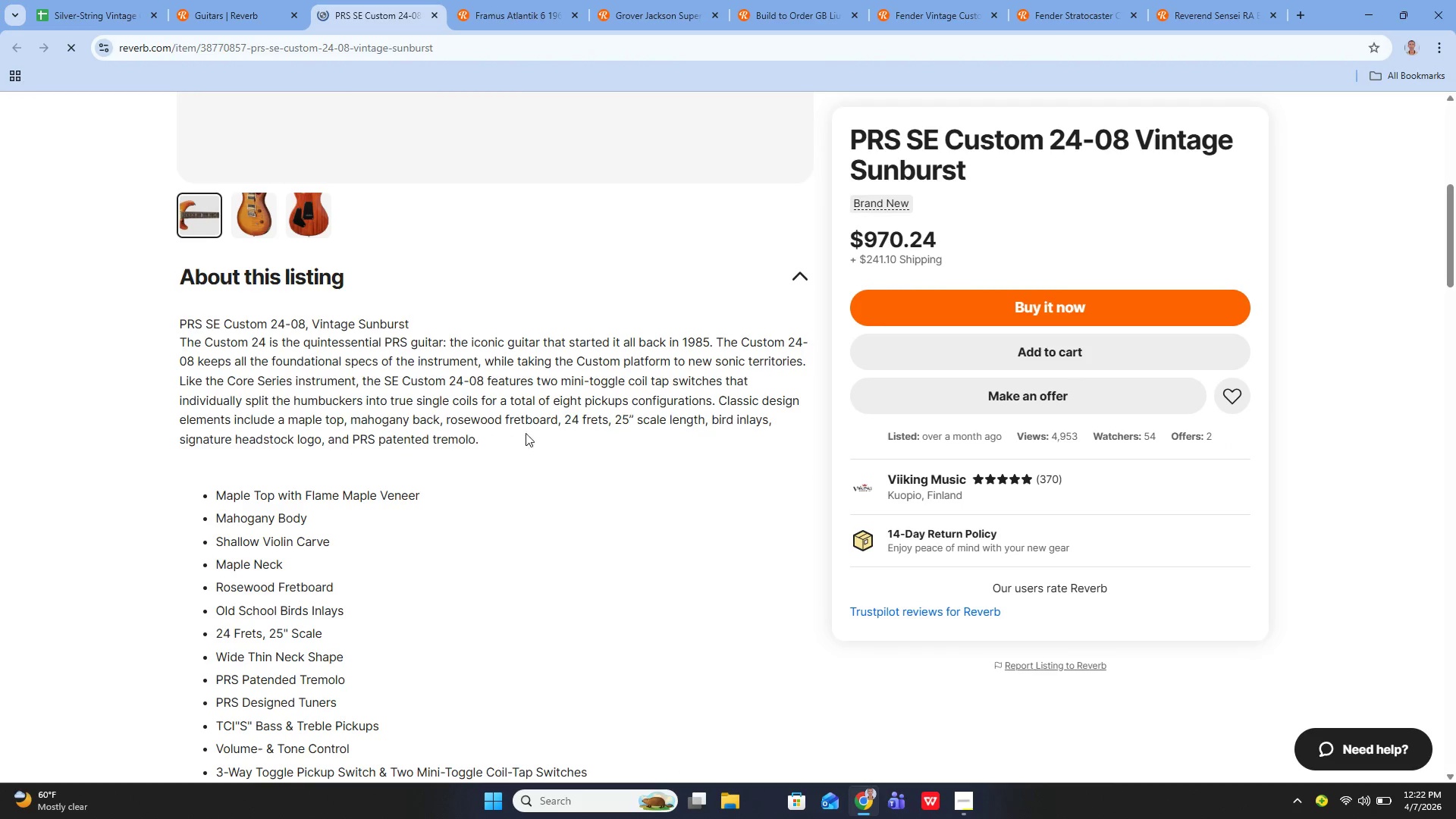 
left_click([71, 26])
 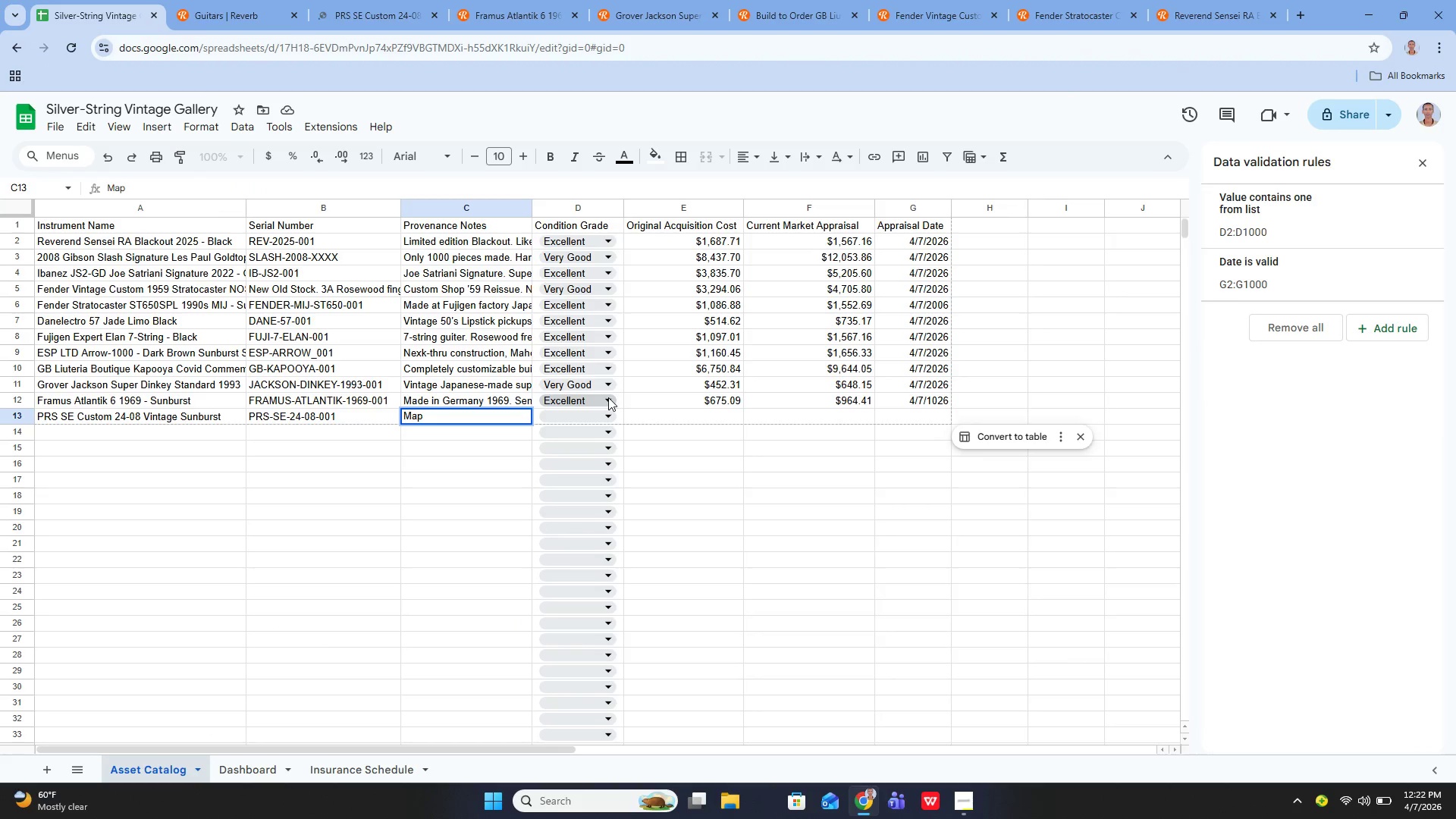 
scroll: coordinate [733, 444], scroll_direction: up, amount: 3.0
 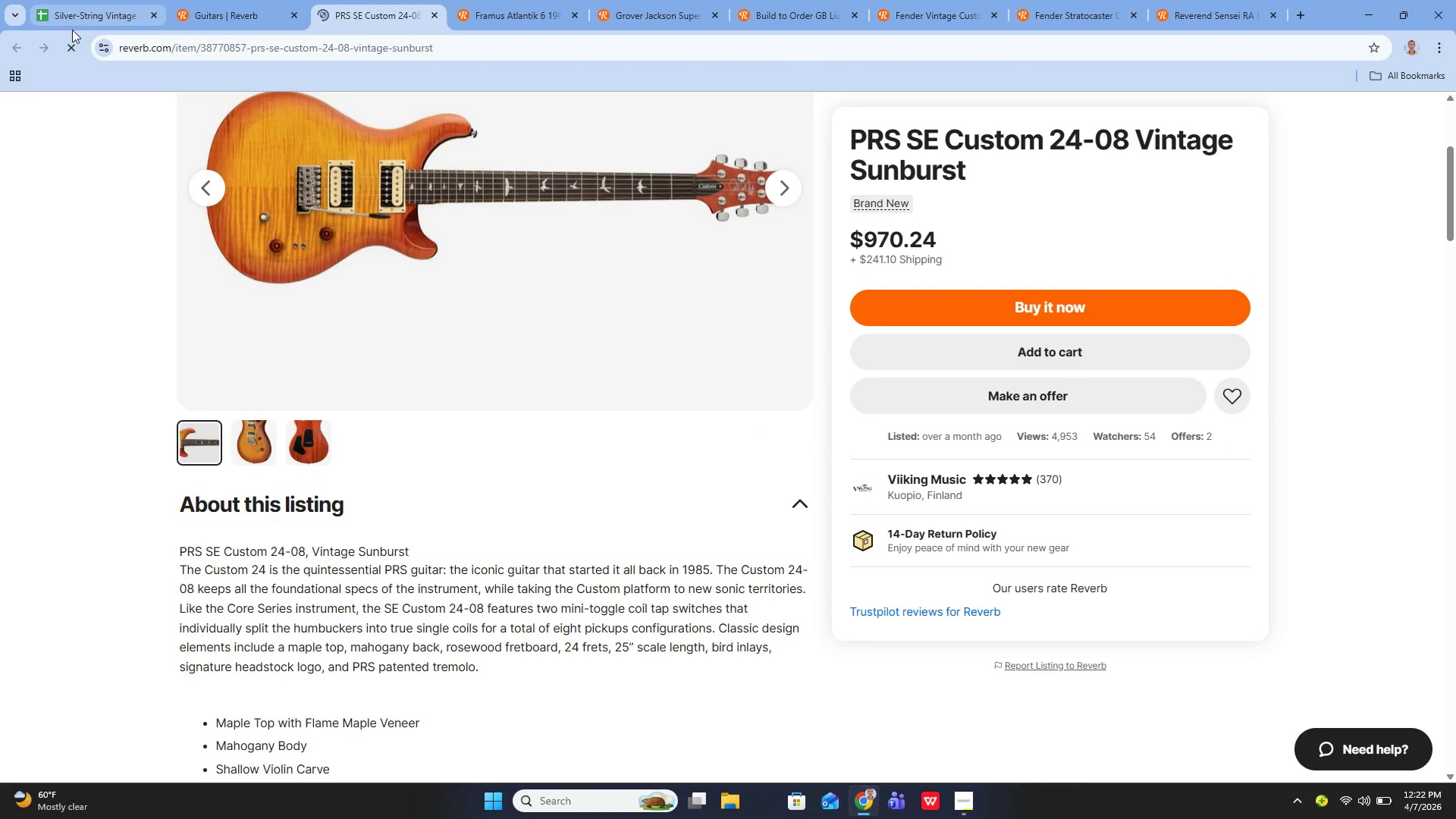 
type(le top with flame maple venner. Mahogany body and black. Male)
key(Backspace)
type(le)
key(Backspace)
key(Backspace)
key(Backspace)
type(ple neck.)
 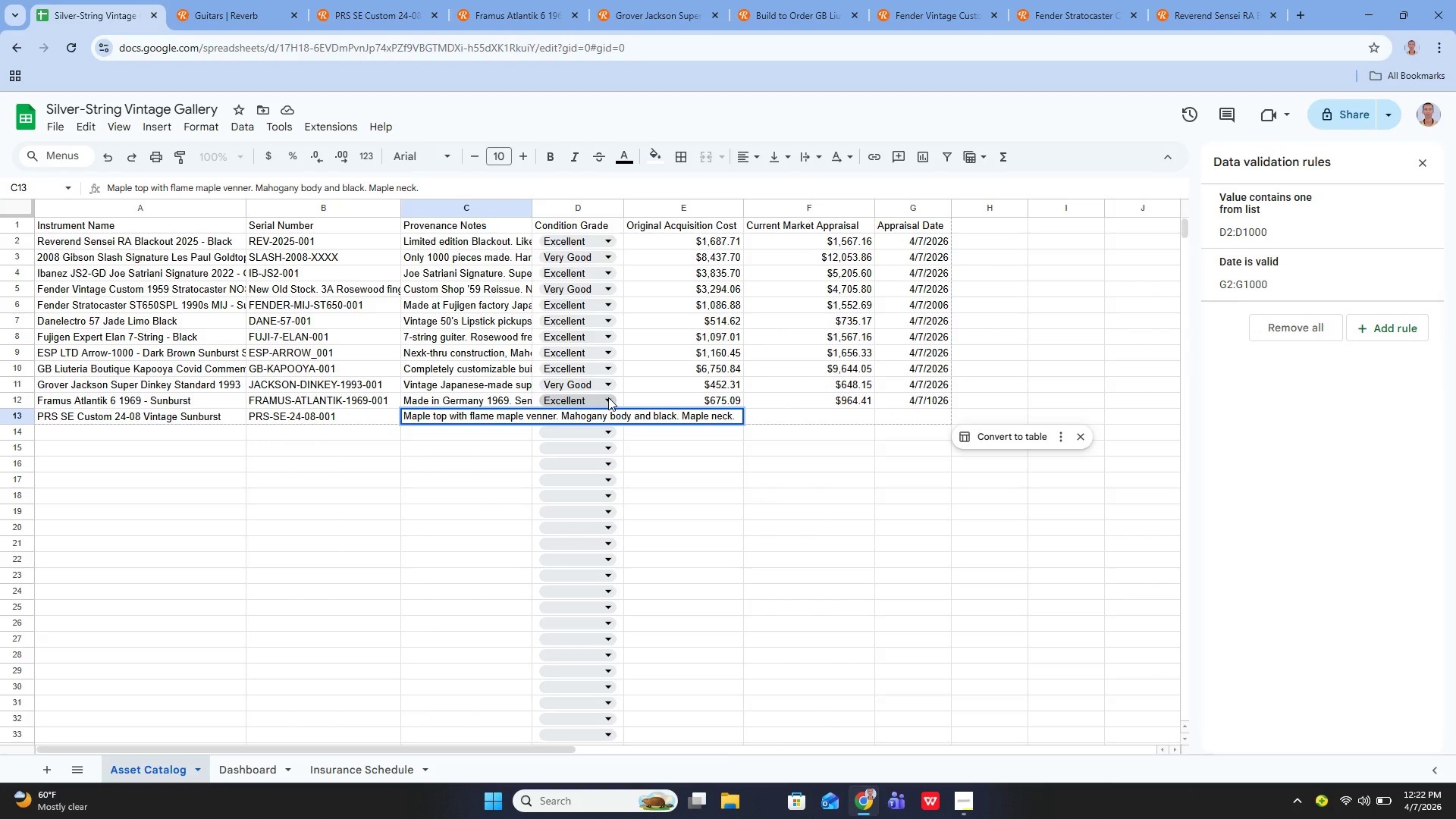 
key(Enter)
 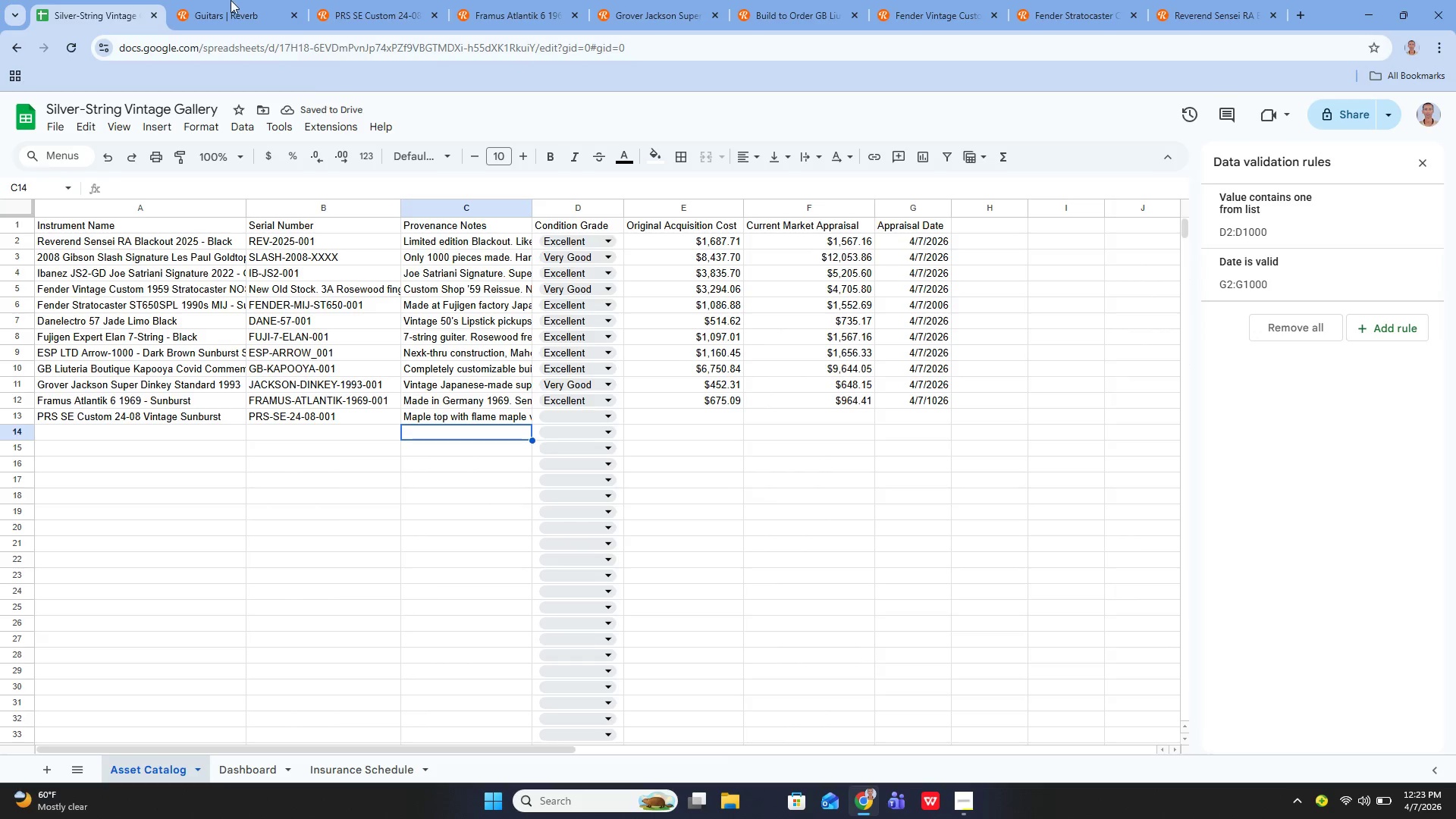 
left_click([397, 17])
 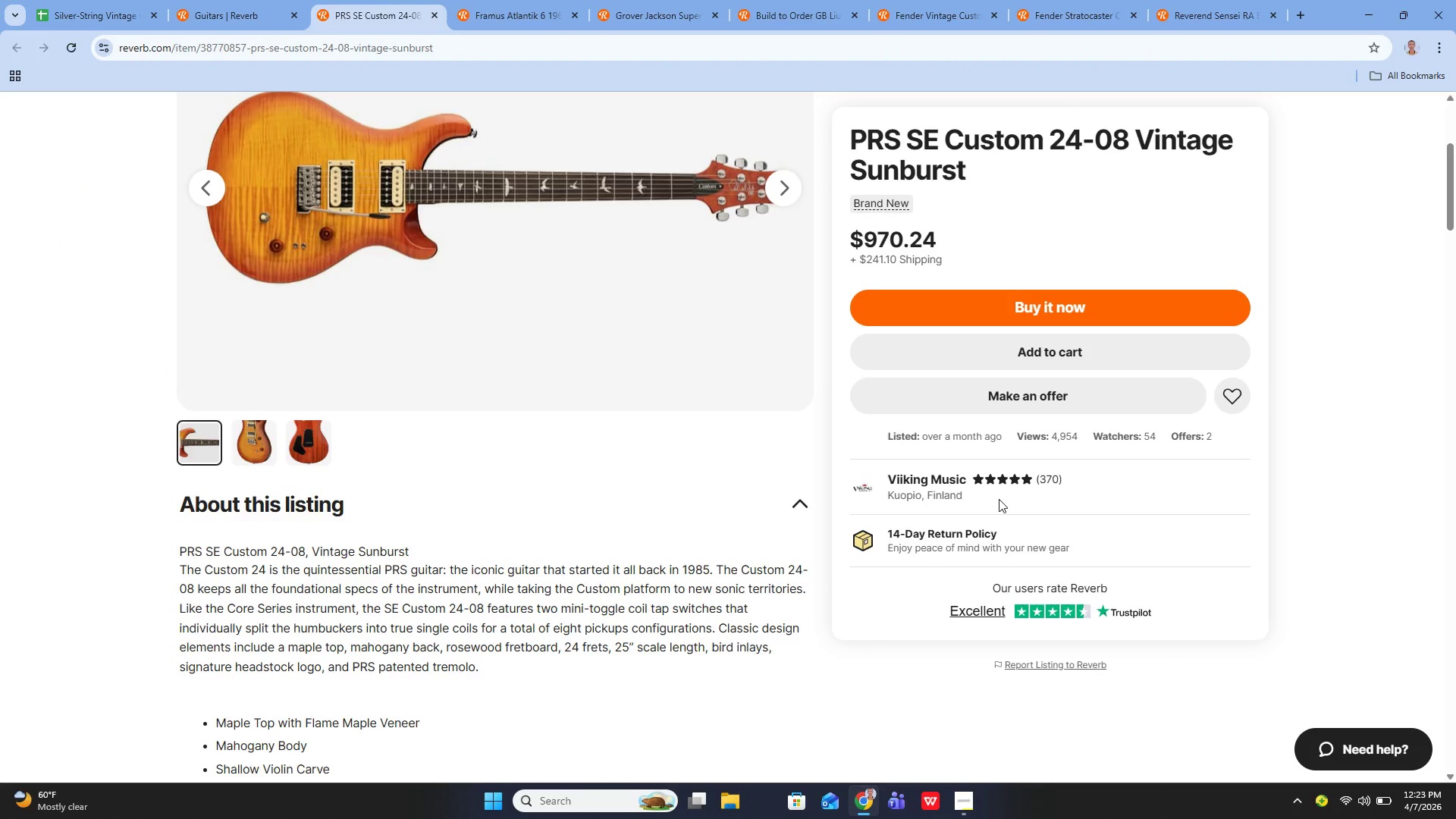 
scroll: coordinate [999, 499], scroll_direction: down, amount: 1.0
 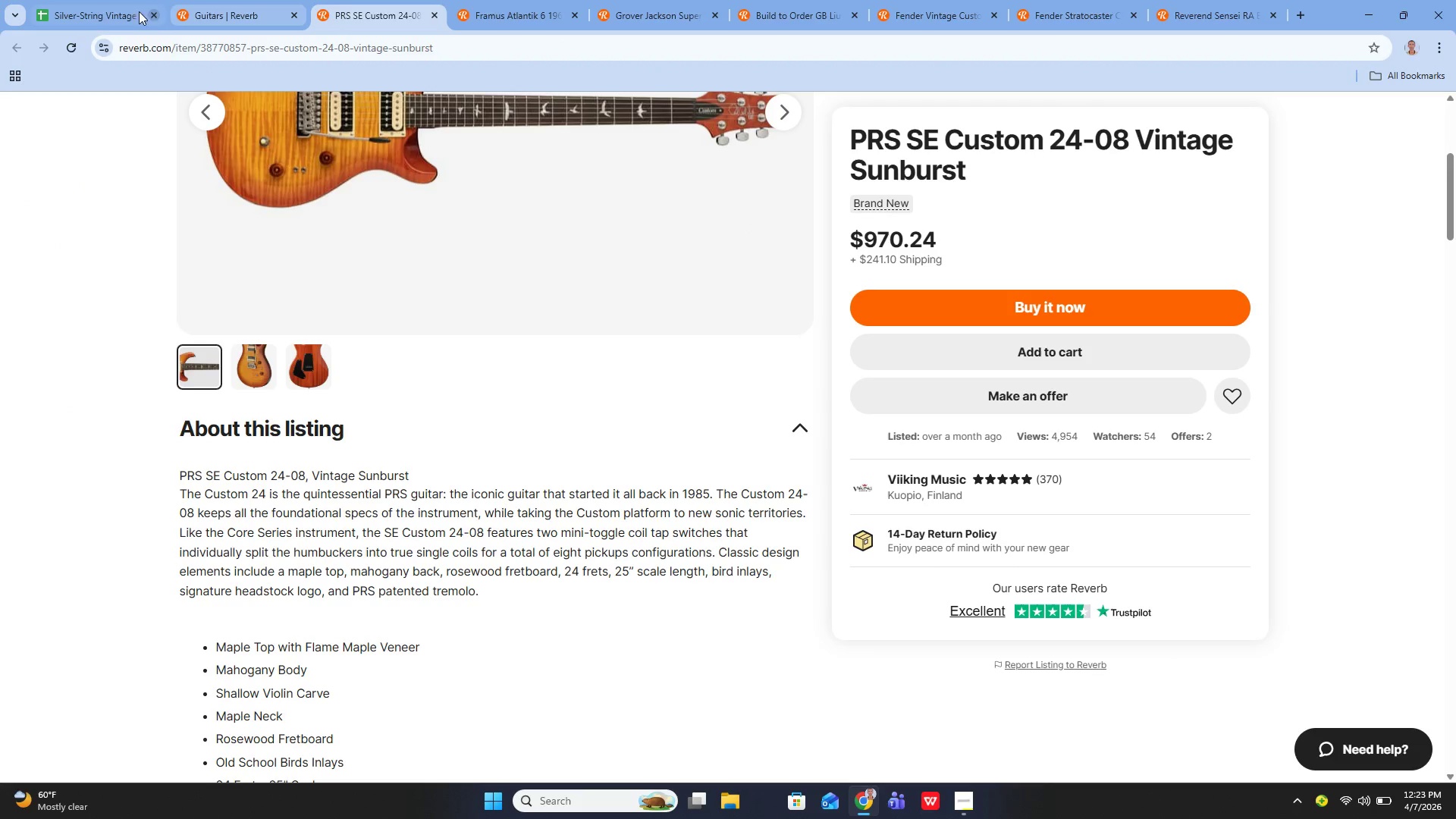 
left_click([104, 11])
 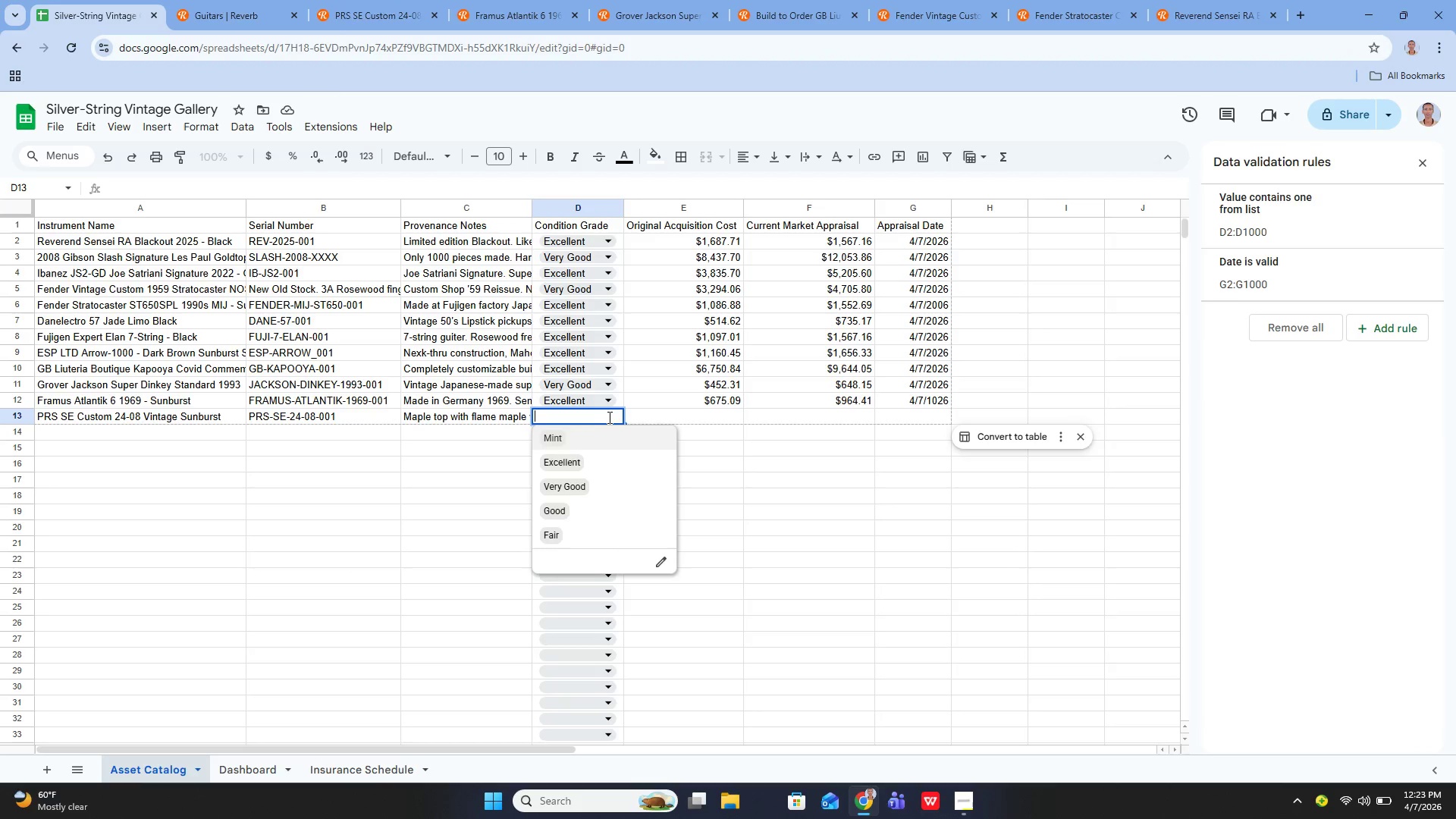 
left_click([566, 463])
 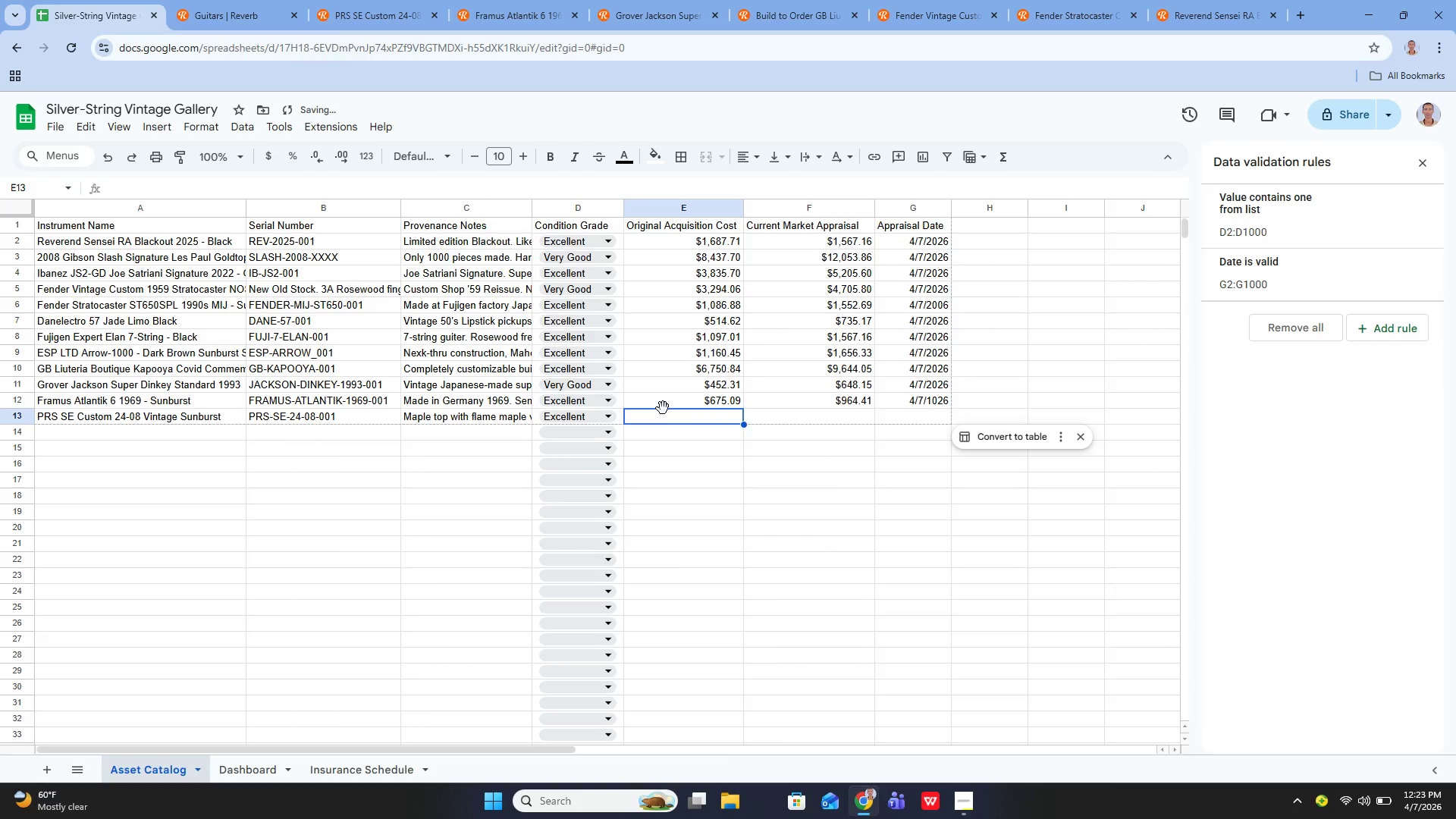 
type(679.17)
 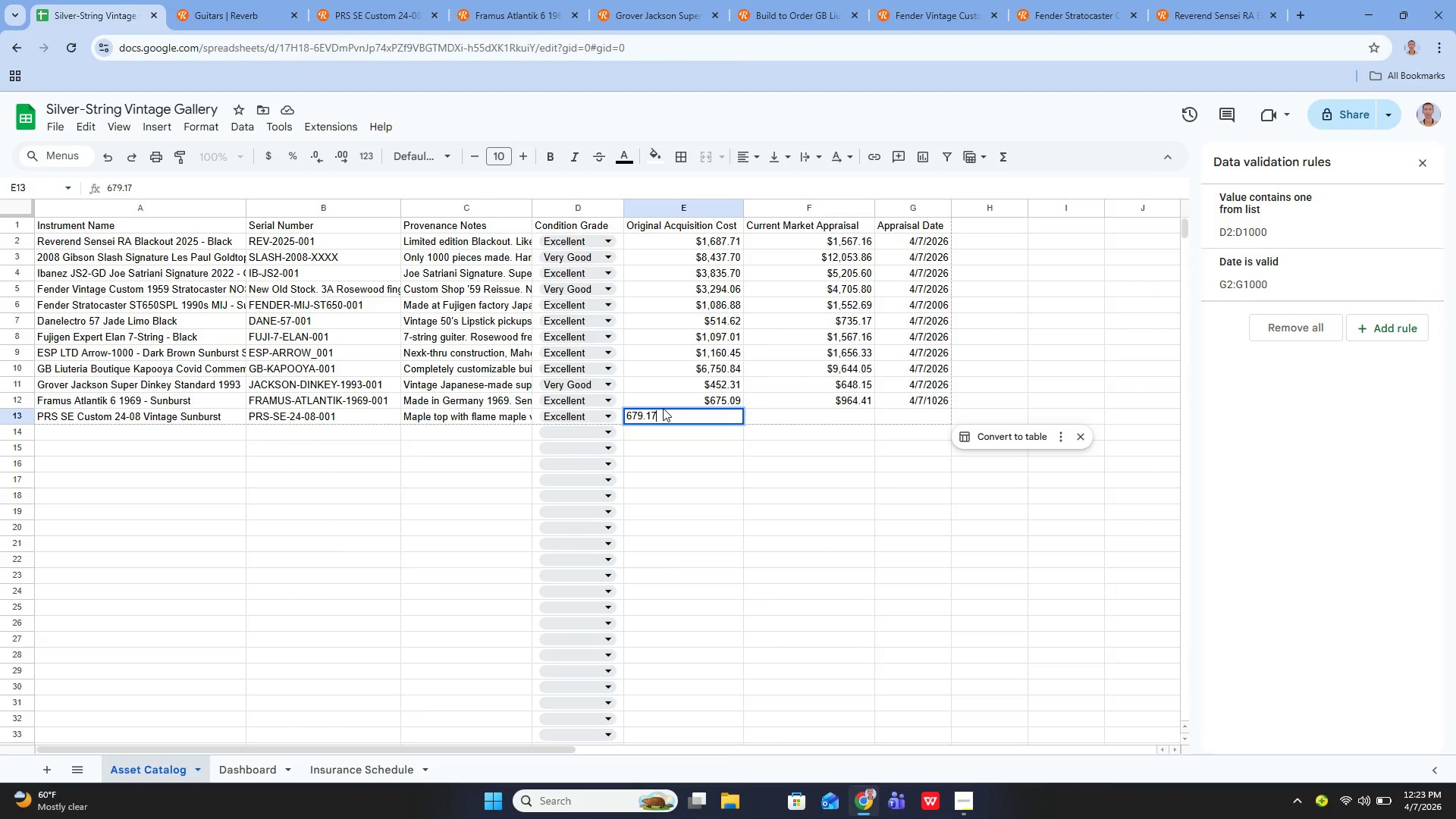 
key(Enter)
 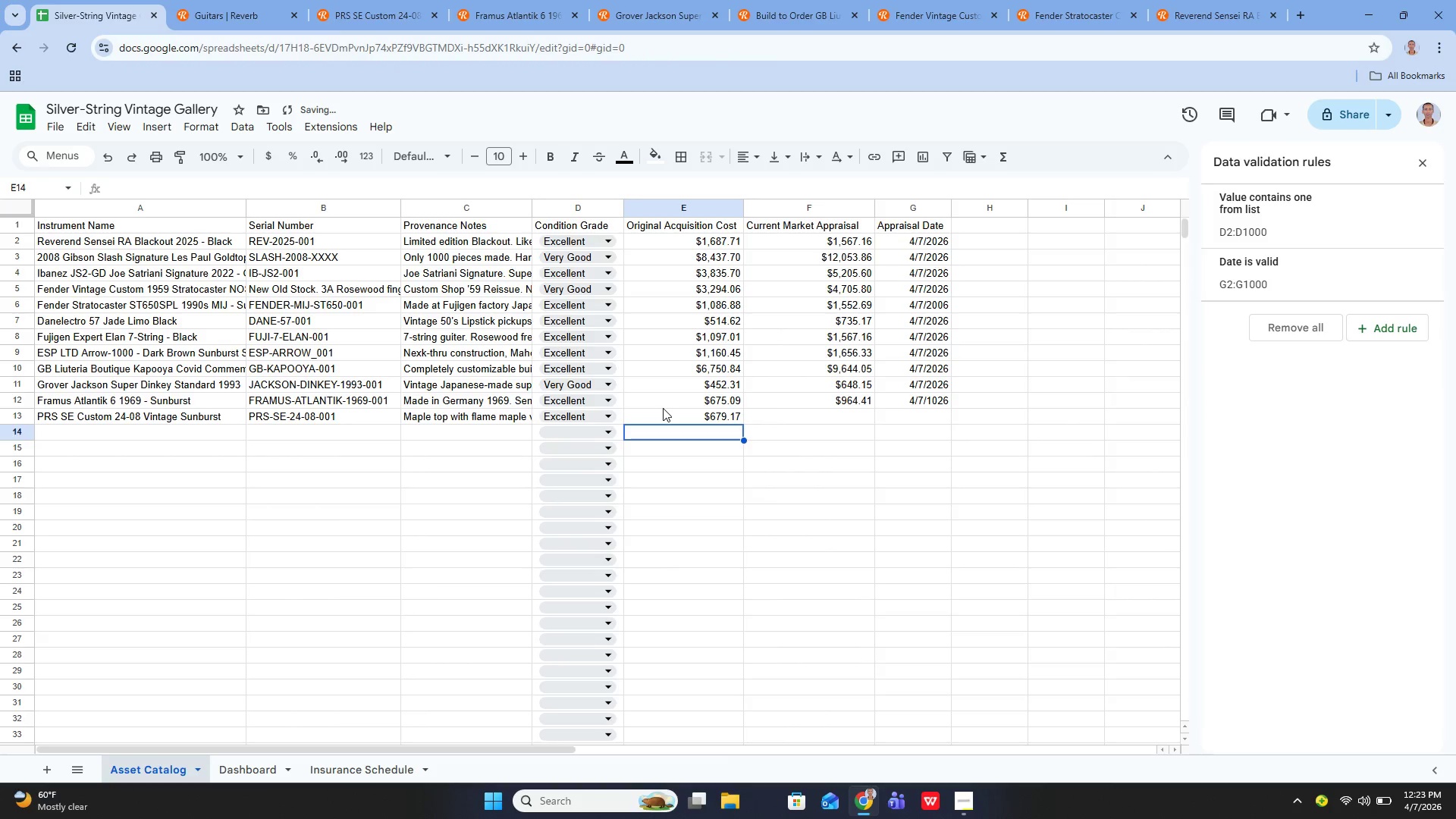 
key(ArrowUp)
 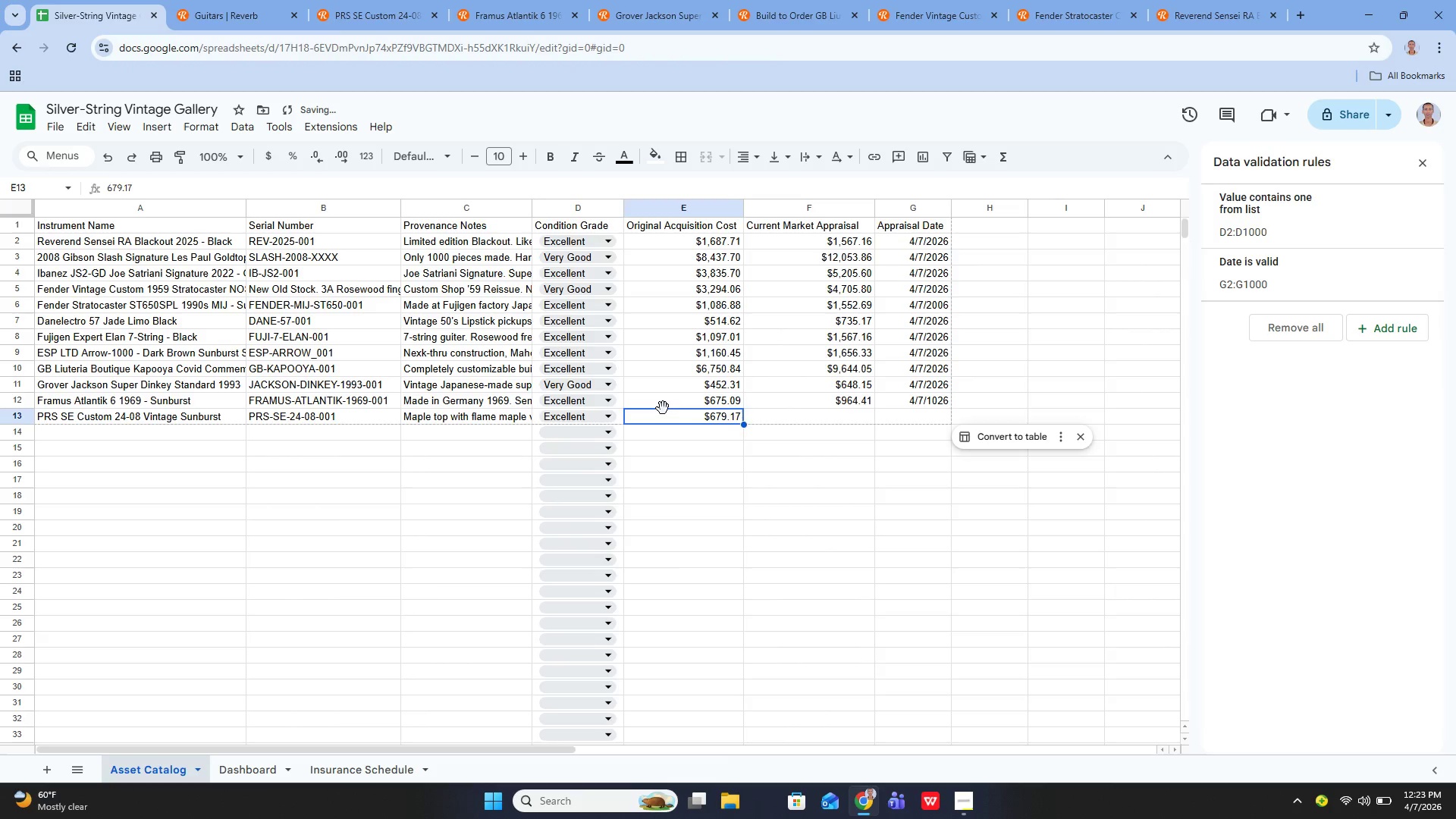 
key(ArrowRight)
 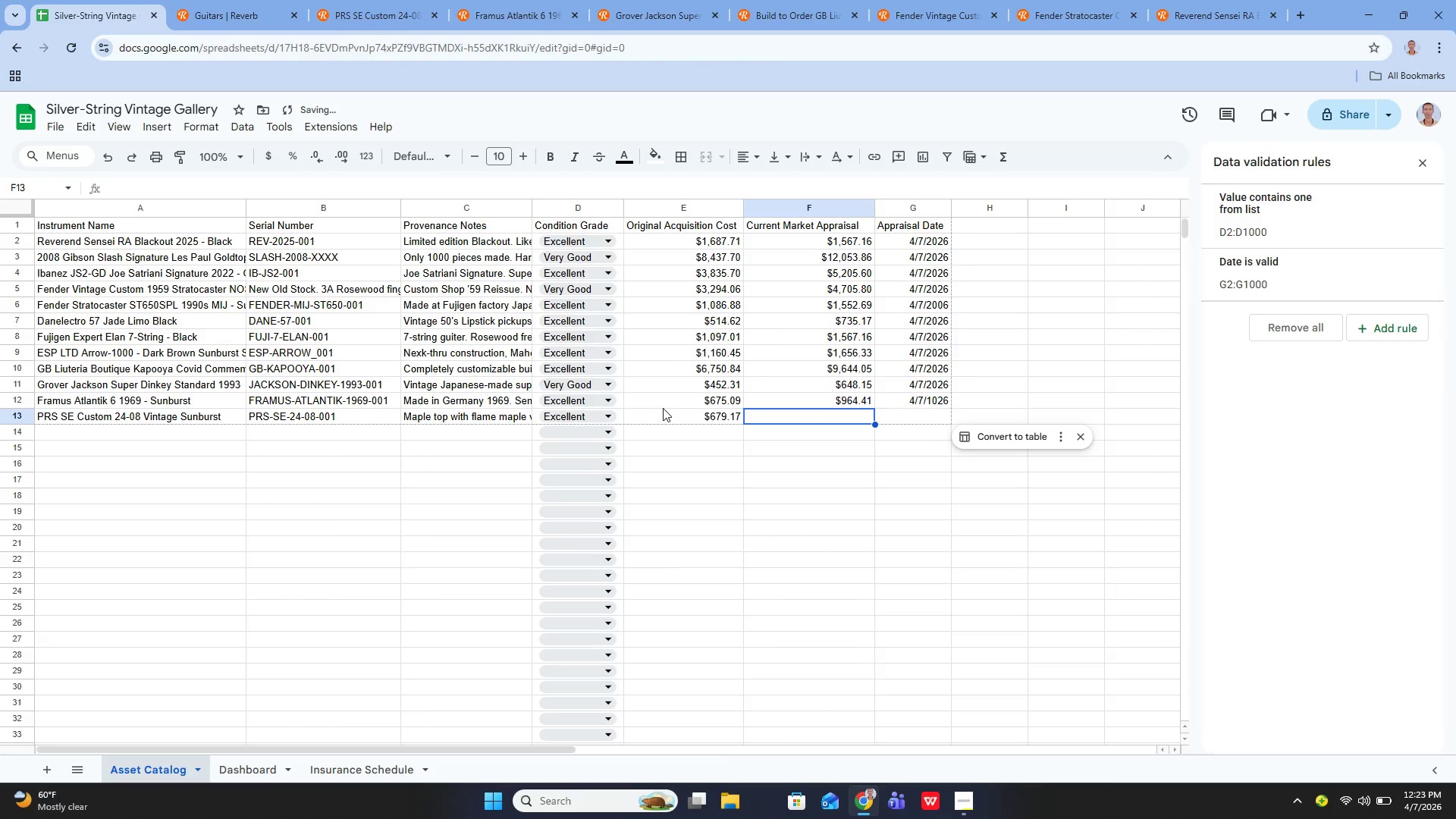 
key(Enter)
 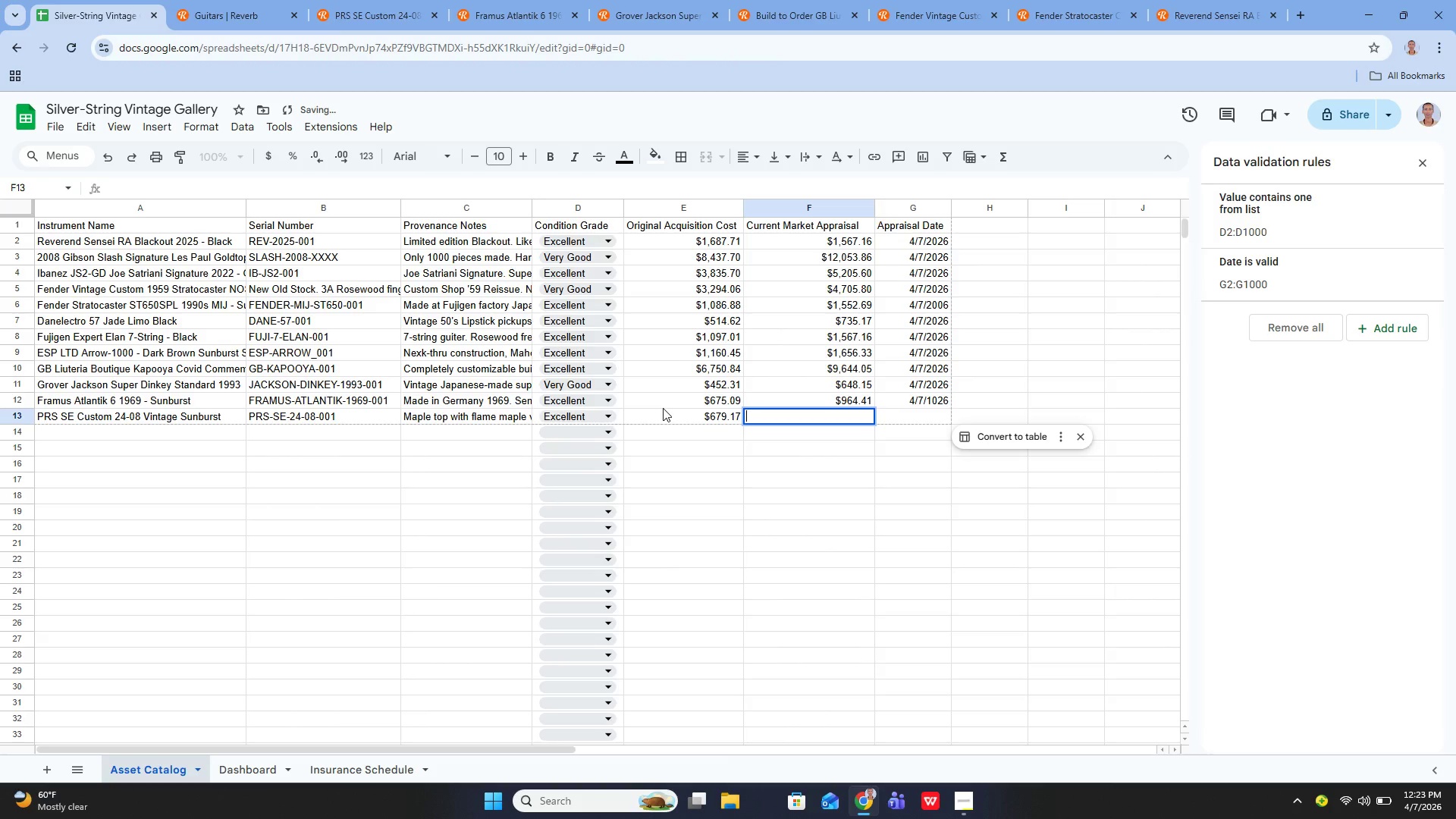 
type(870)
key(Backspace)
key(Backspace)
key(Backspace)
type(970.24)
 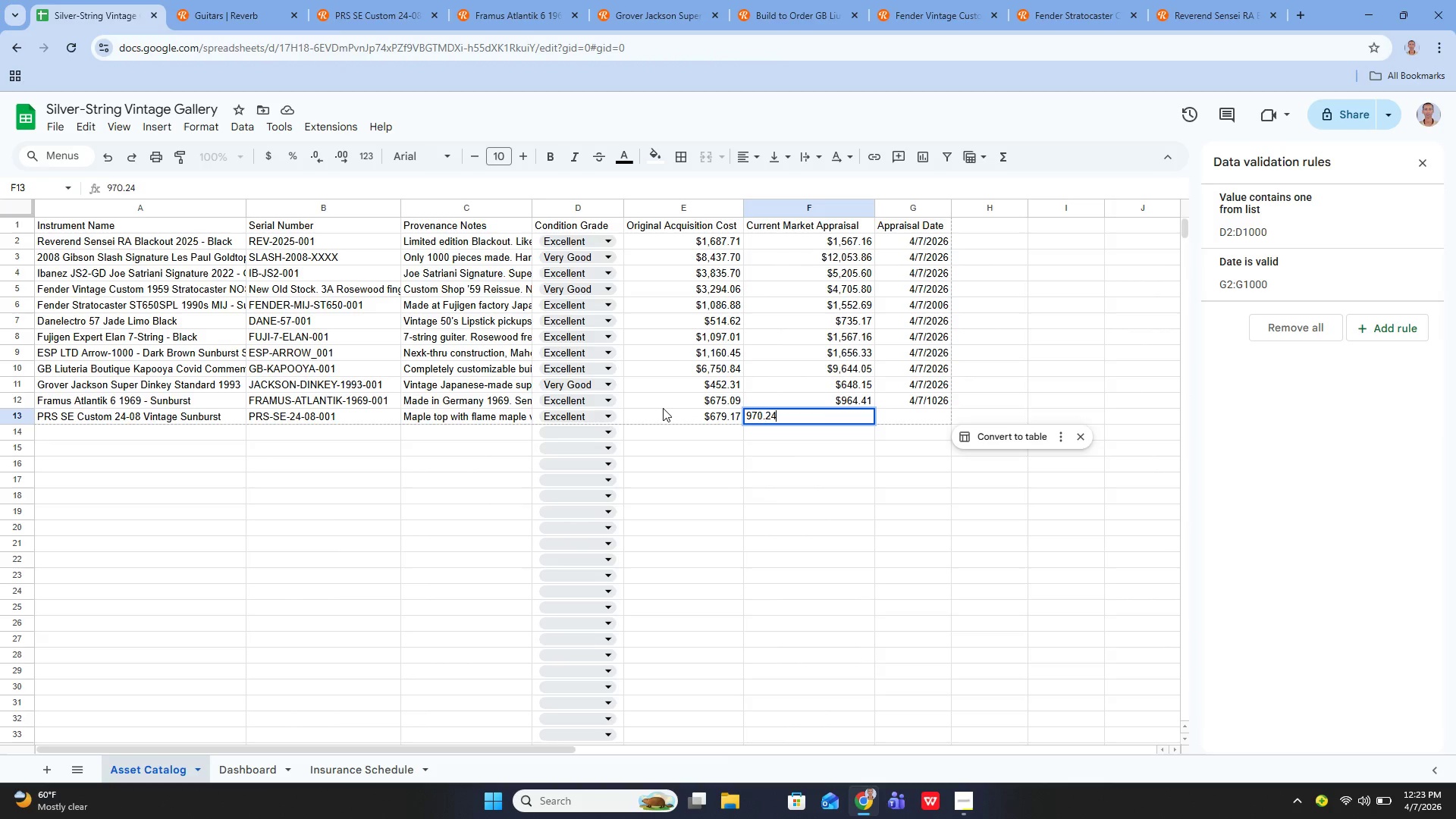 
key(Enter)
 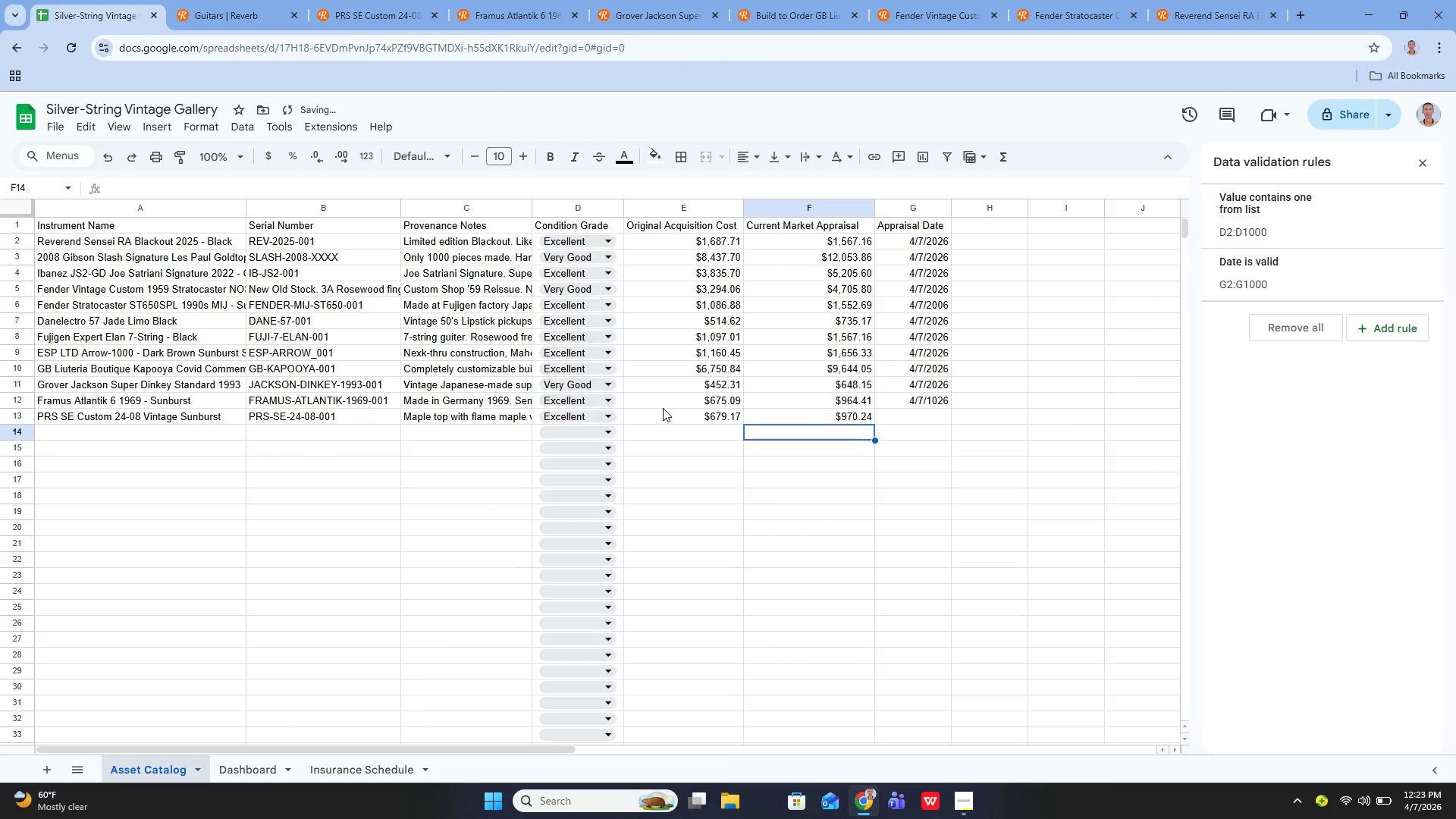 
key(ArrowUp)
 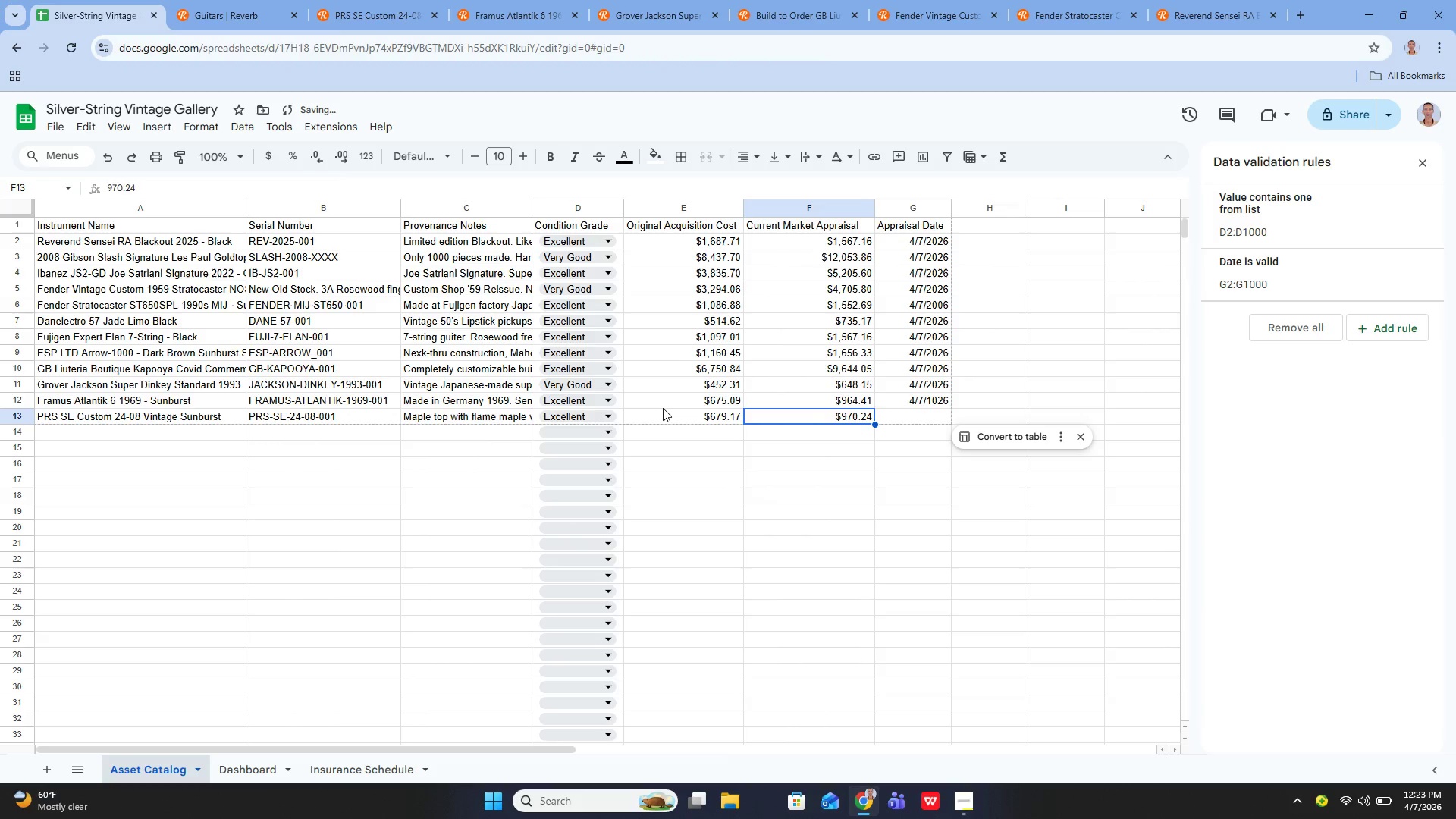 
key(ArrowRight)
 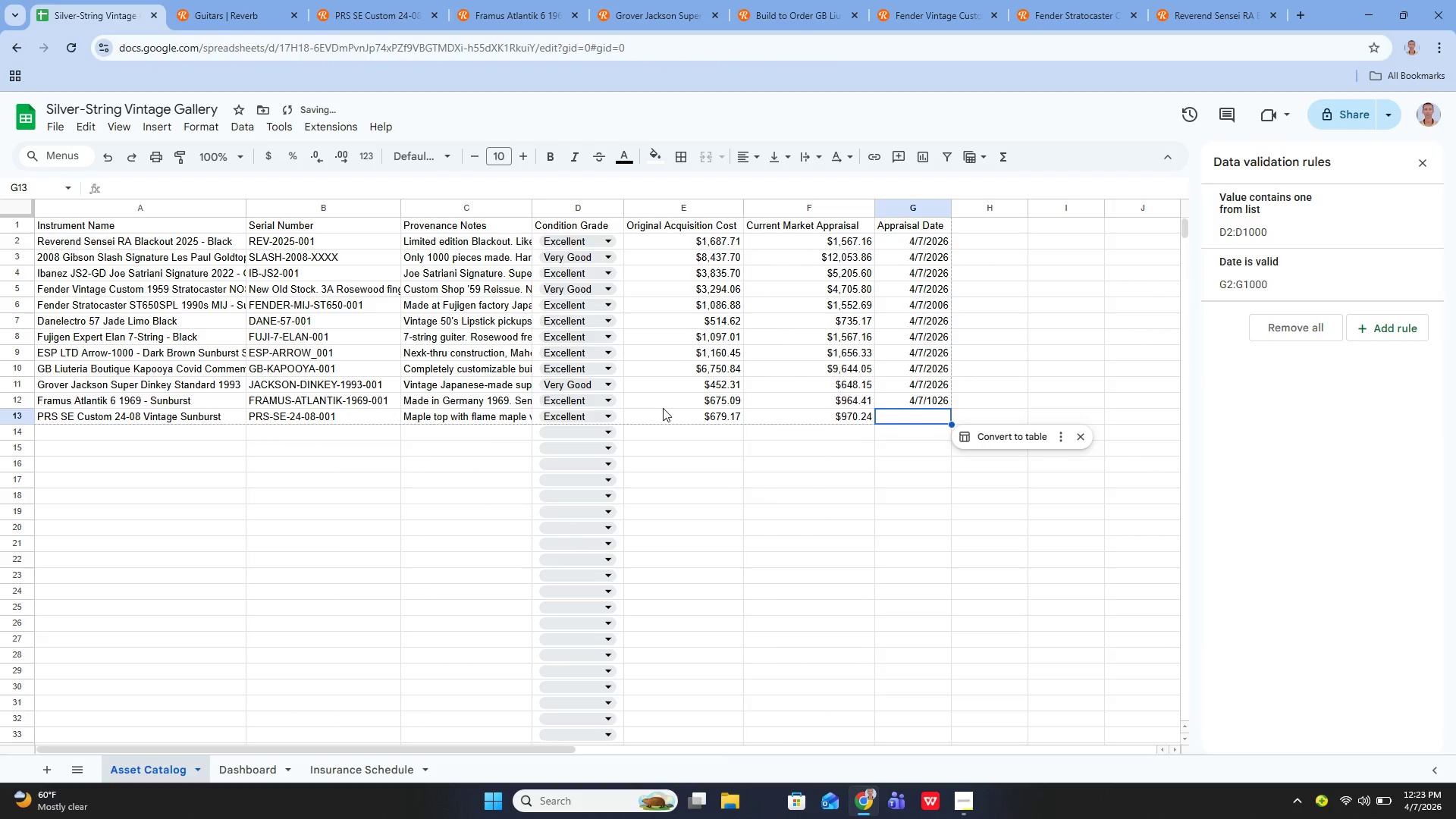 
key(Enter)
 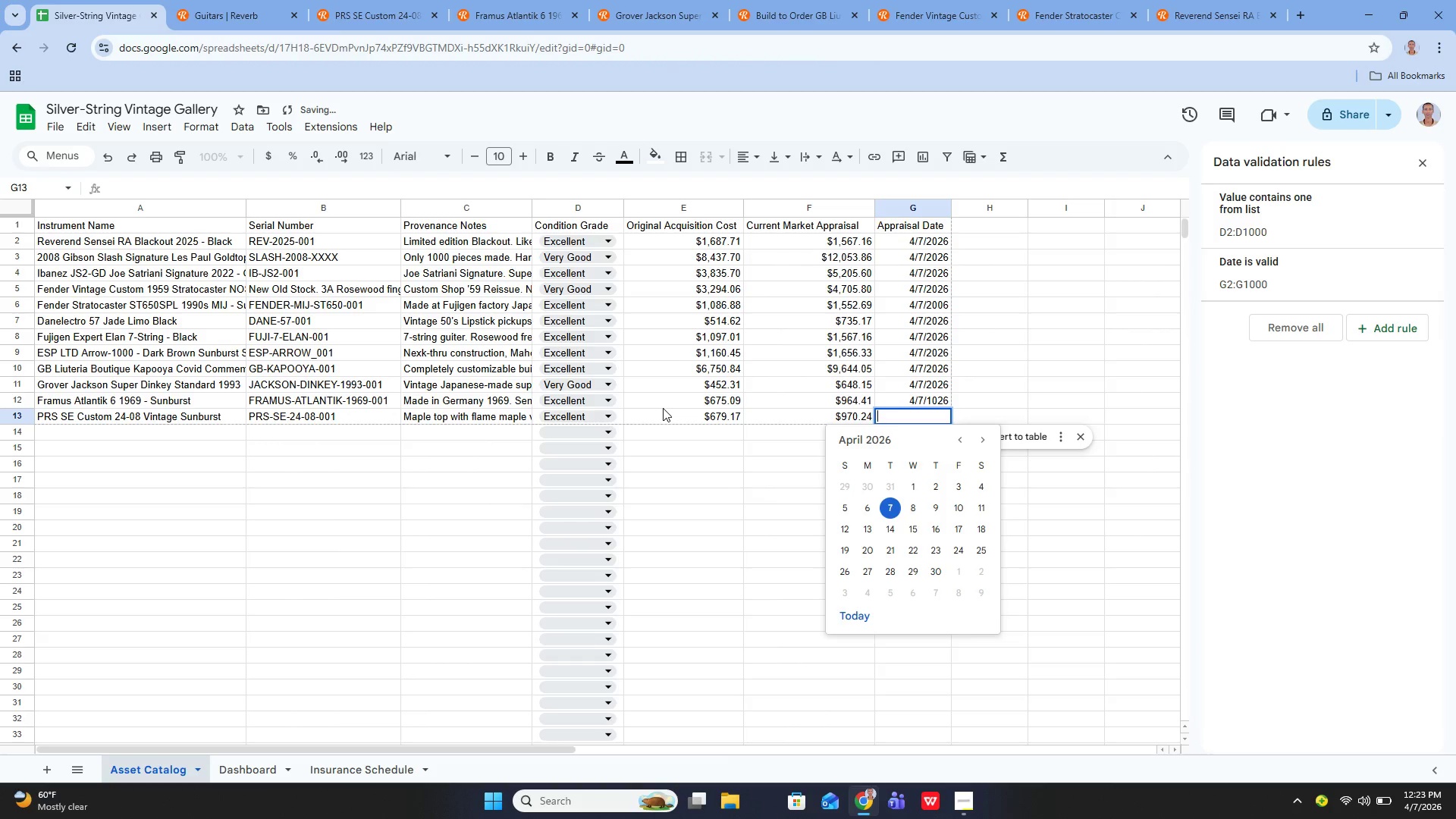 
type(4/7/2026)
 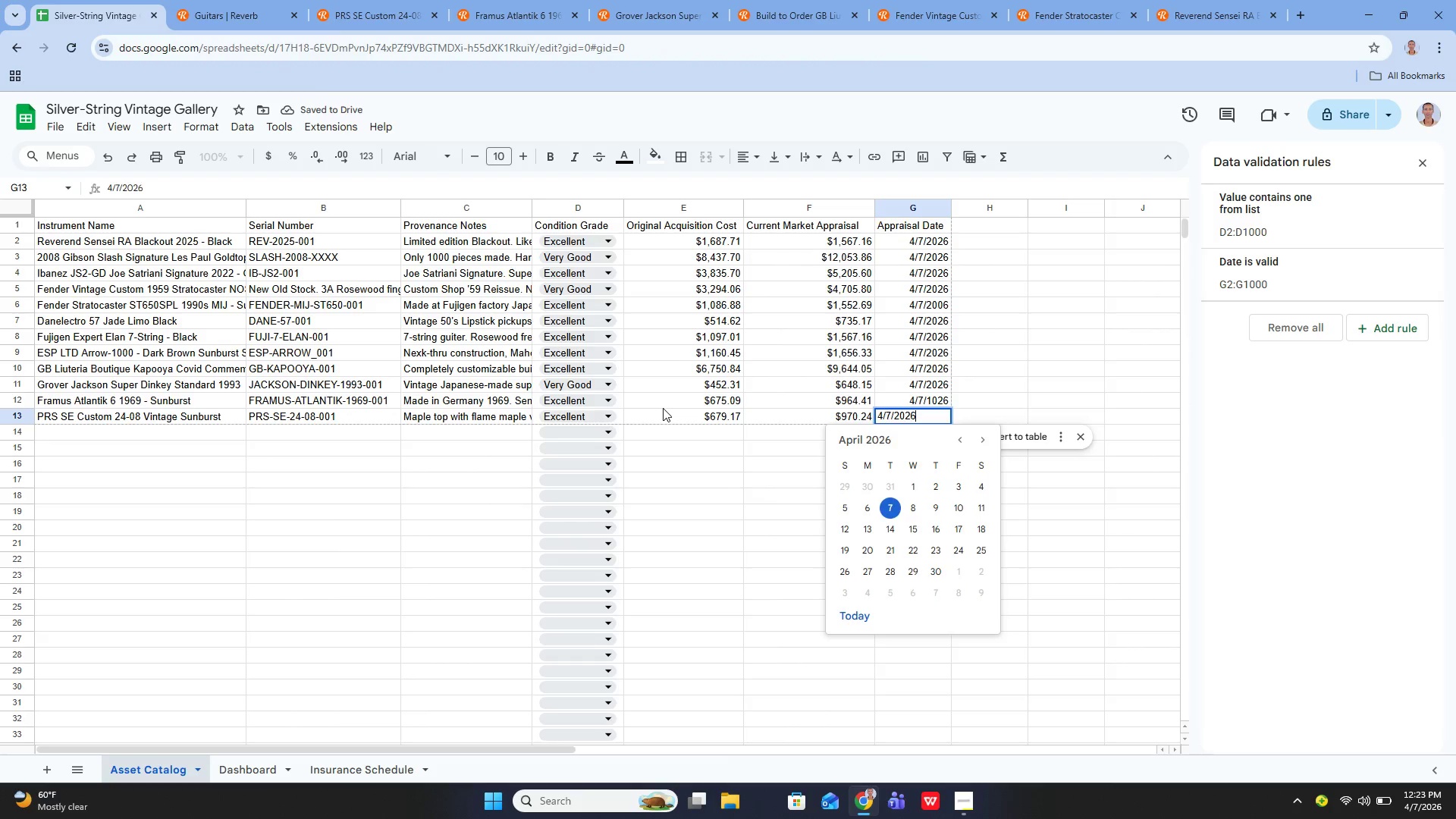 
key(Enter)
 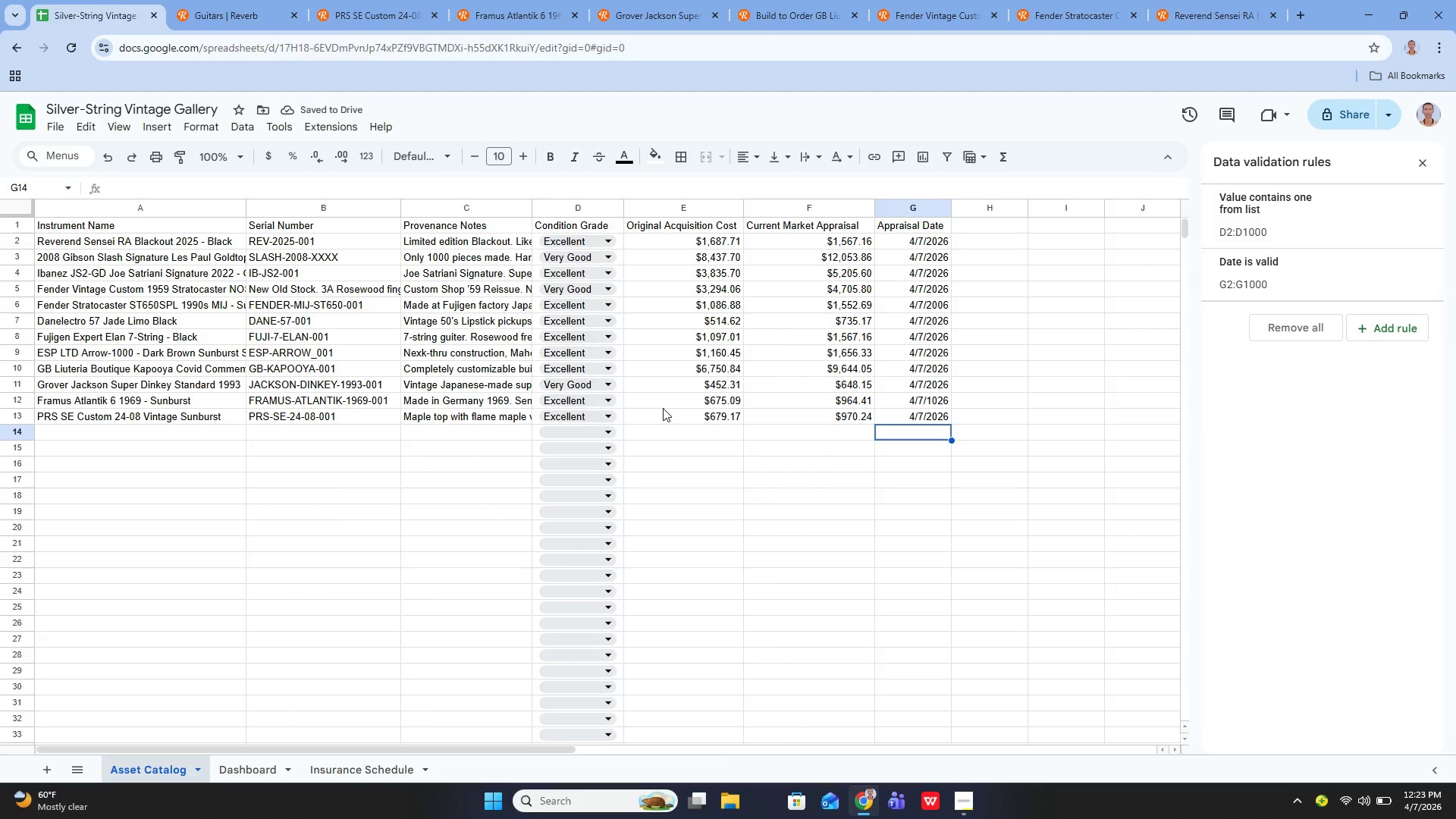 
key(ArrowRight)
 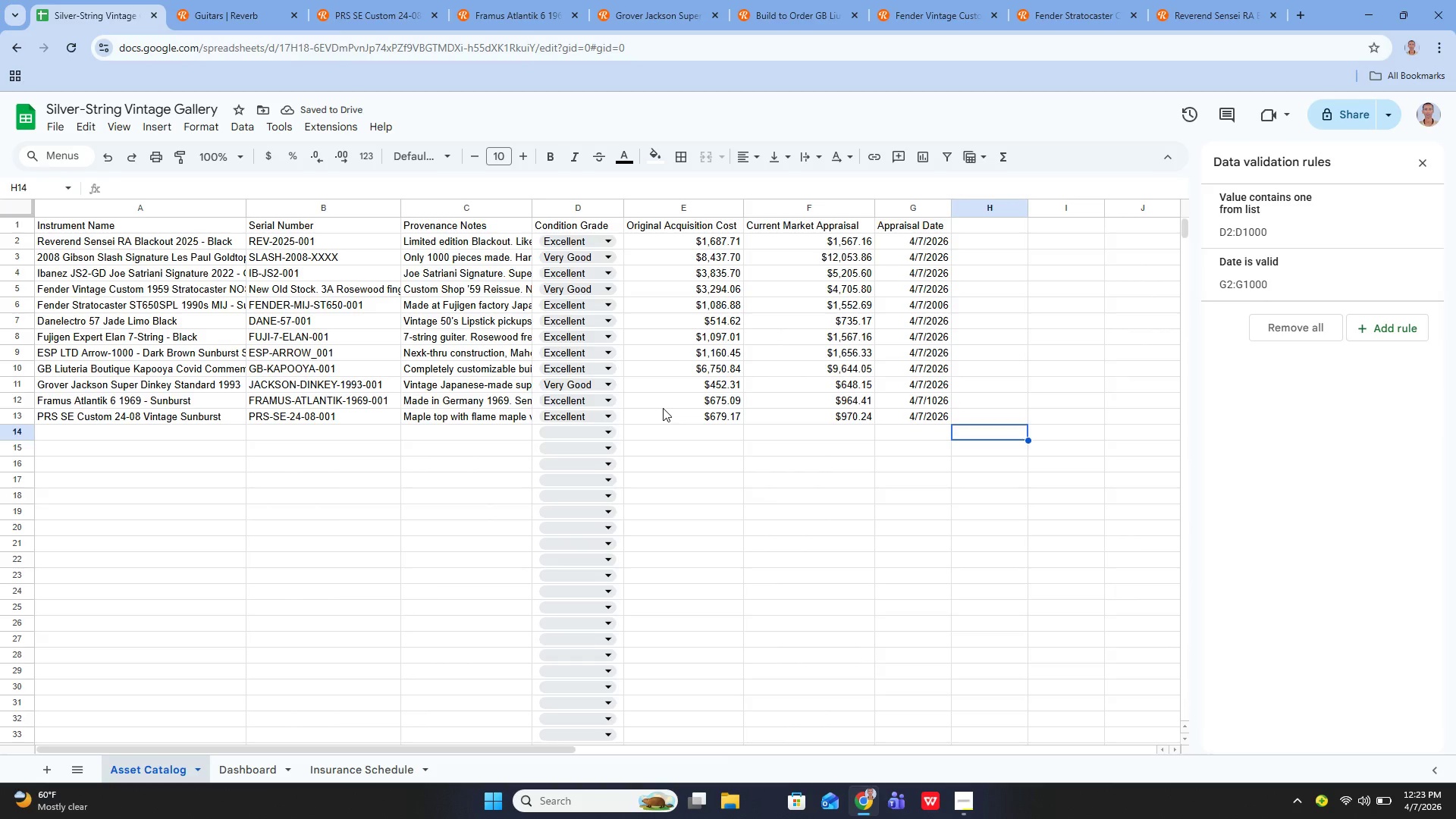 
key(ArrowUp)
 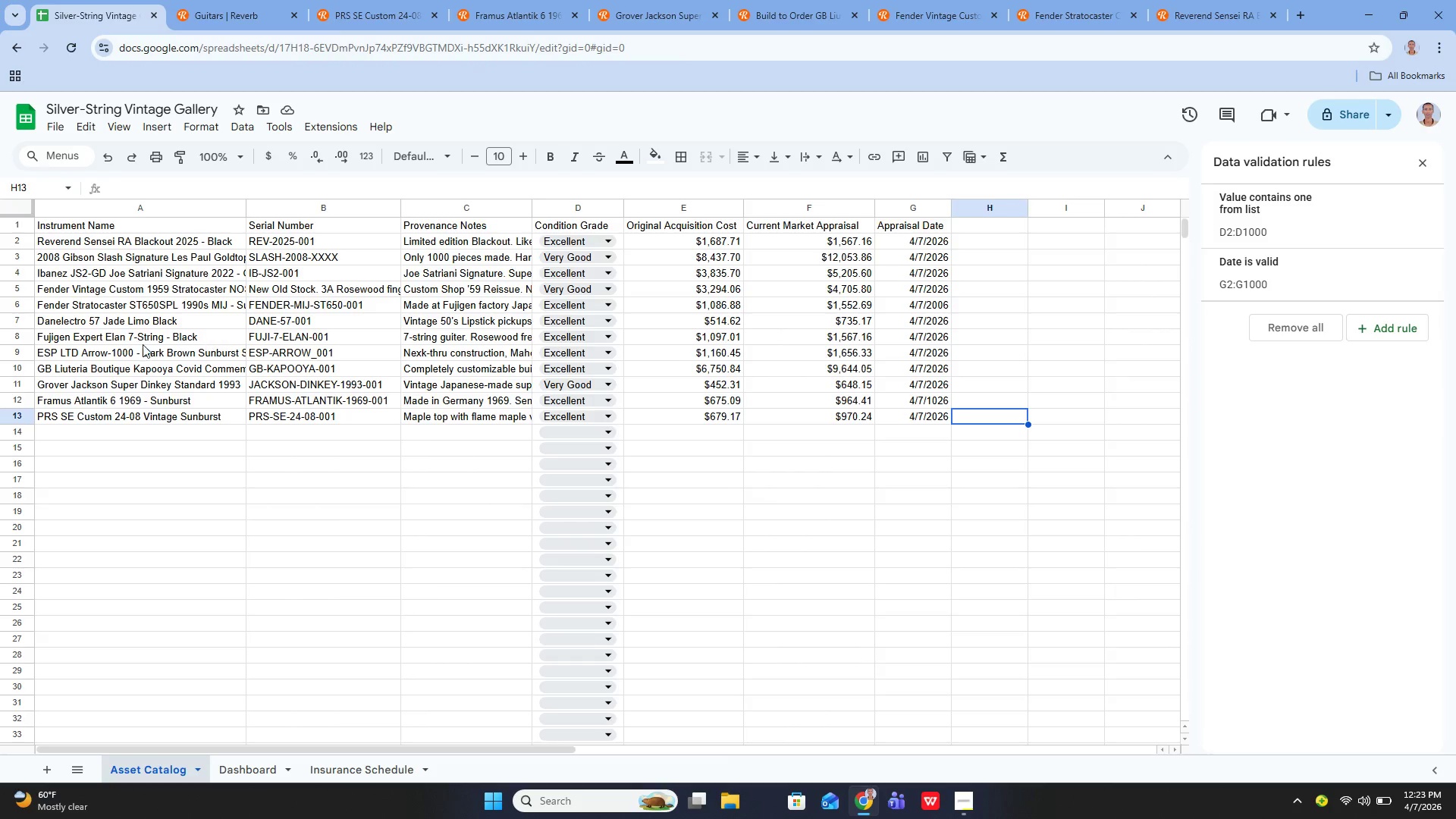 
left_click([171, 439])
 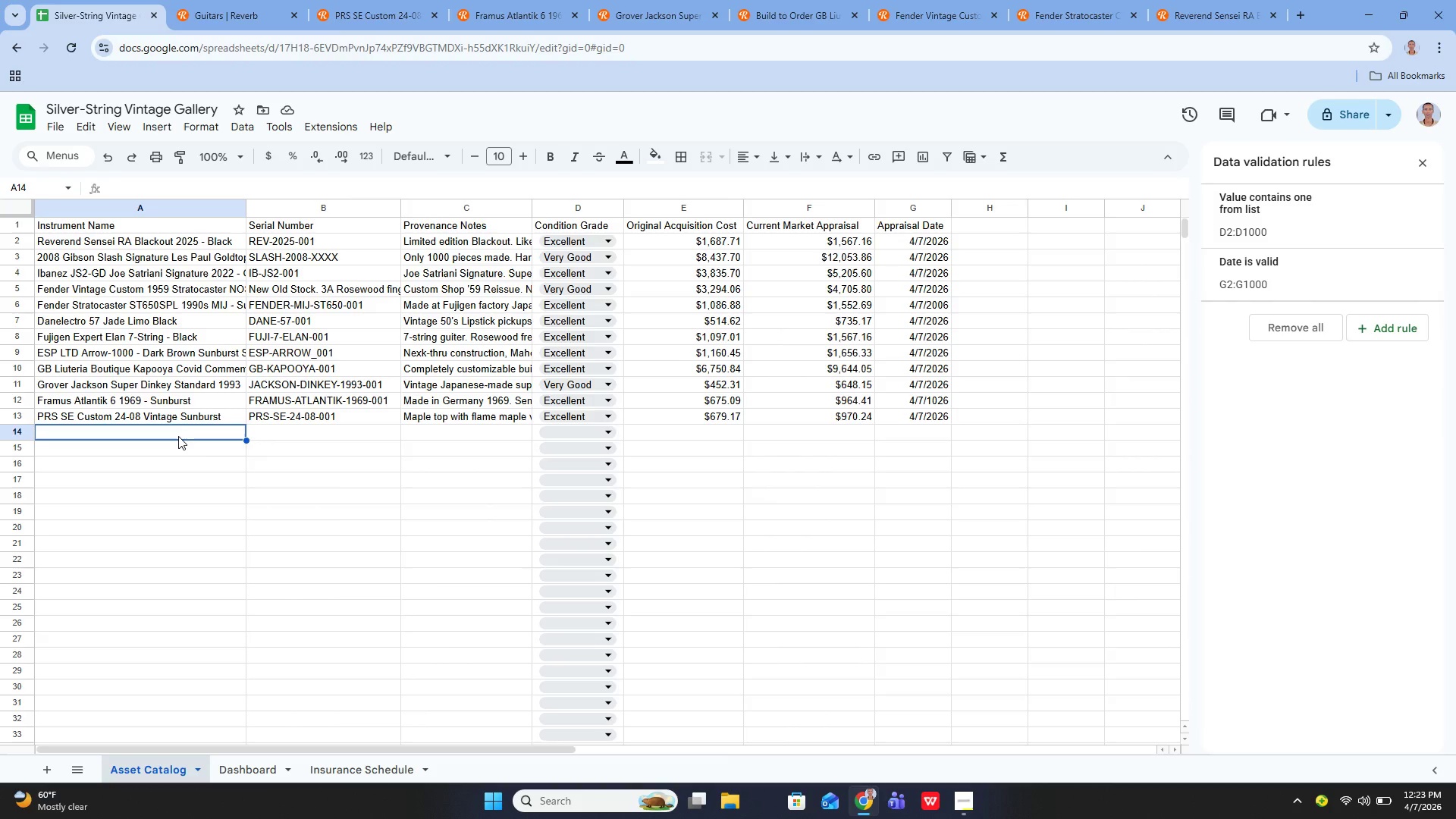 
key(Enter)
 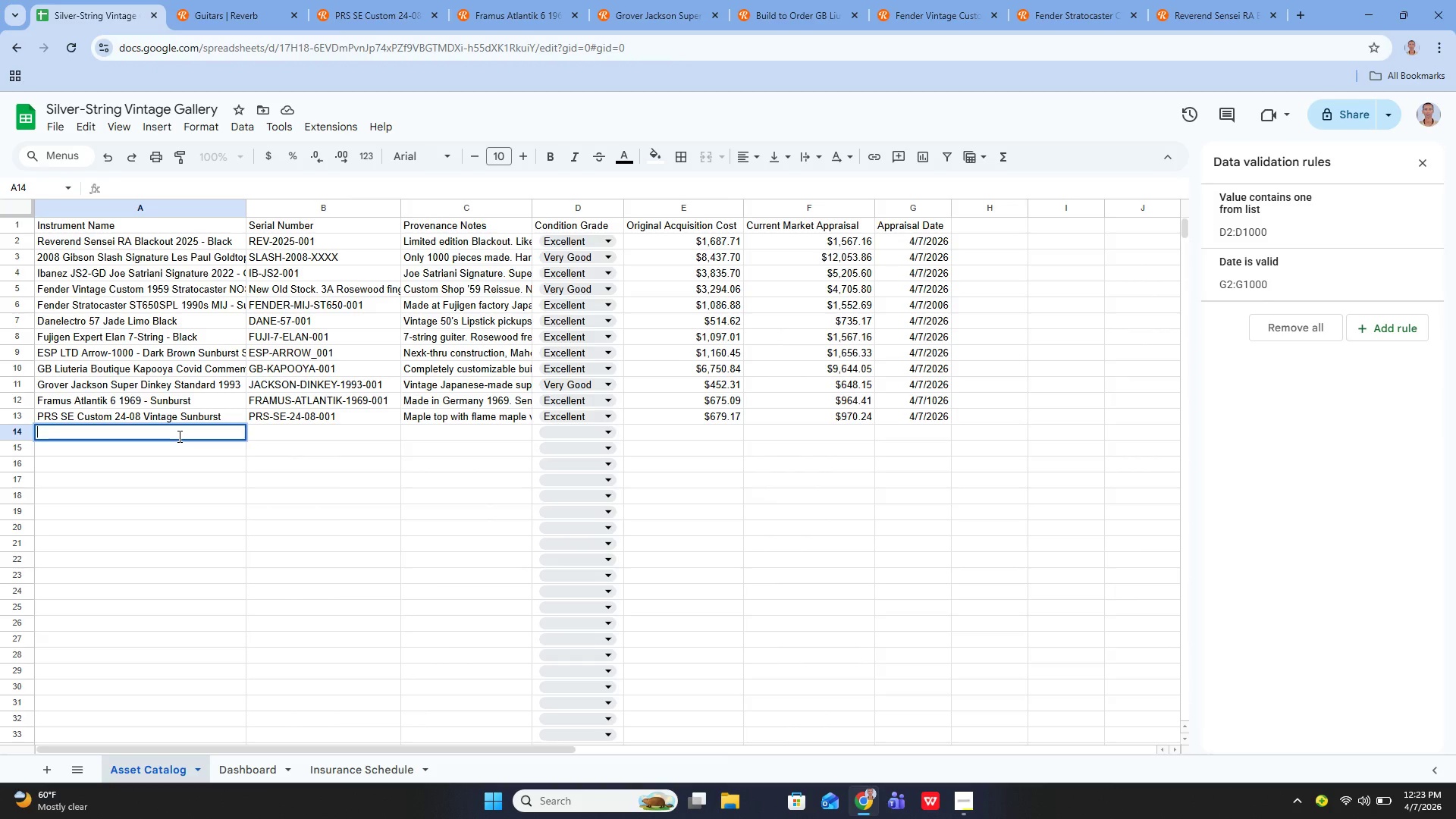 
type(ESP LE)
key(Backspace)
type(TD SN-1007 HT Baritone 7-s[Home]String - Satin)
 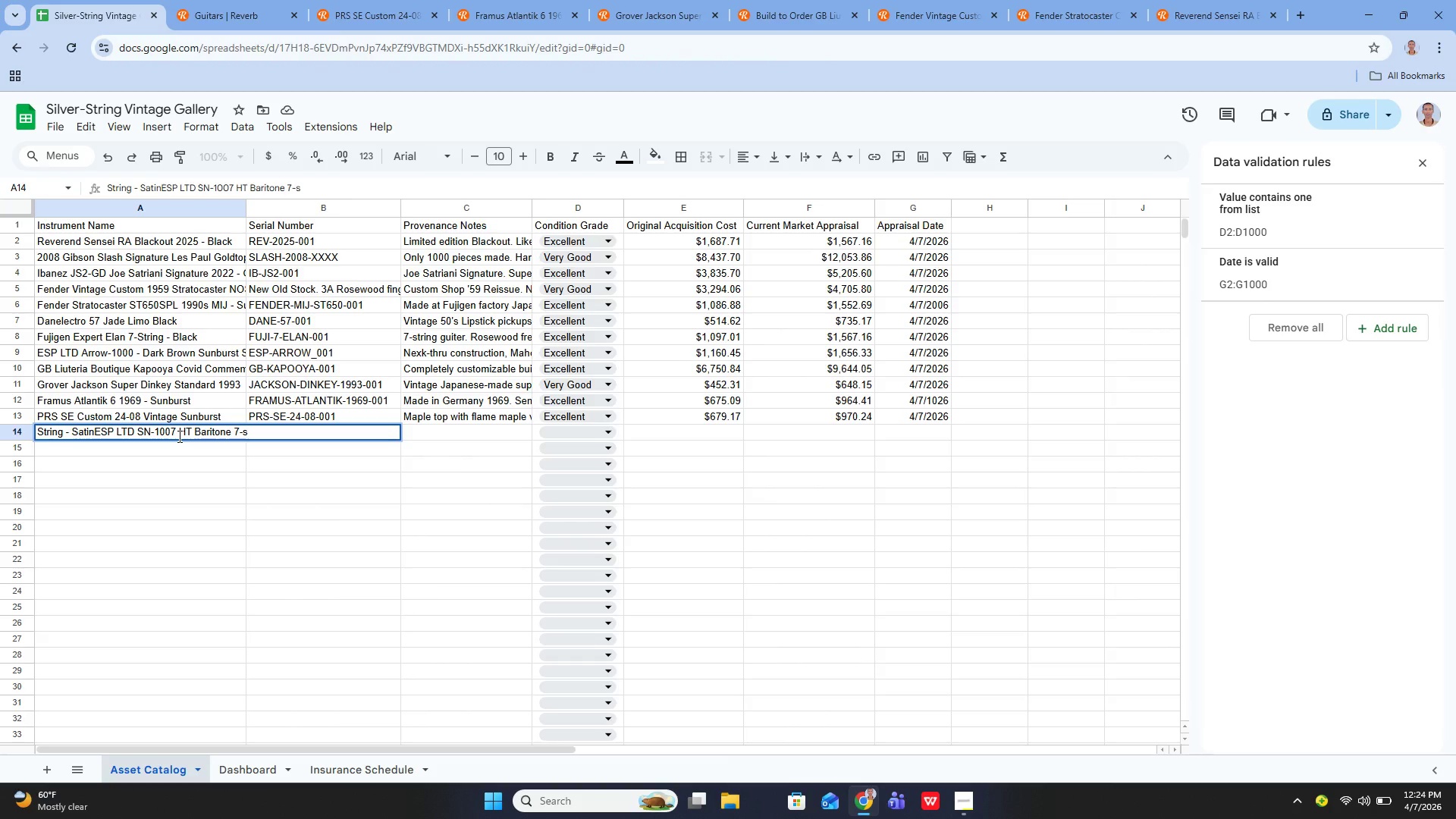 
key(Control+Z)
 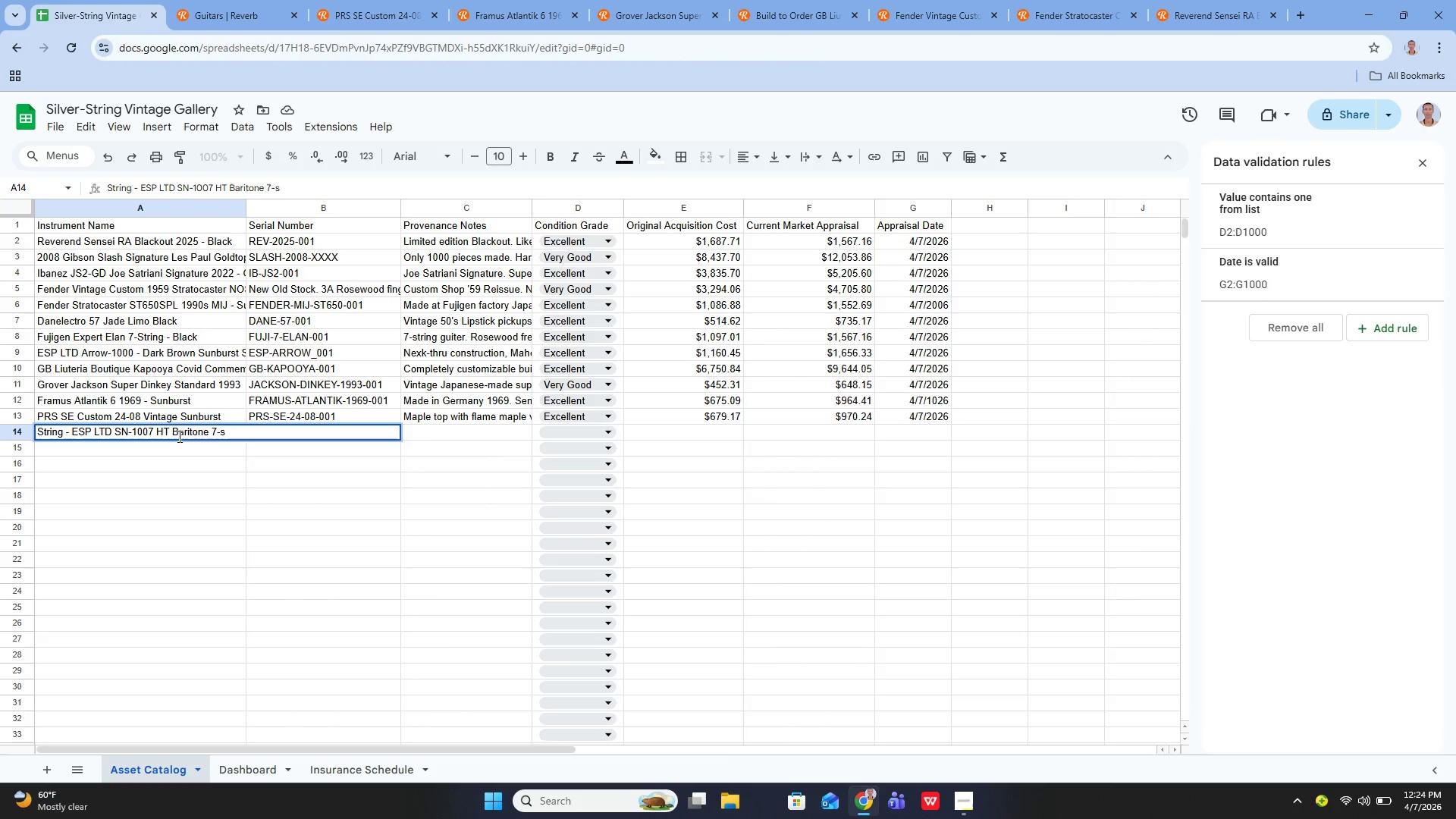 
key(Control+Z)
 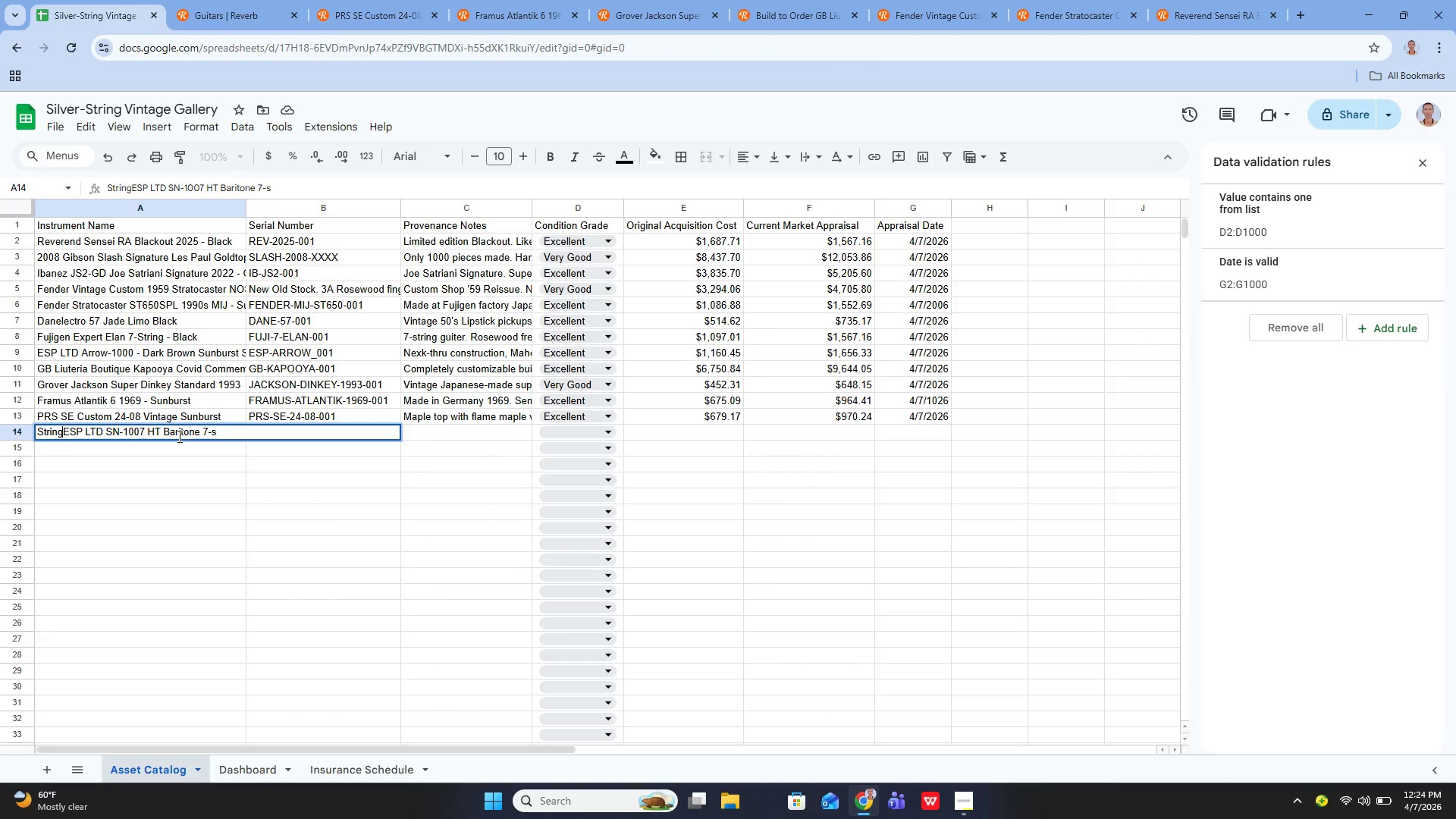 
key(Control+Z)
 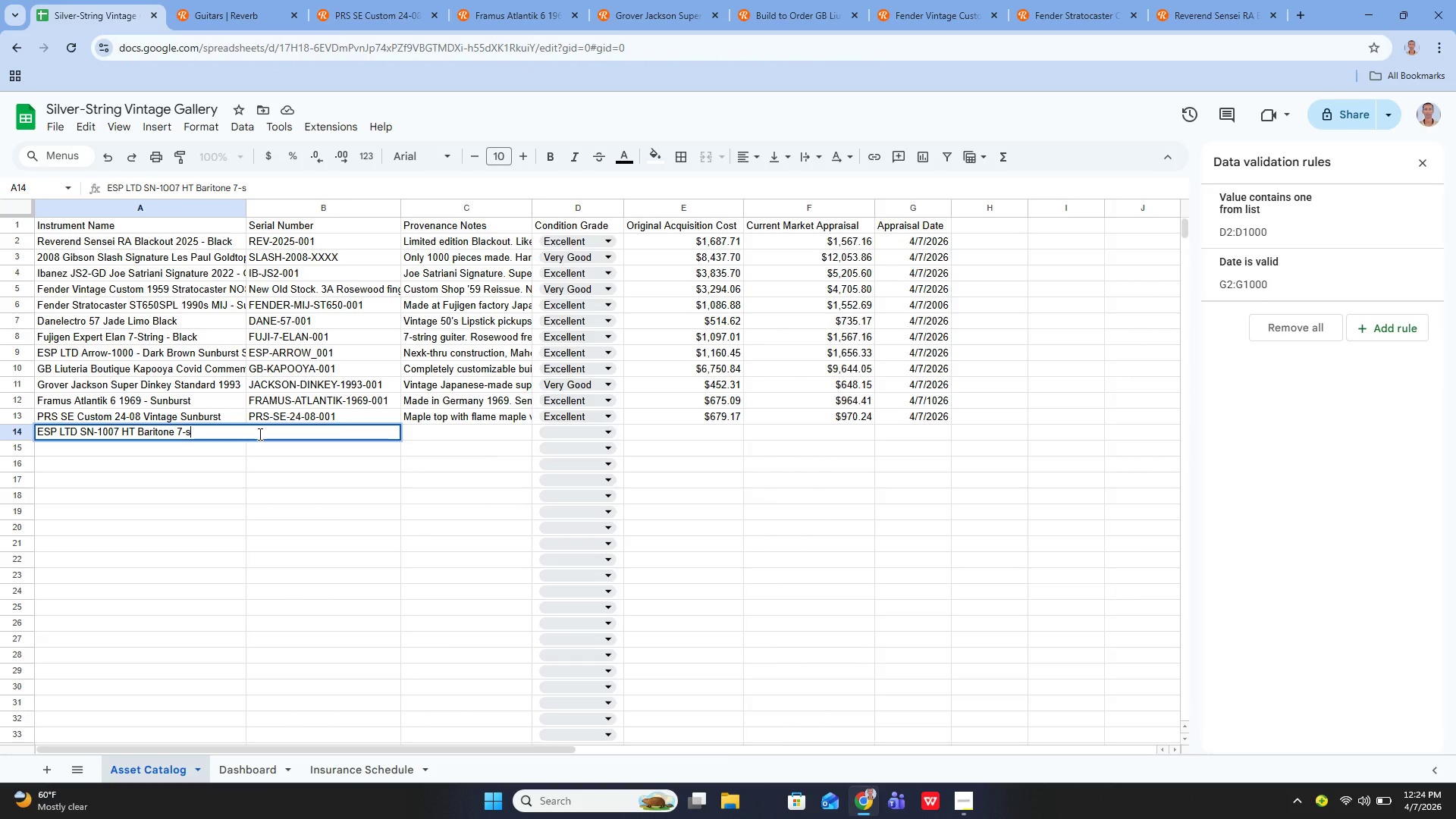 
key(Backspace)
type(String - Satin)
 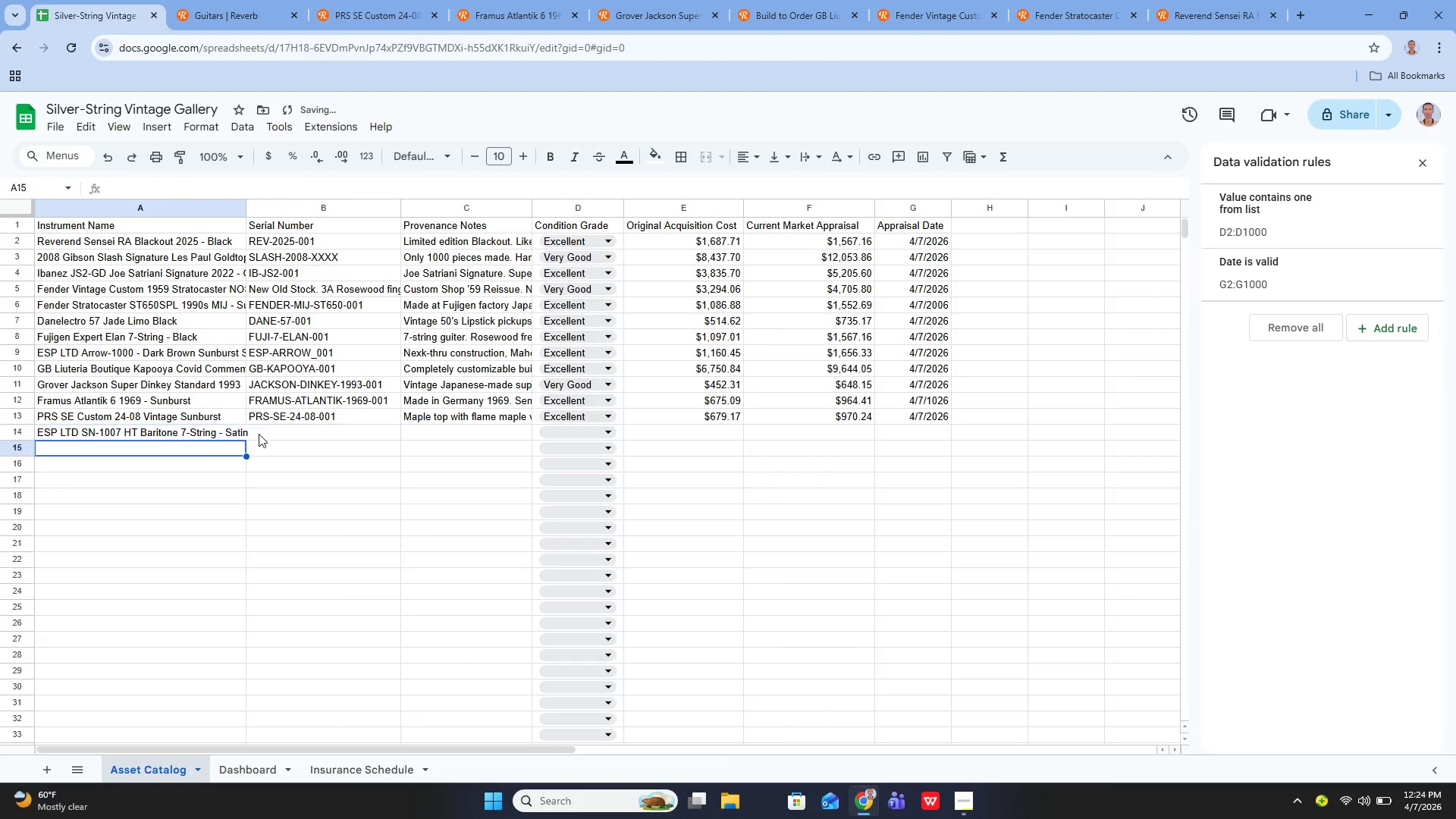 
 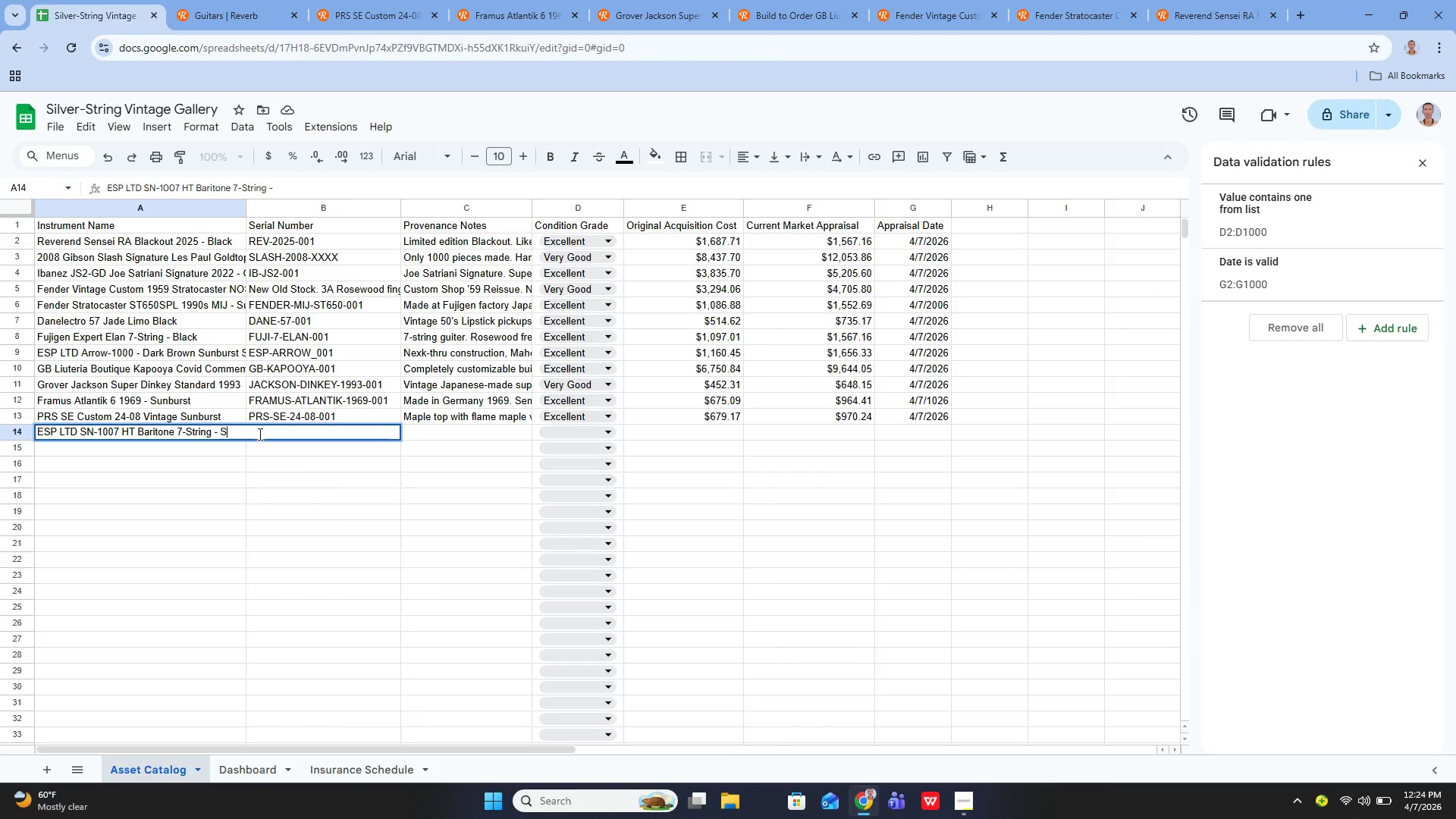 
key(Enter)
 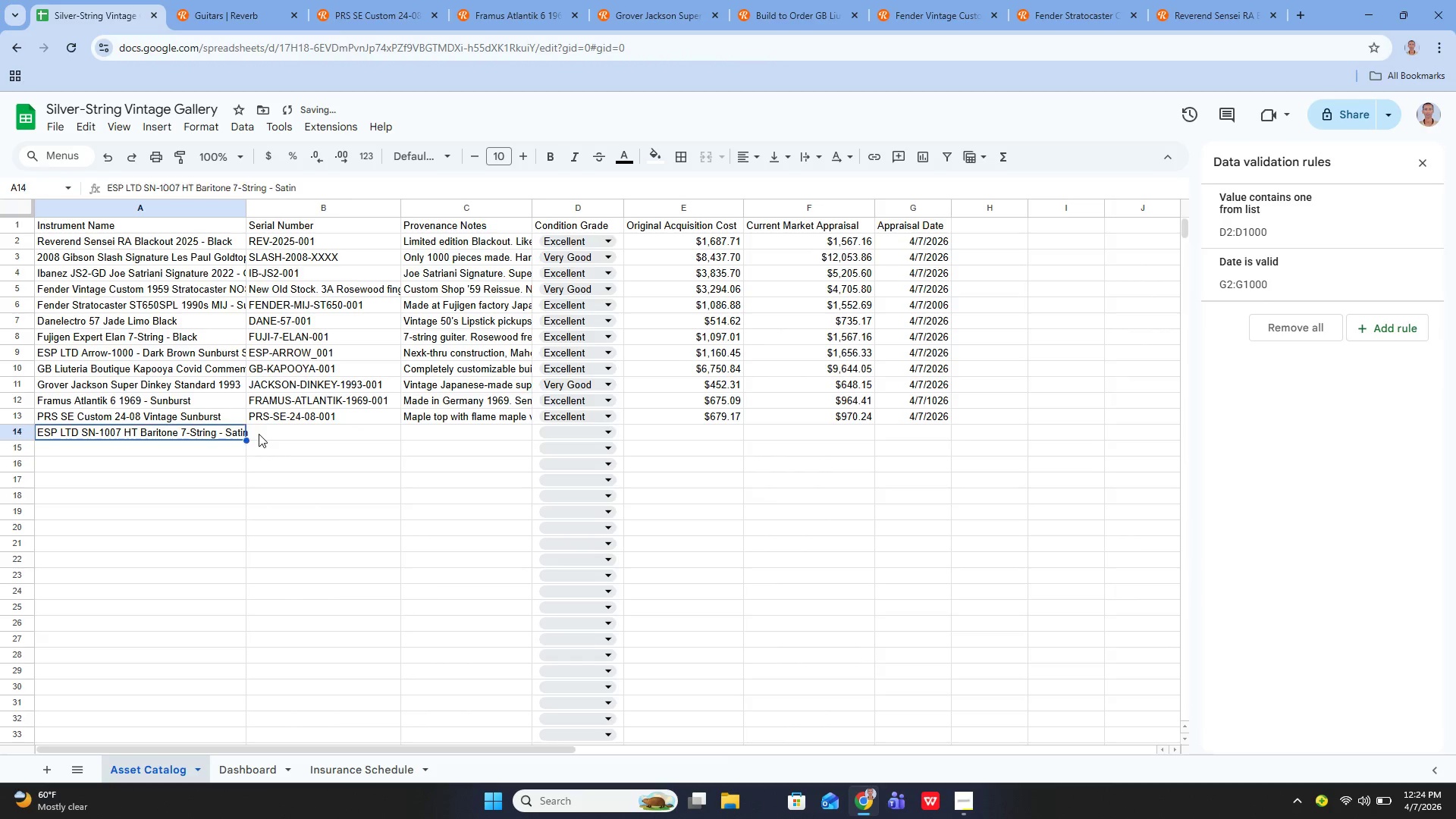 
key(ArrowUp)
 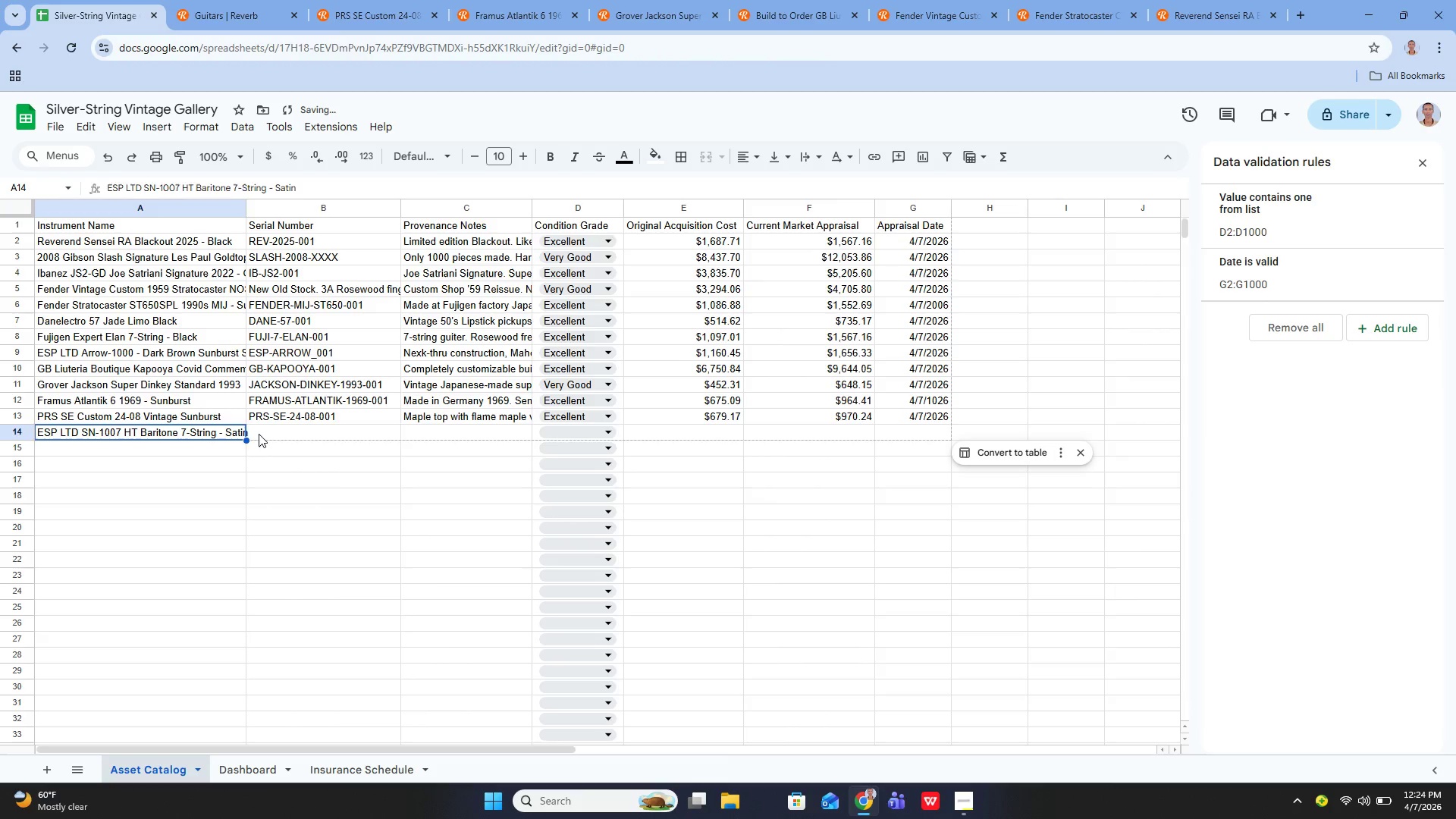 
key(ArrowRight)
 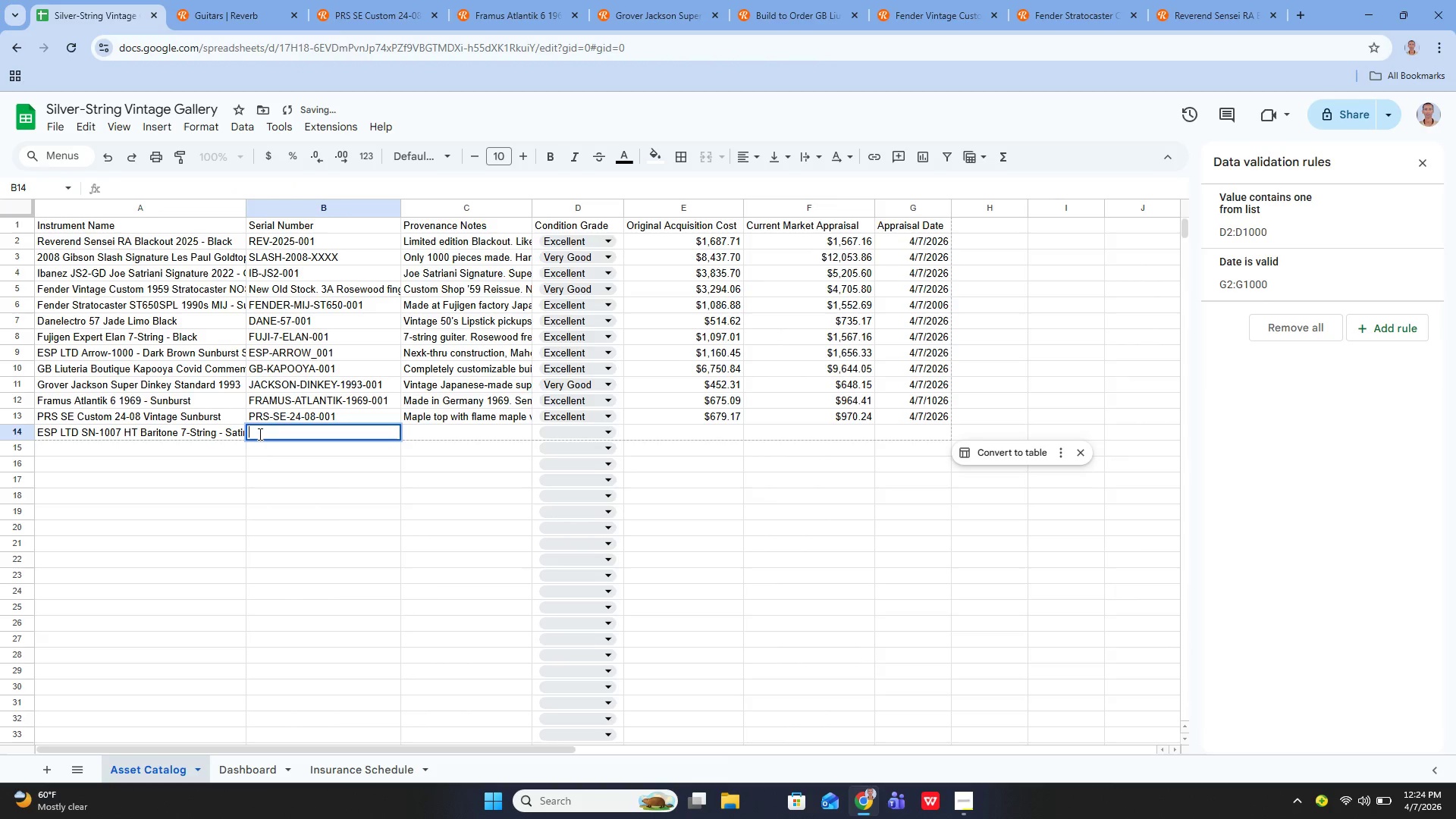 
key(Enter)
 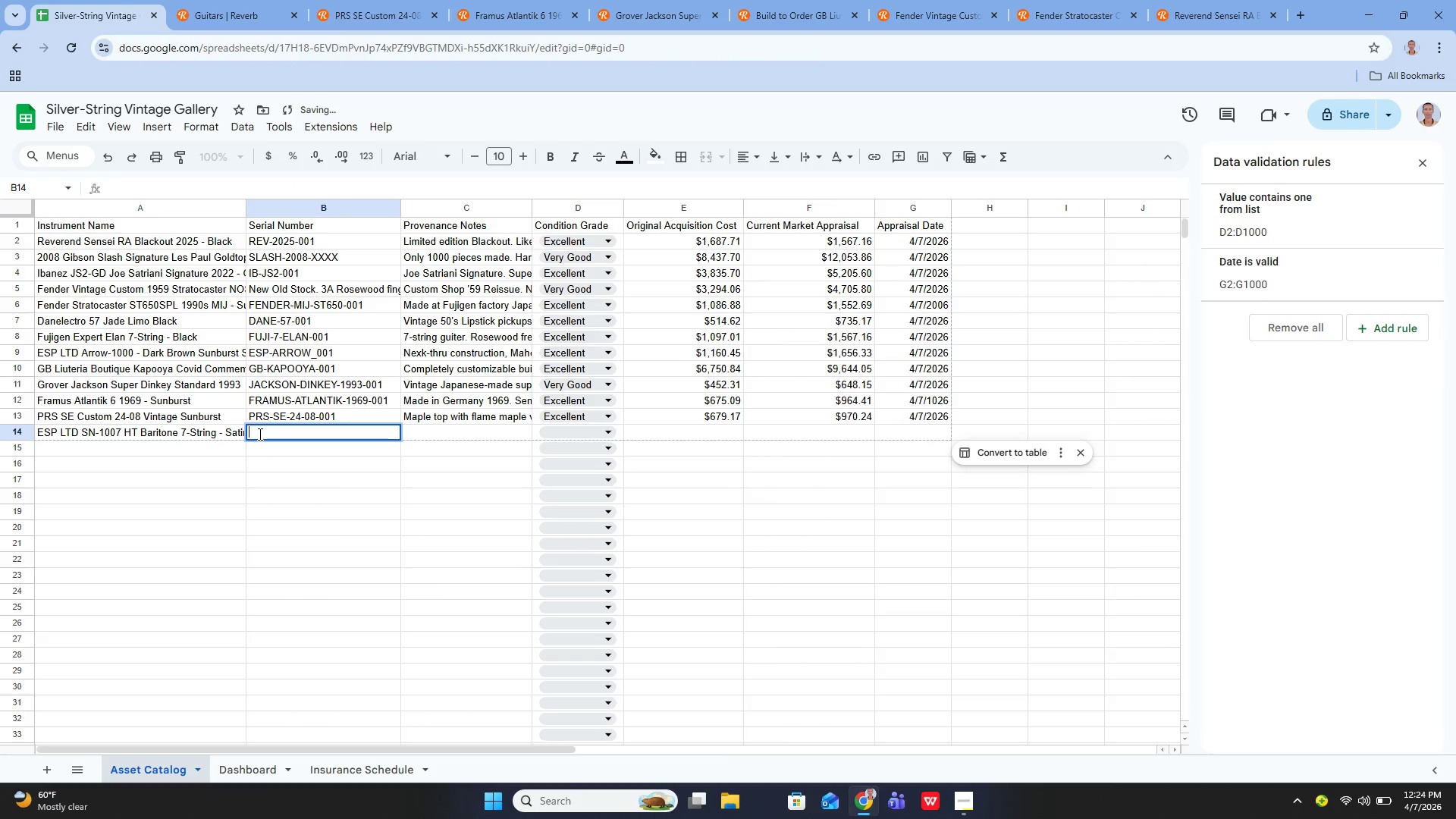 
type(ESP-SN1007-001)
 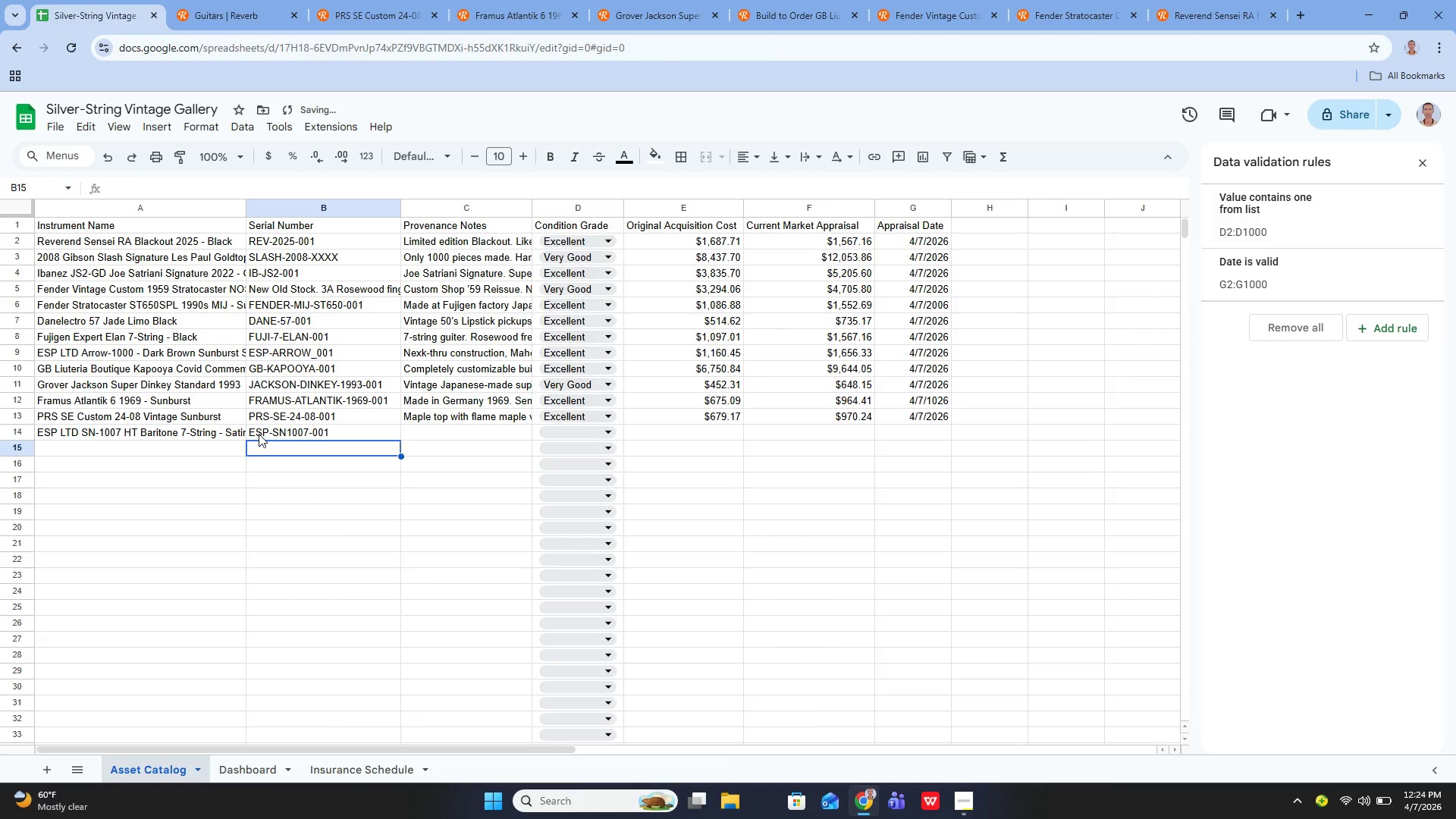 
 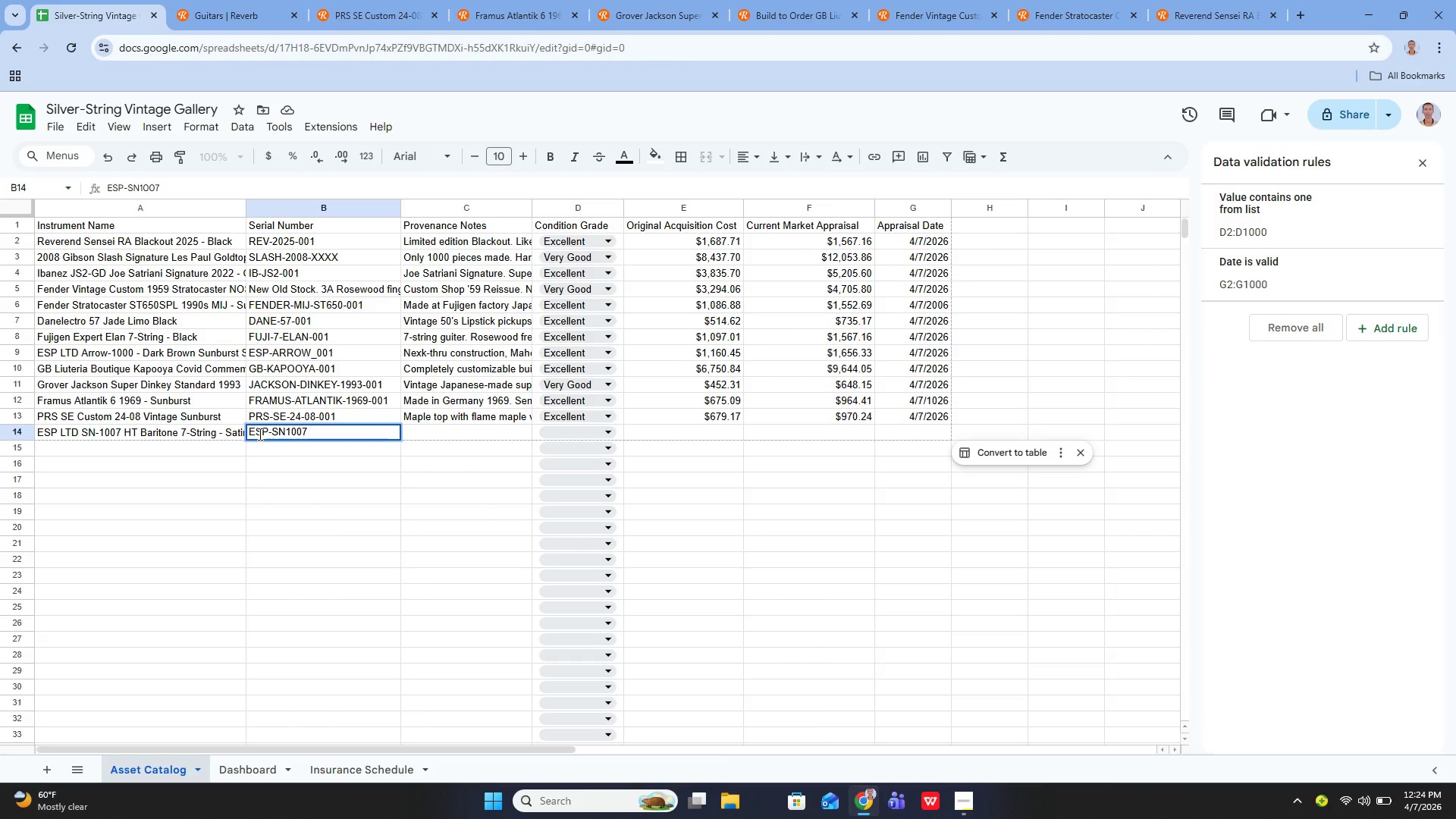 
key(Enter)
 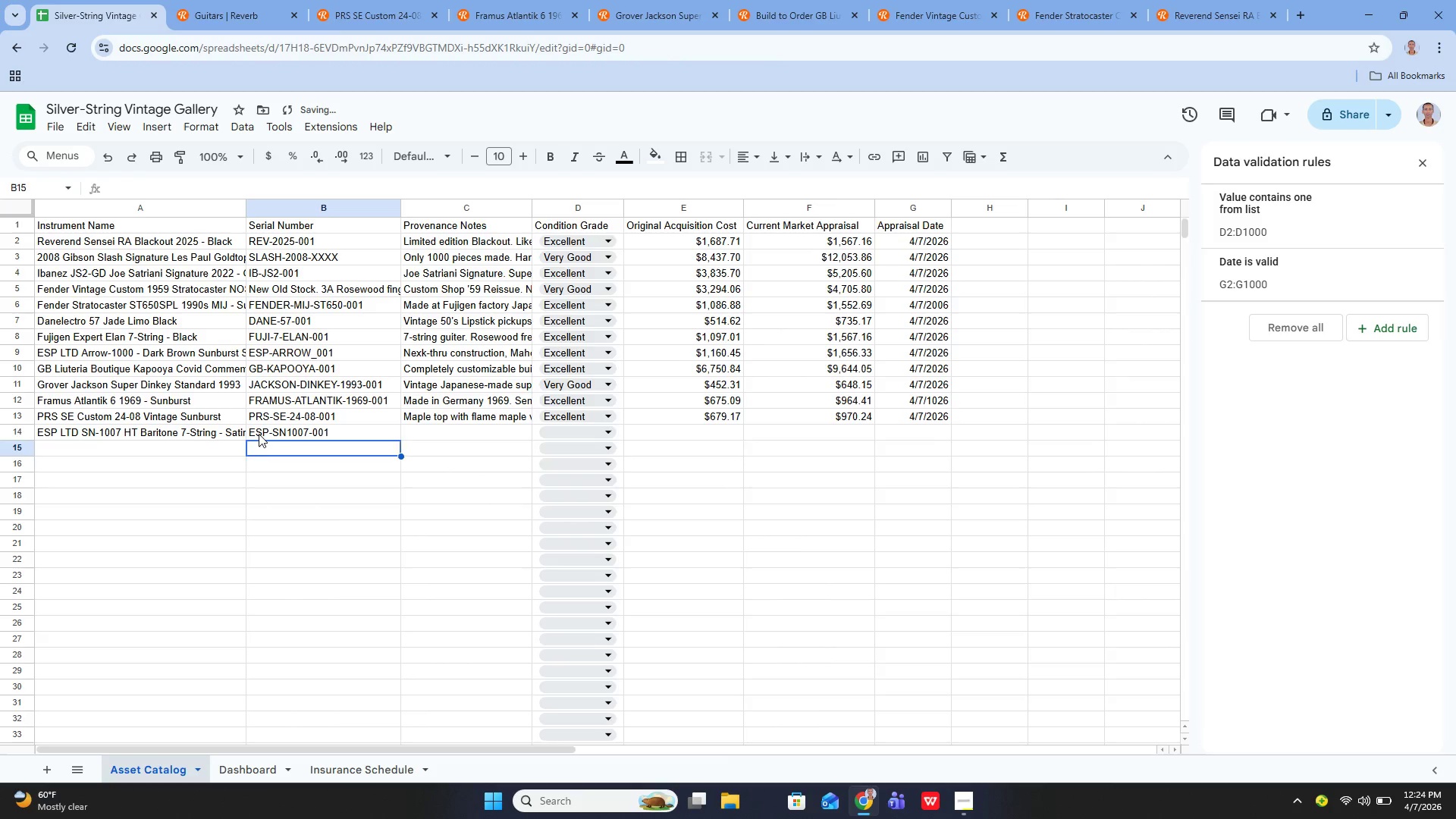 
key(ArrowUp)
 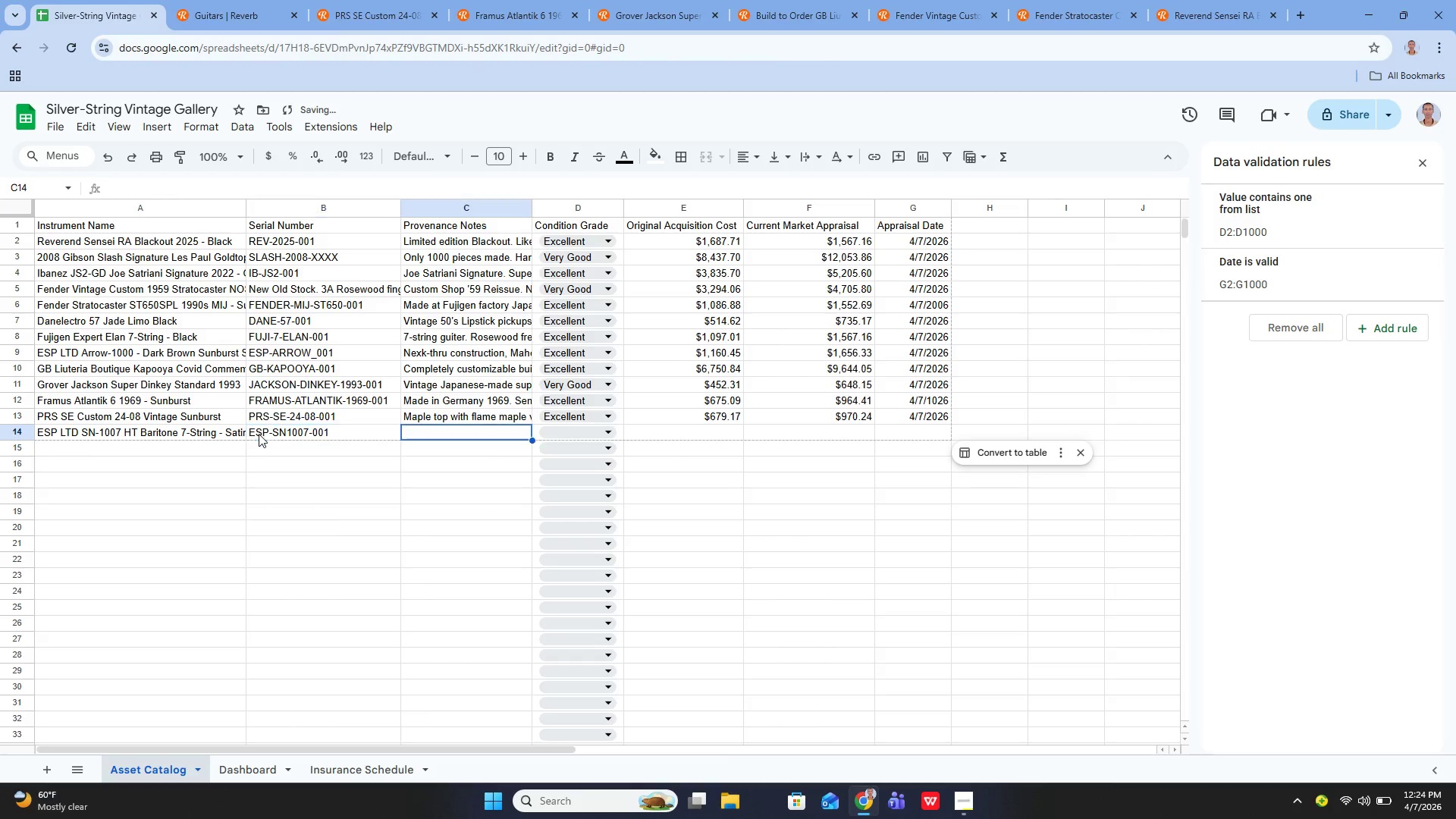 
key(ArrowRight)
 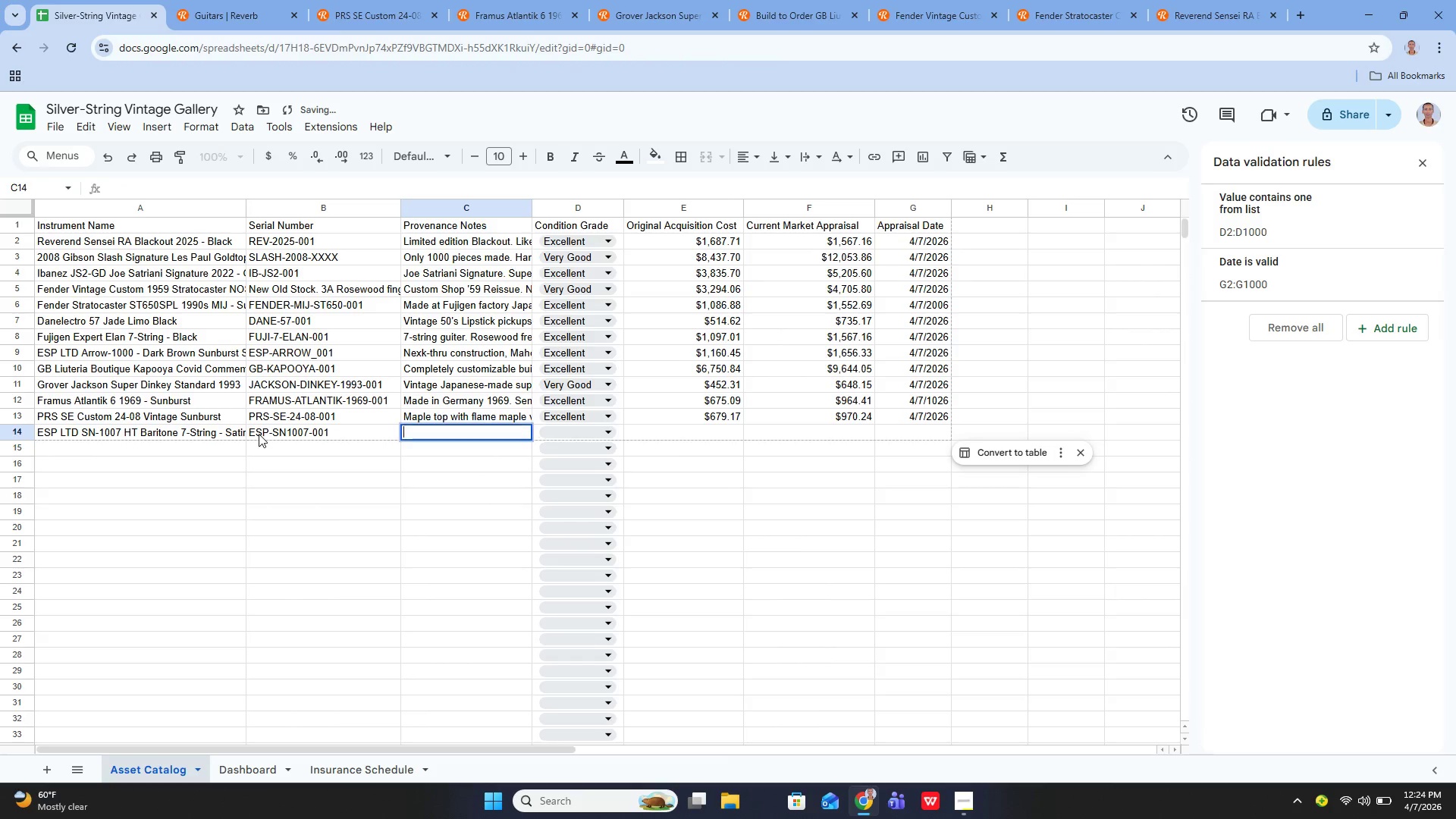 
key(Enter)
 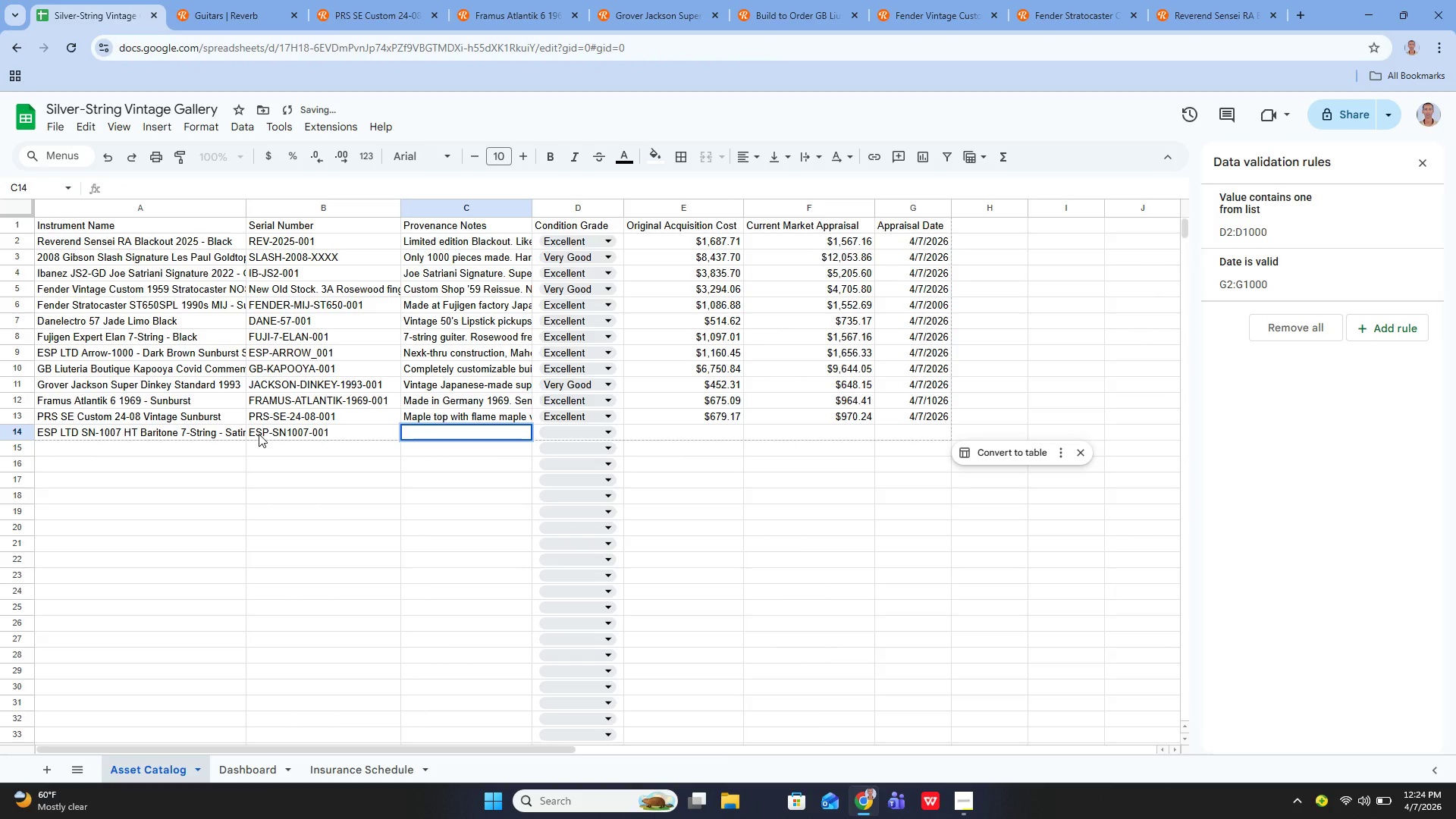 
type(Mint conditon. 7-String baritone guiter. )
 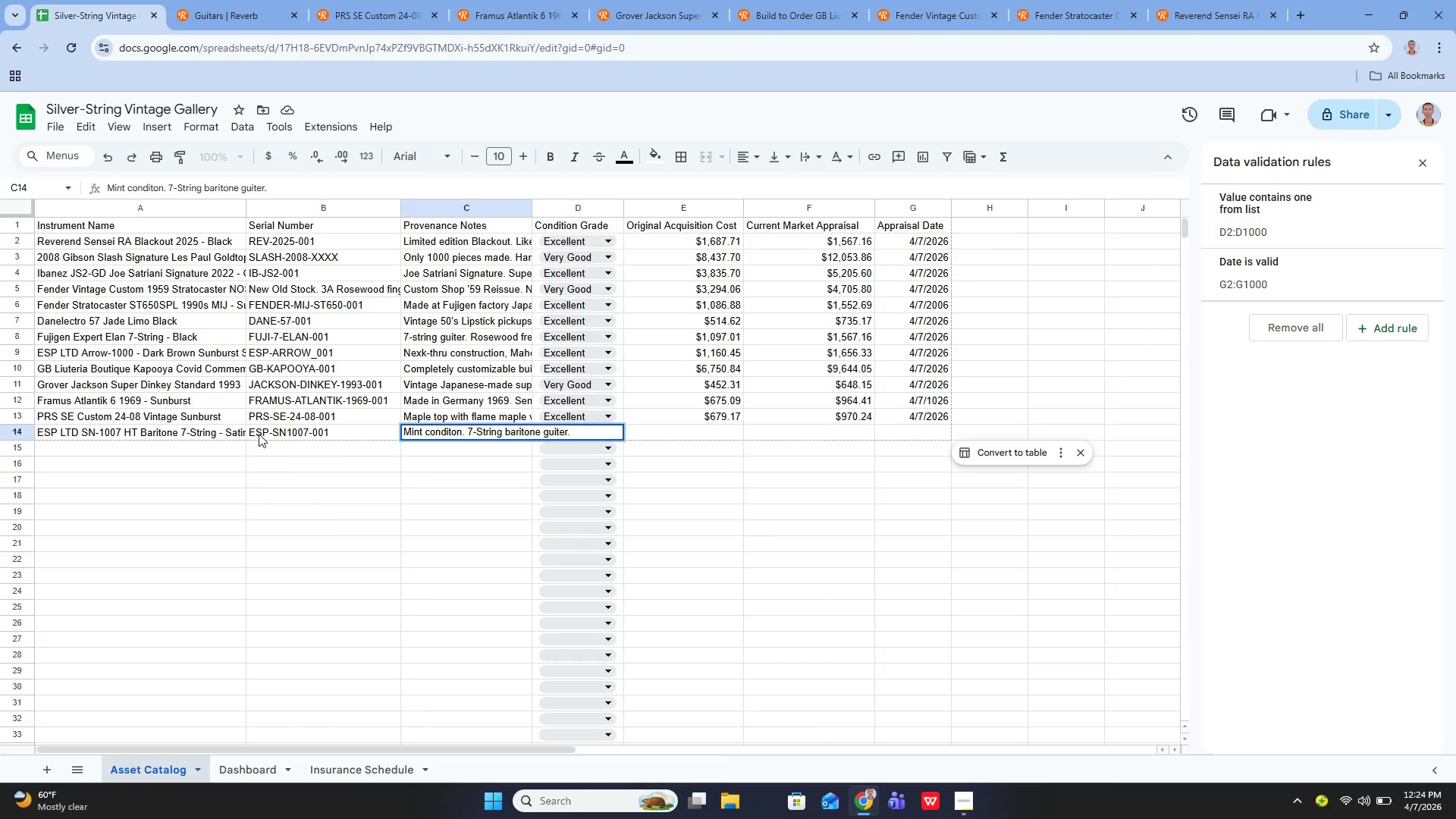 
type(27" )
 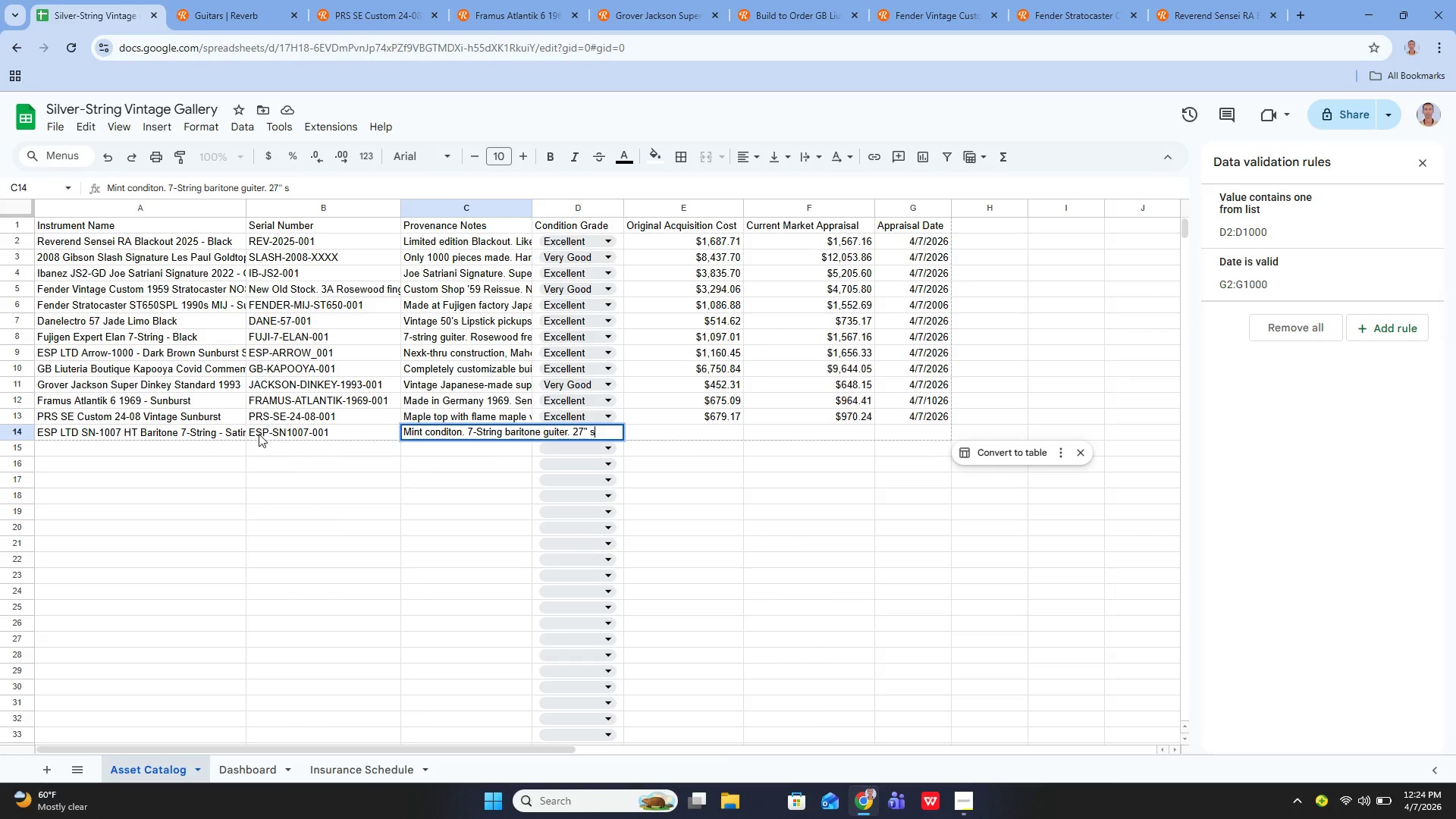 
 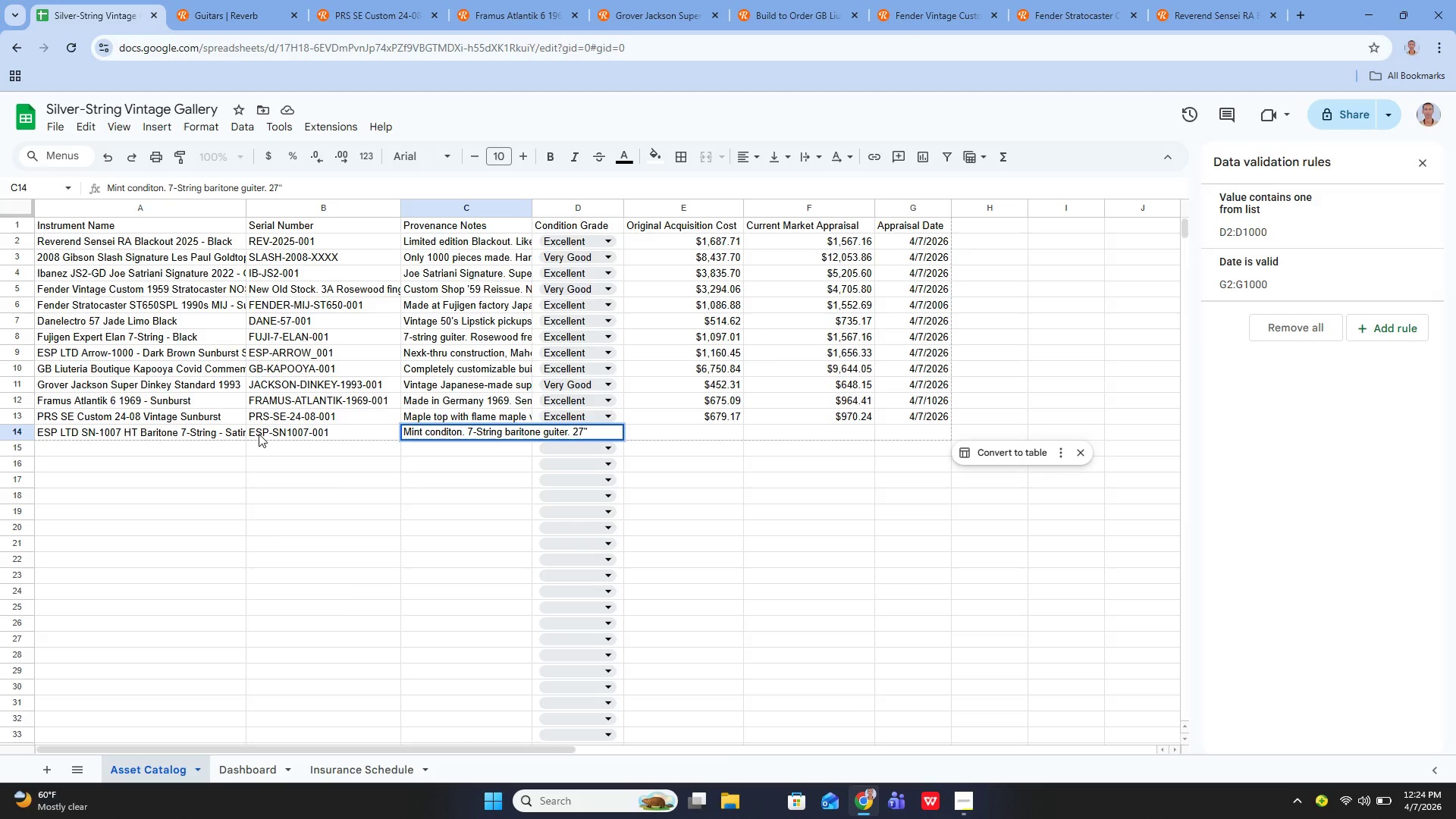 
key(Unknown)
 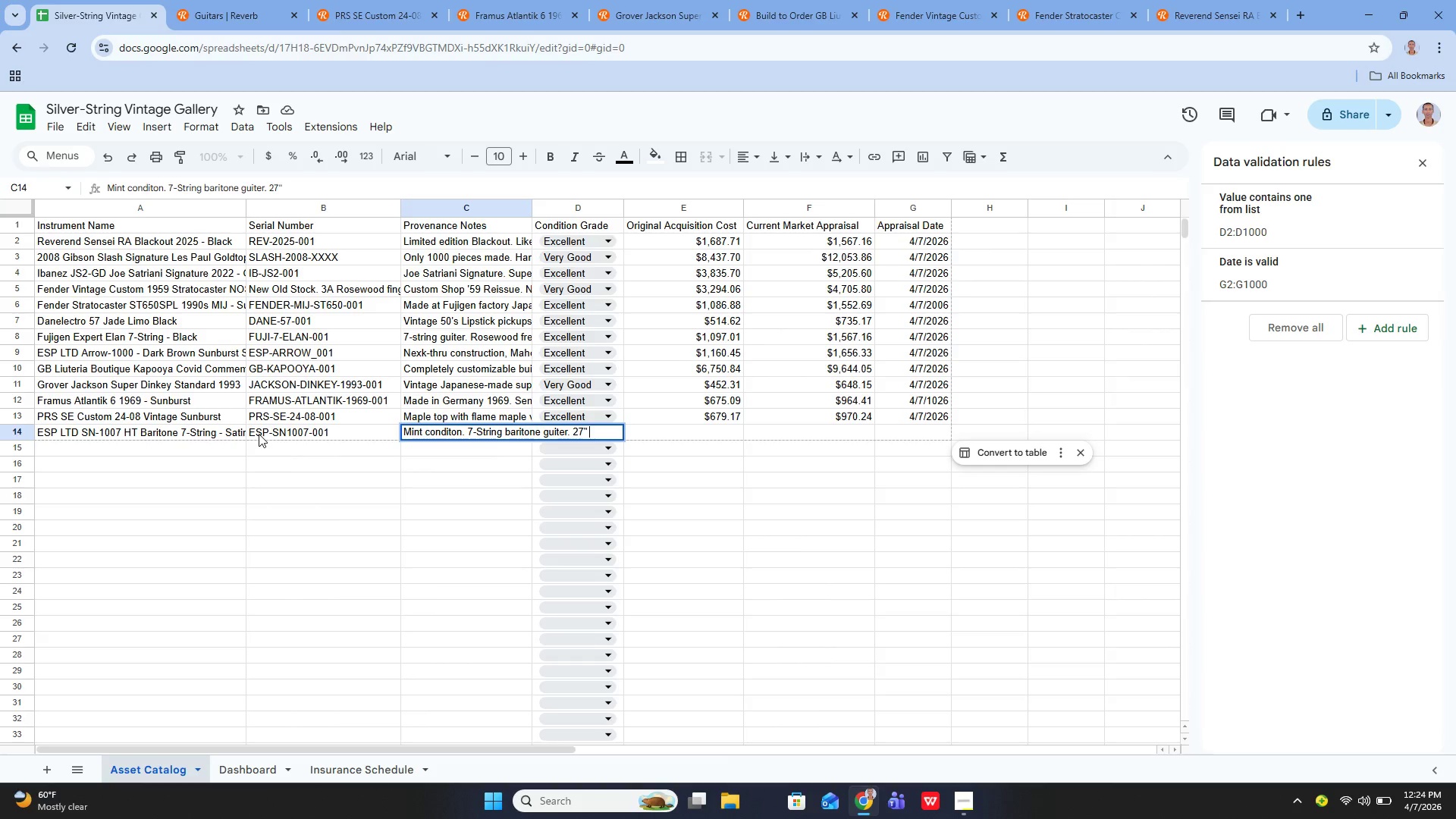 
type(scale)
 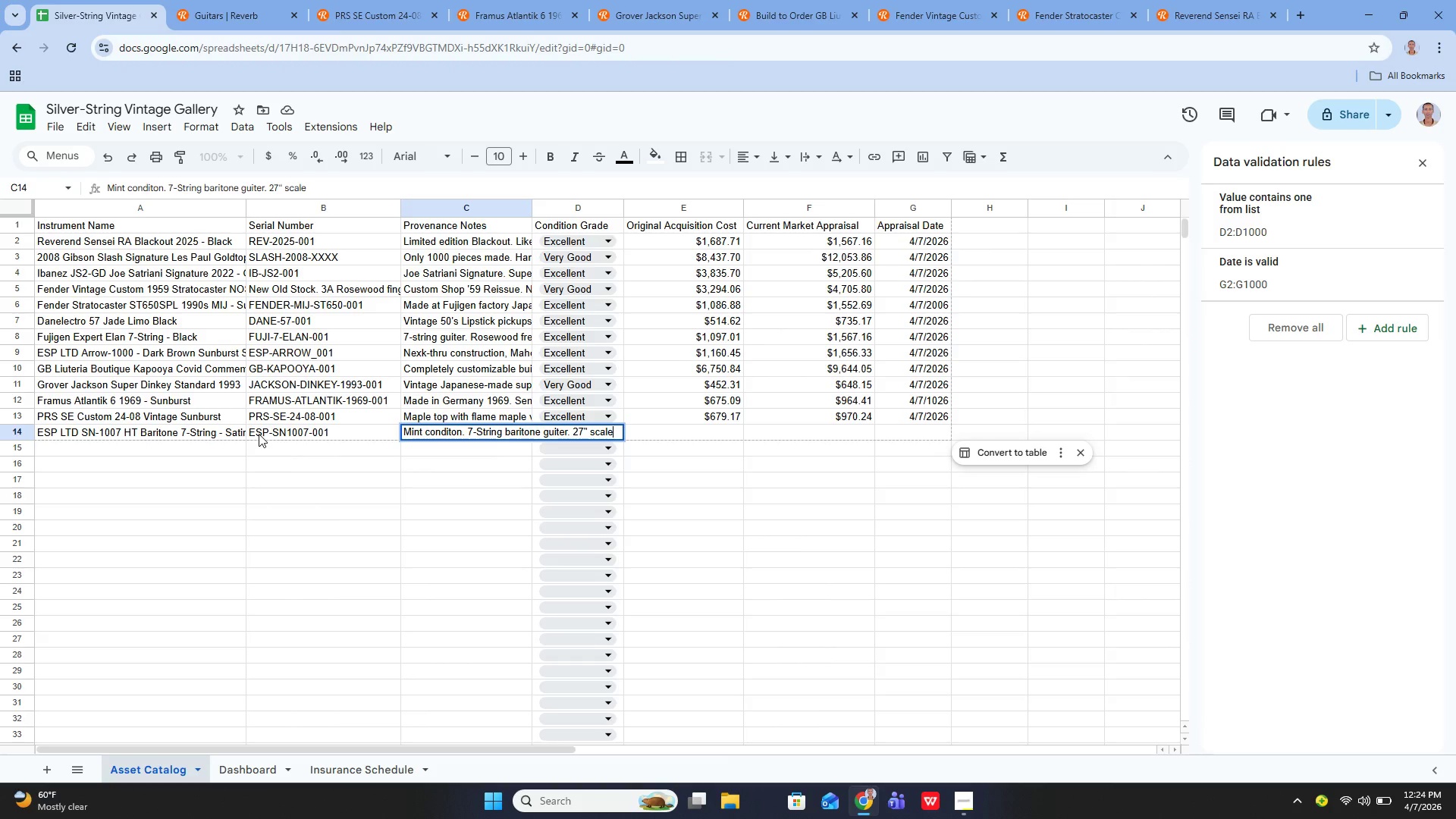 
wait(6.06)
 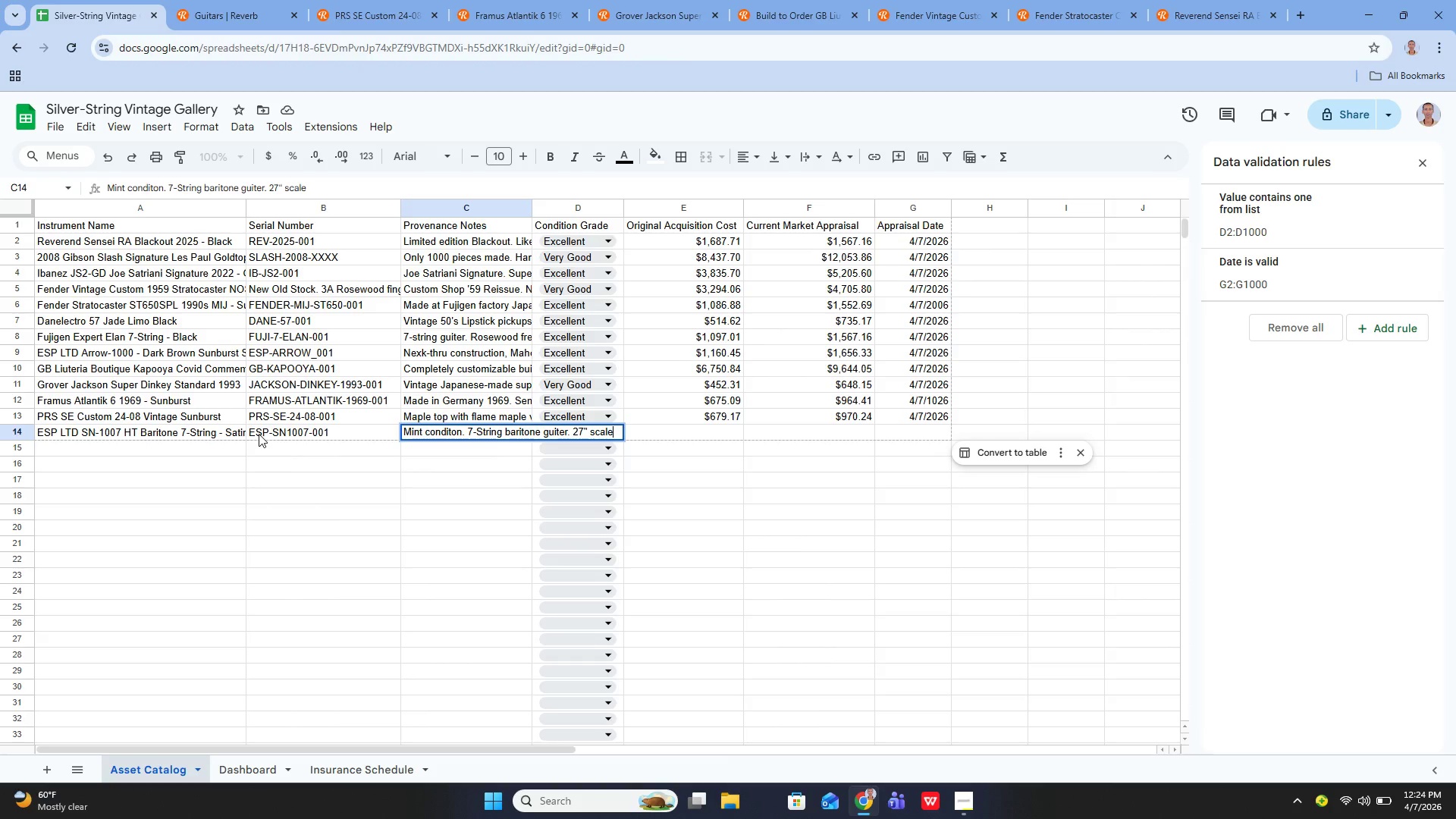 
type( length. Pur[leheart)
 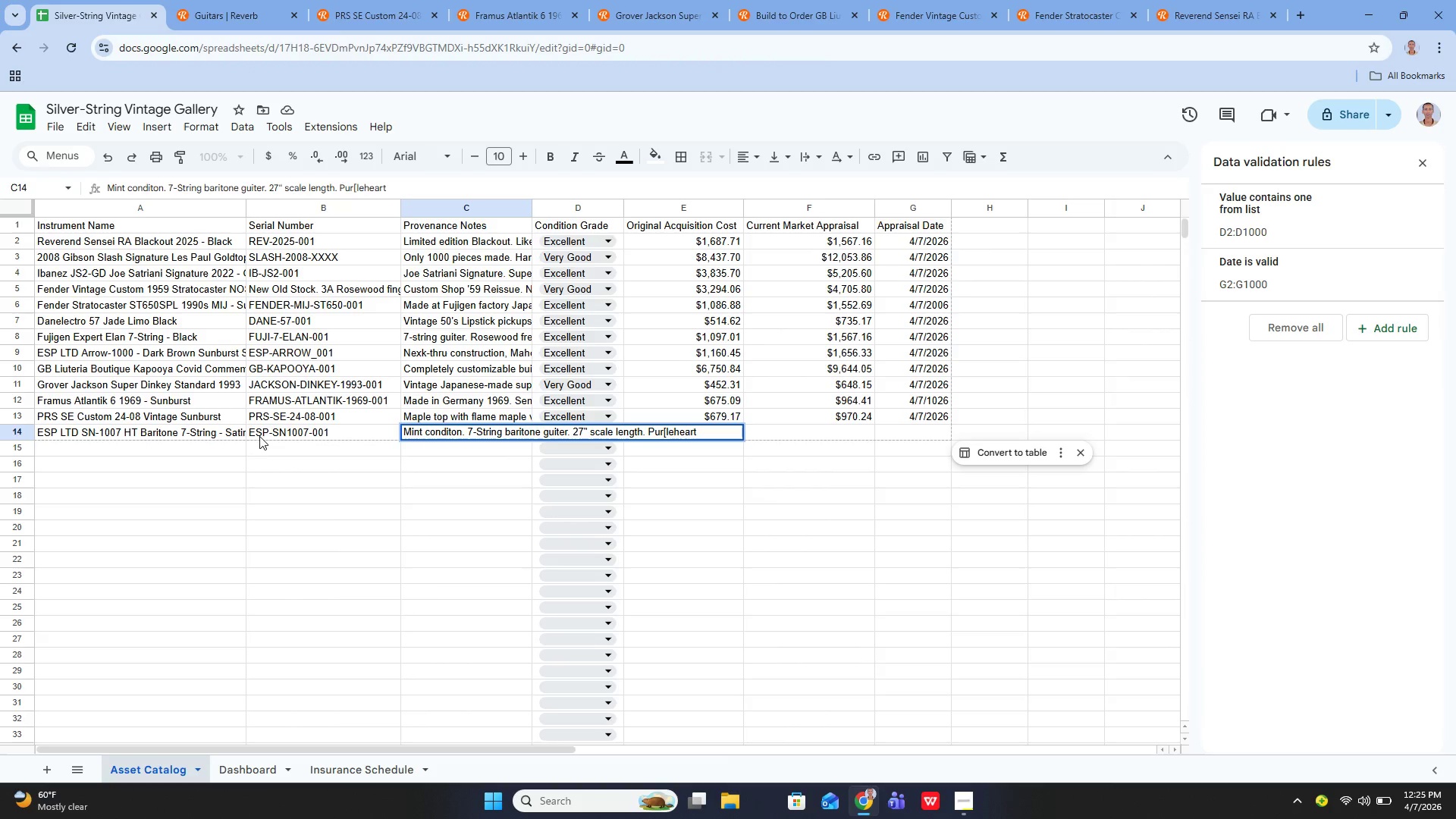 
key(ArrowLeft)
 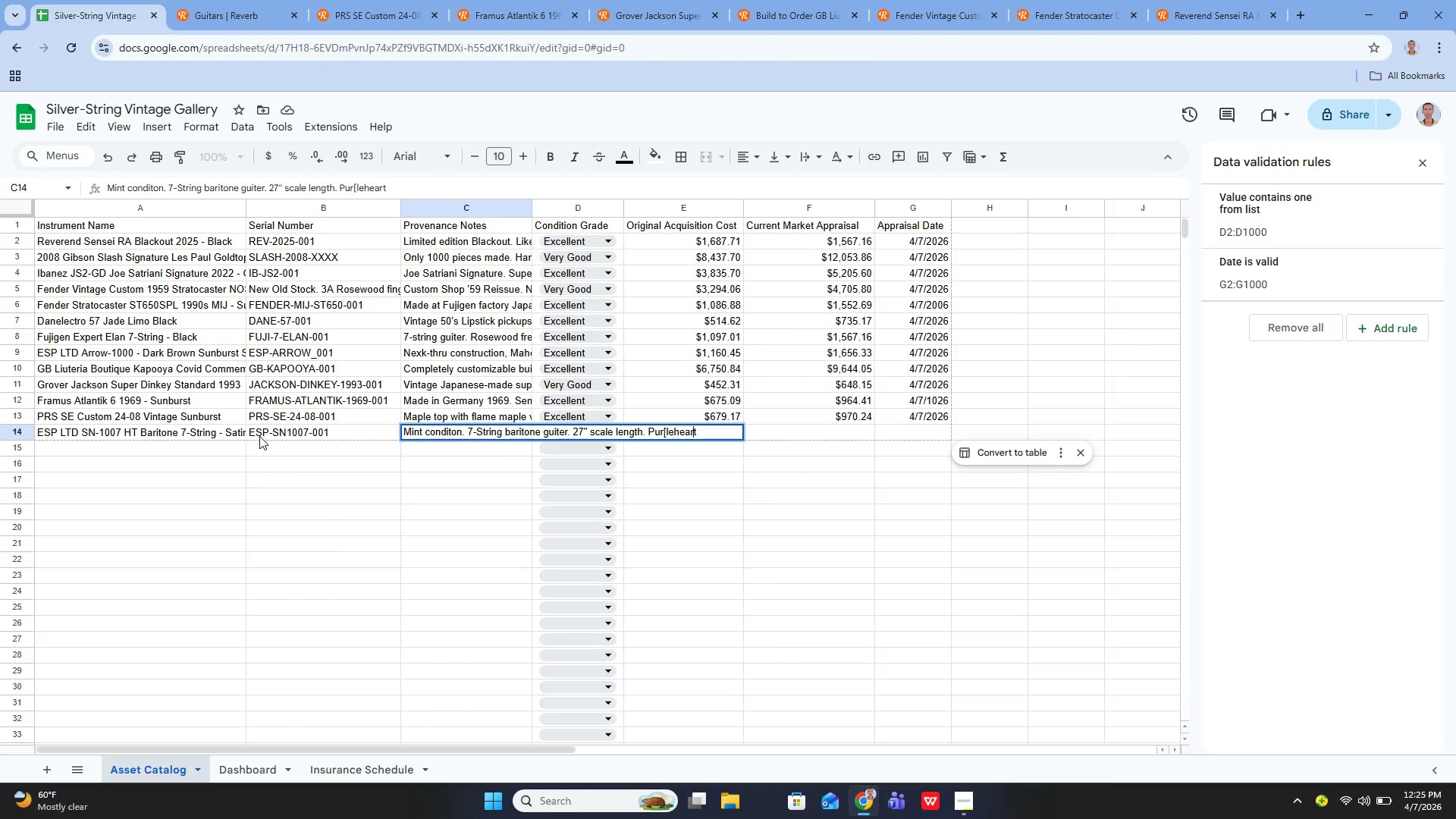 
key(ArrowLeft)
 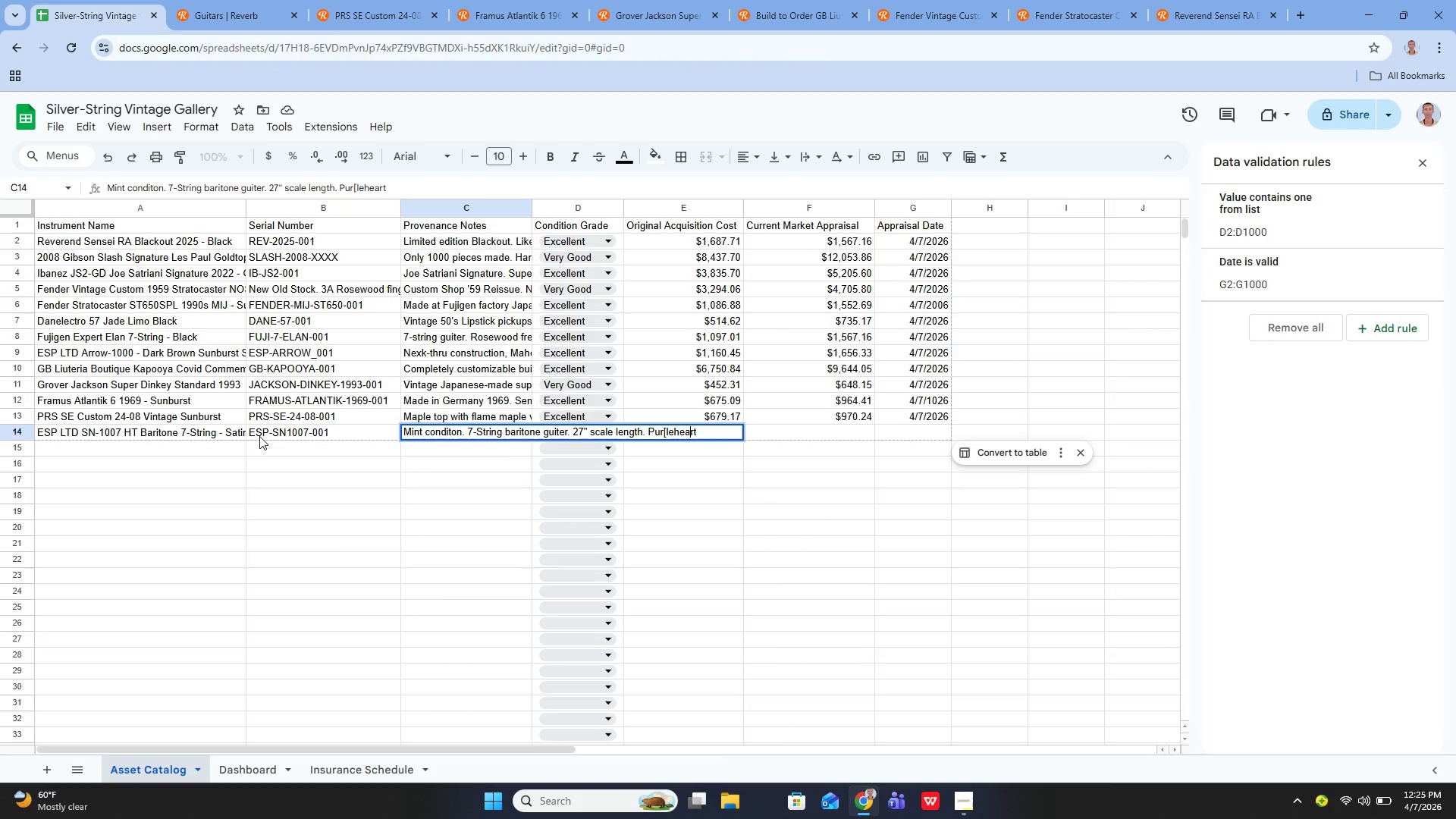 
key(ArrowLeft)
 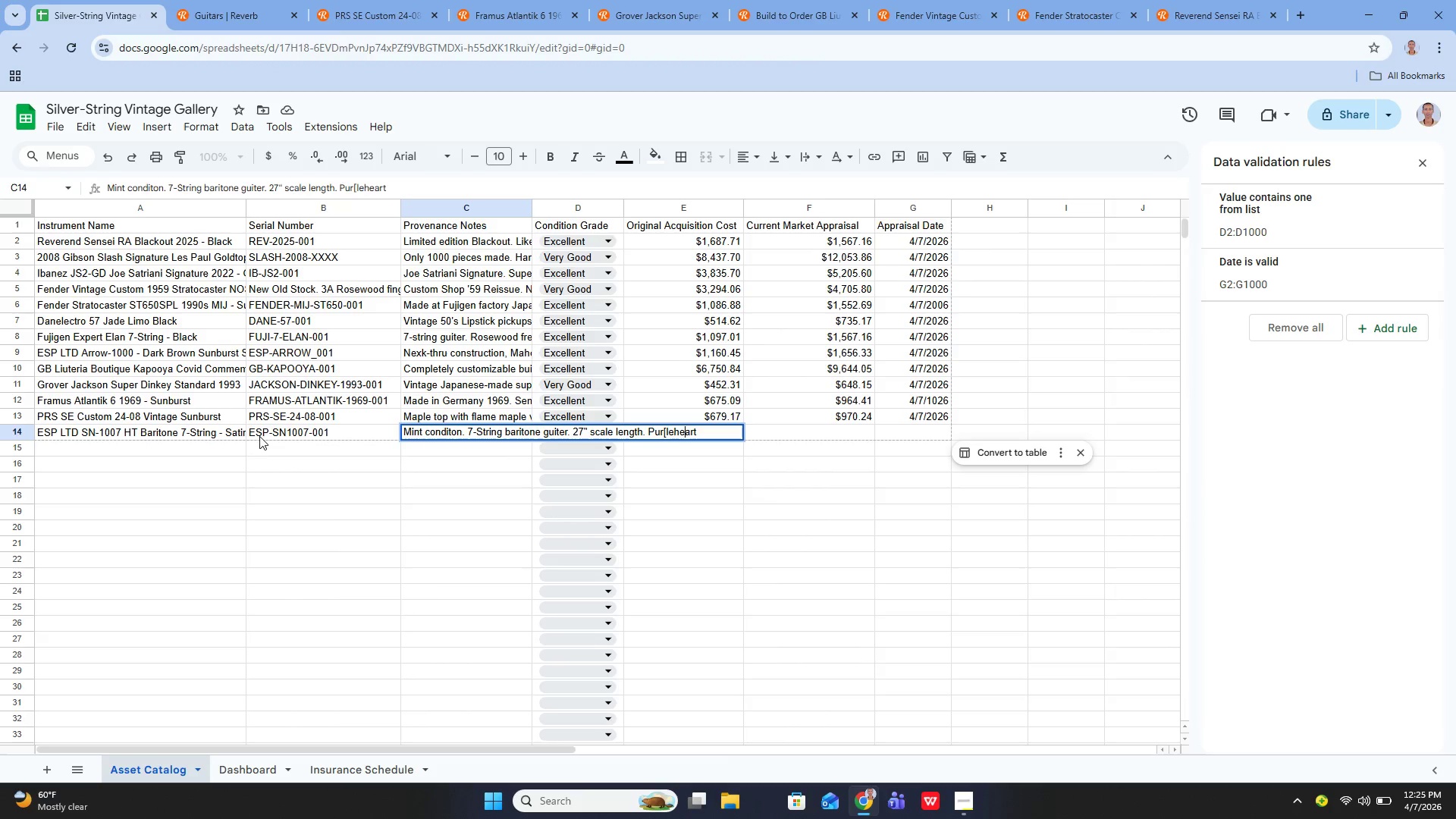 
key(ArrowLeft)
 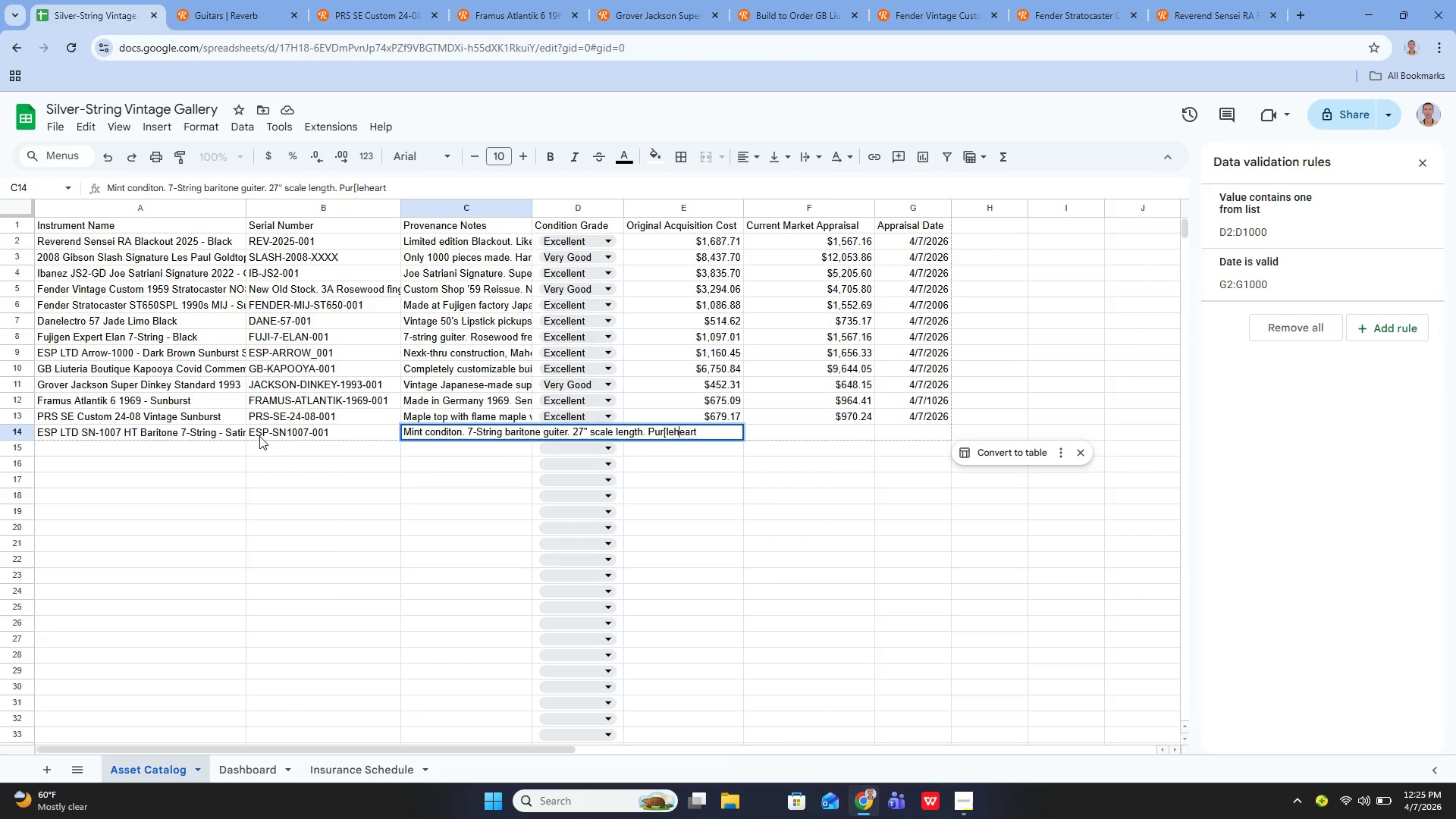 
key(ArrowLeft)
 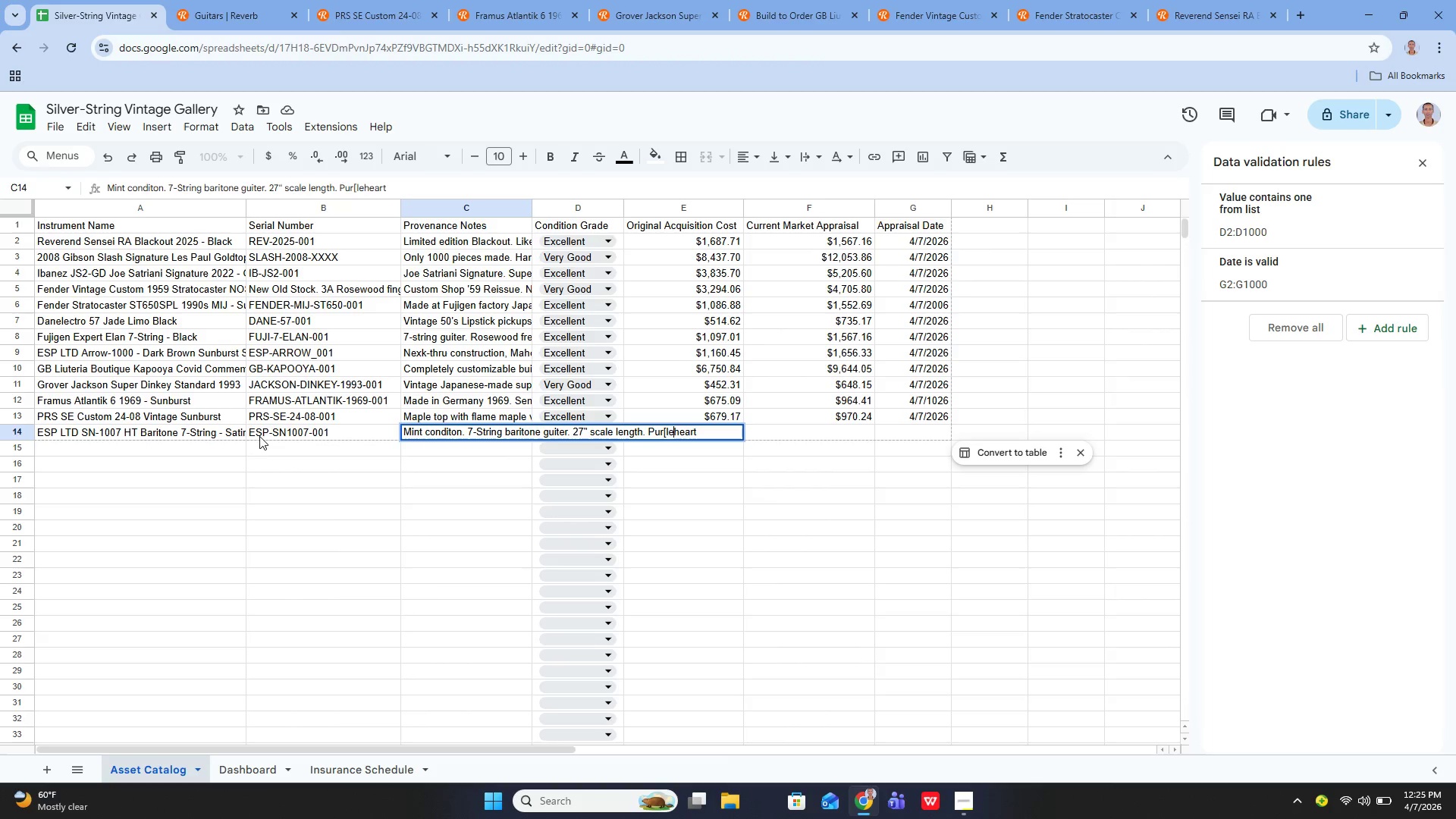 
key(ArrowLeft)
 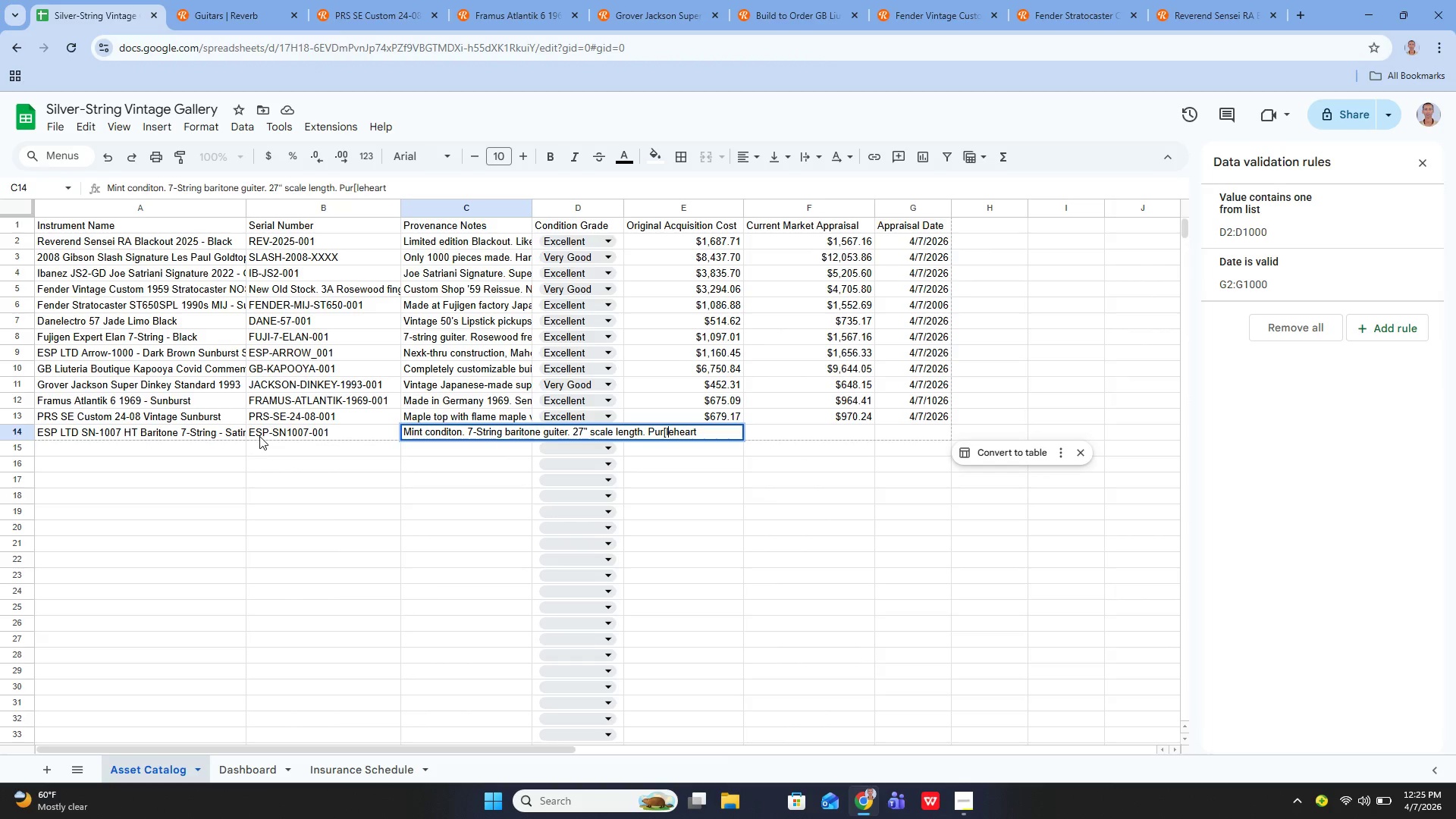 
key(ArrowLeft)
 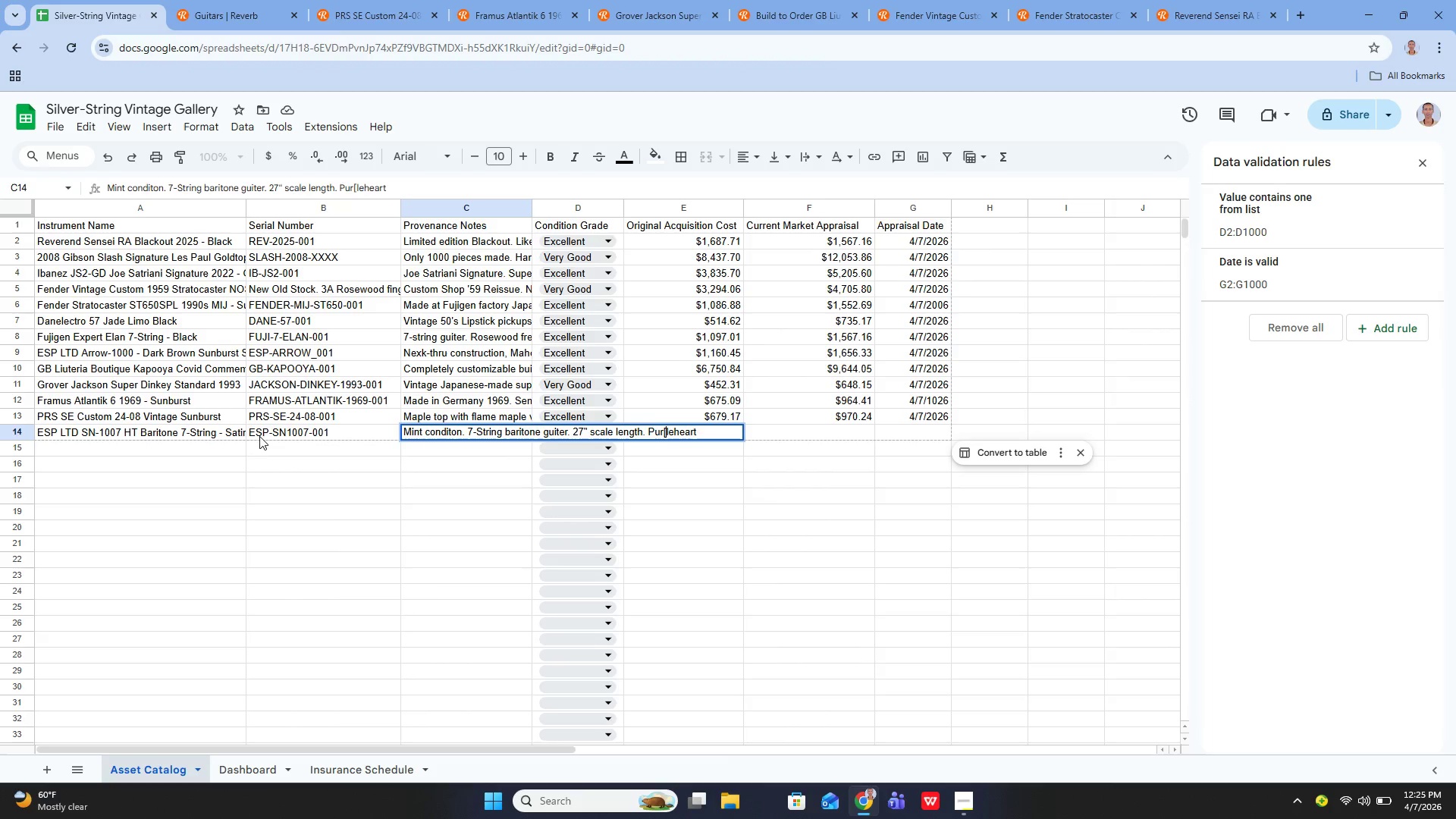 
key(Backspace)
 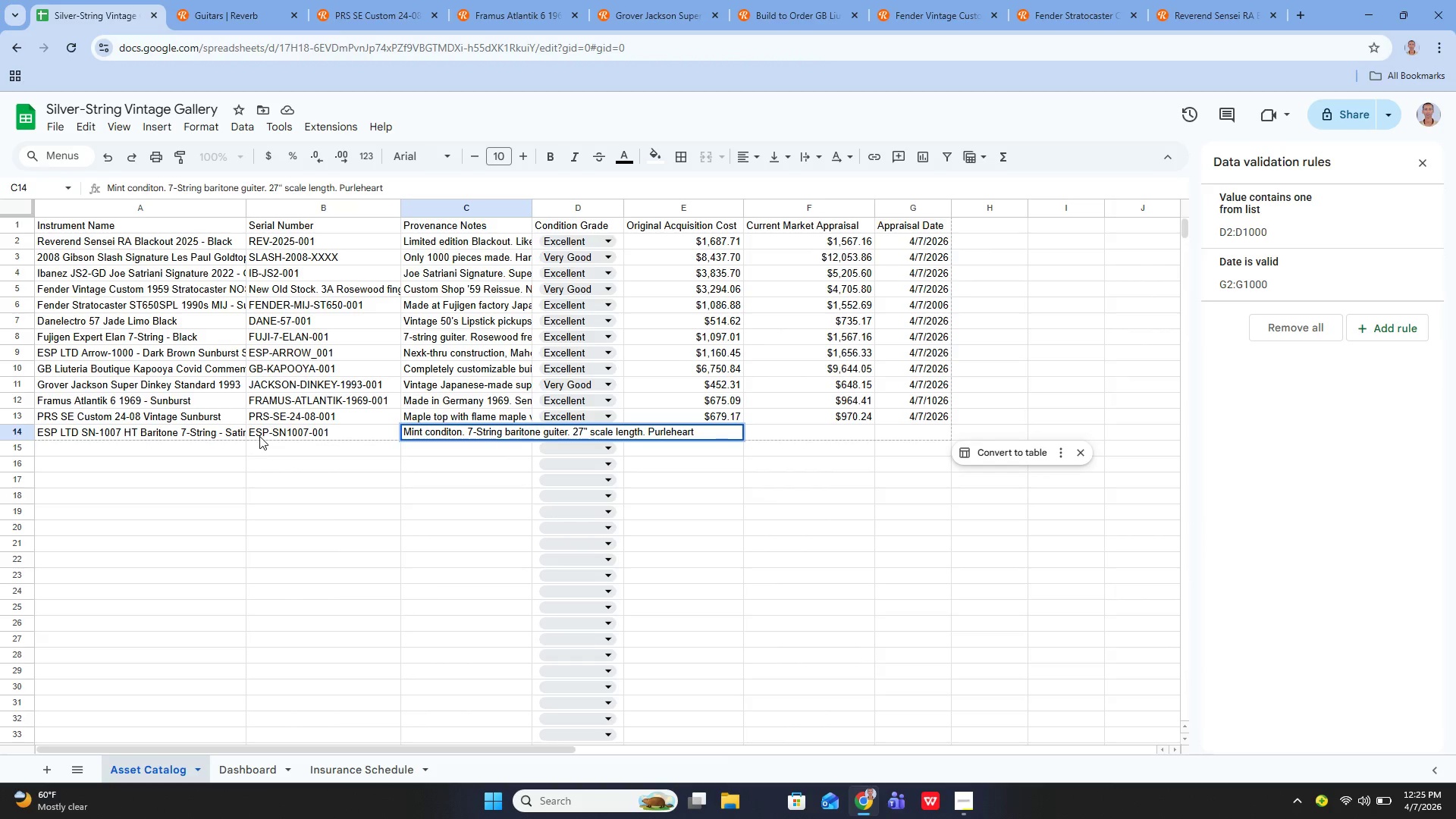 
key(L)
 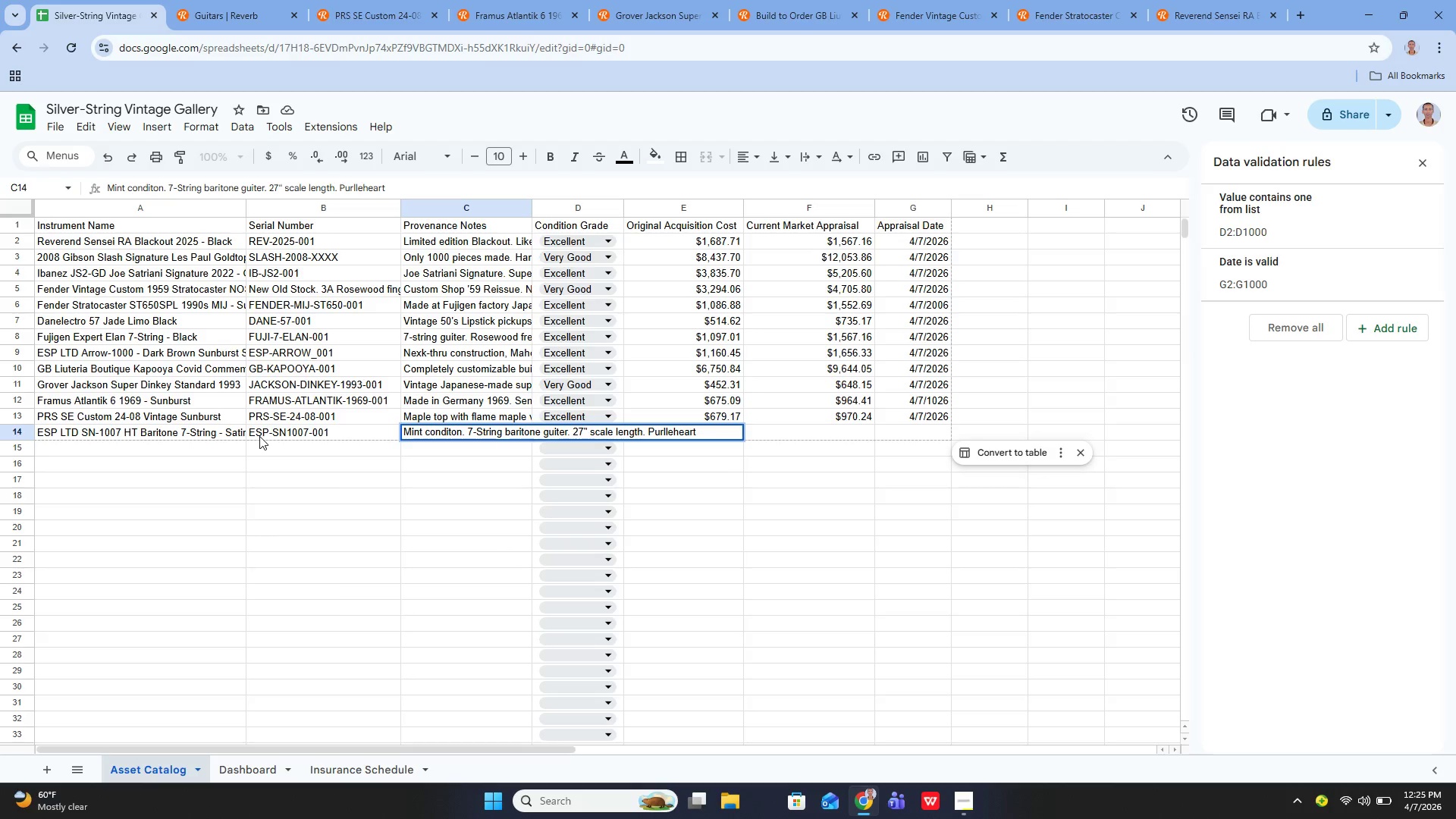 
key(Backspace)
 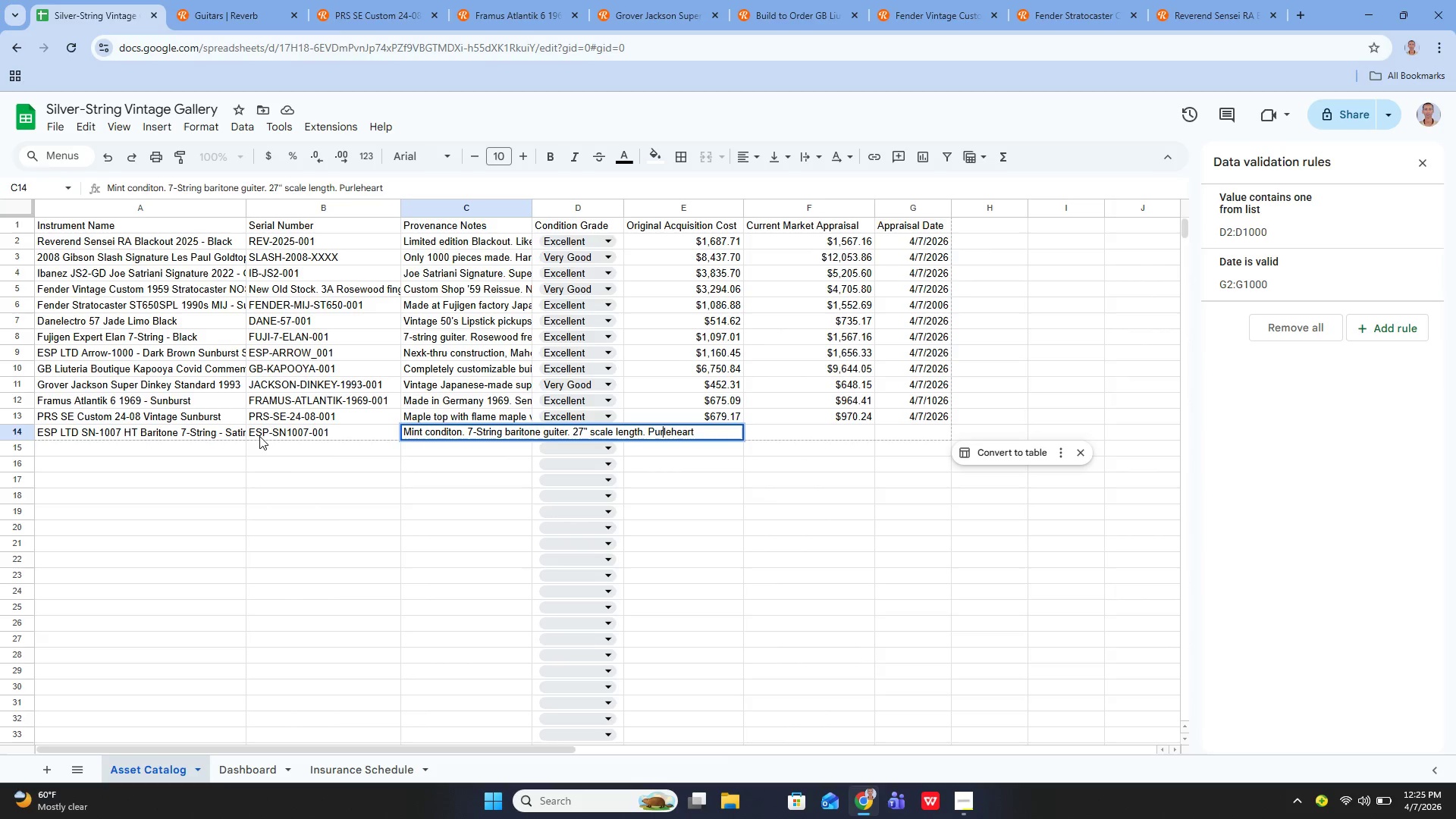 
key(P)
 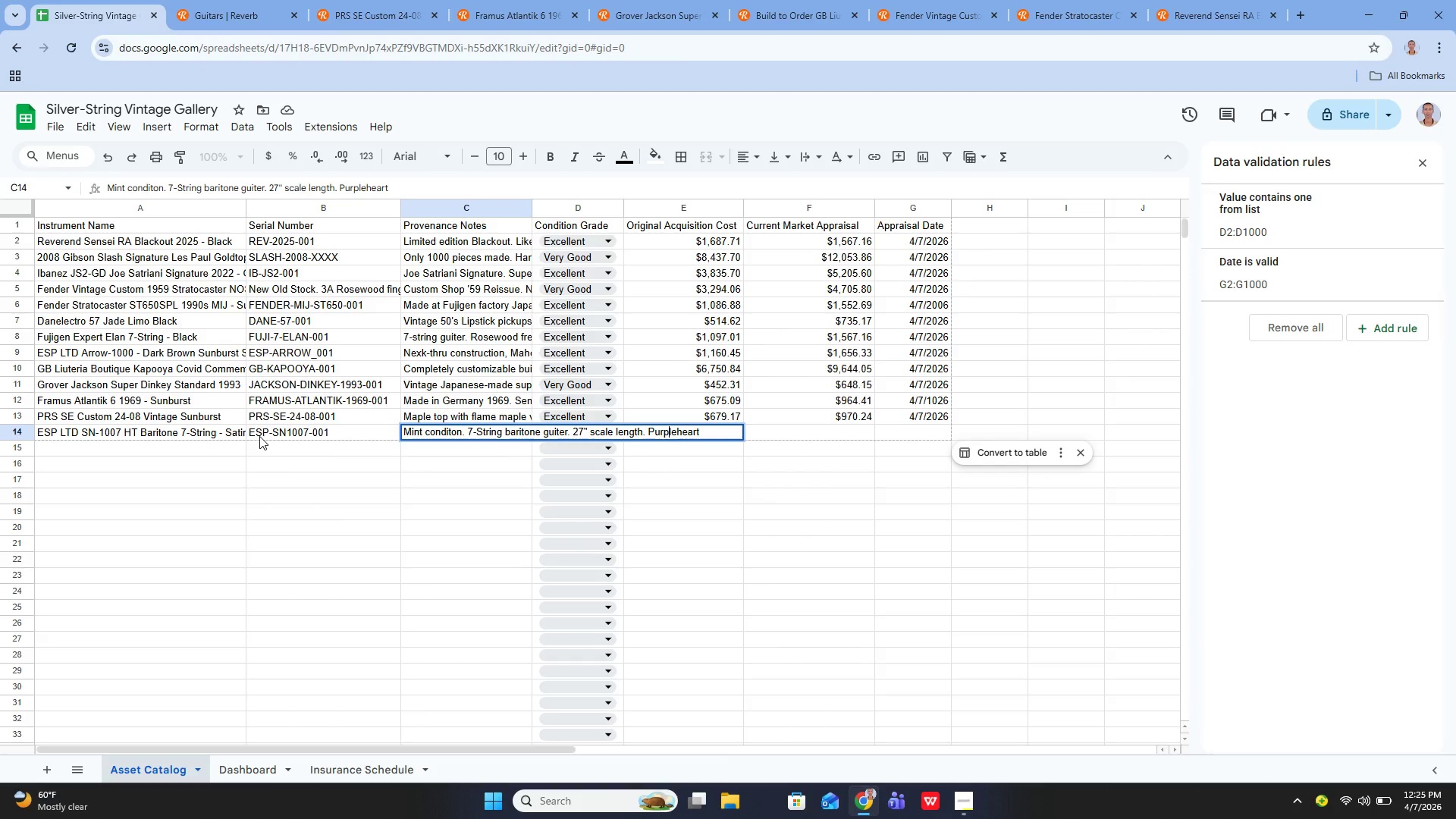 
key(ArrowDown)
 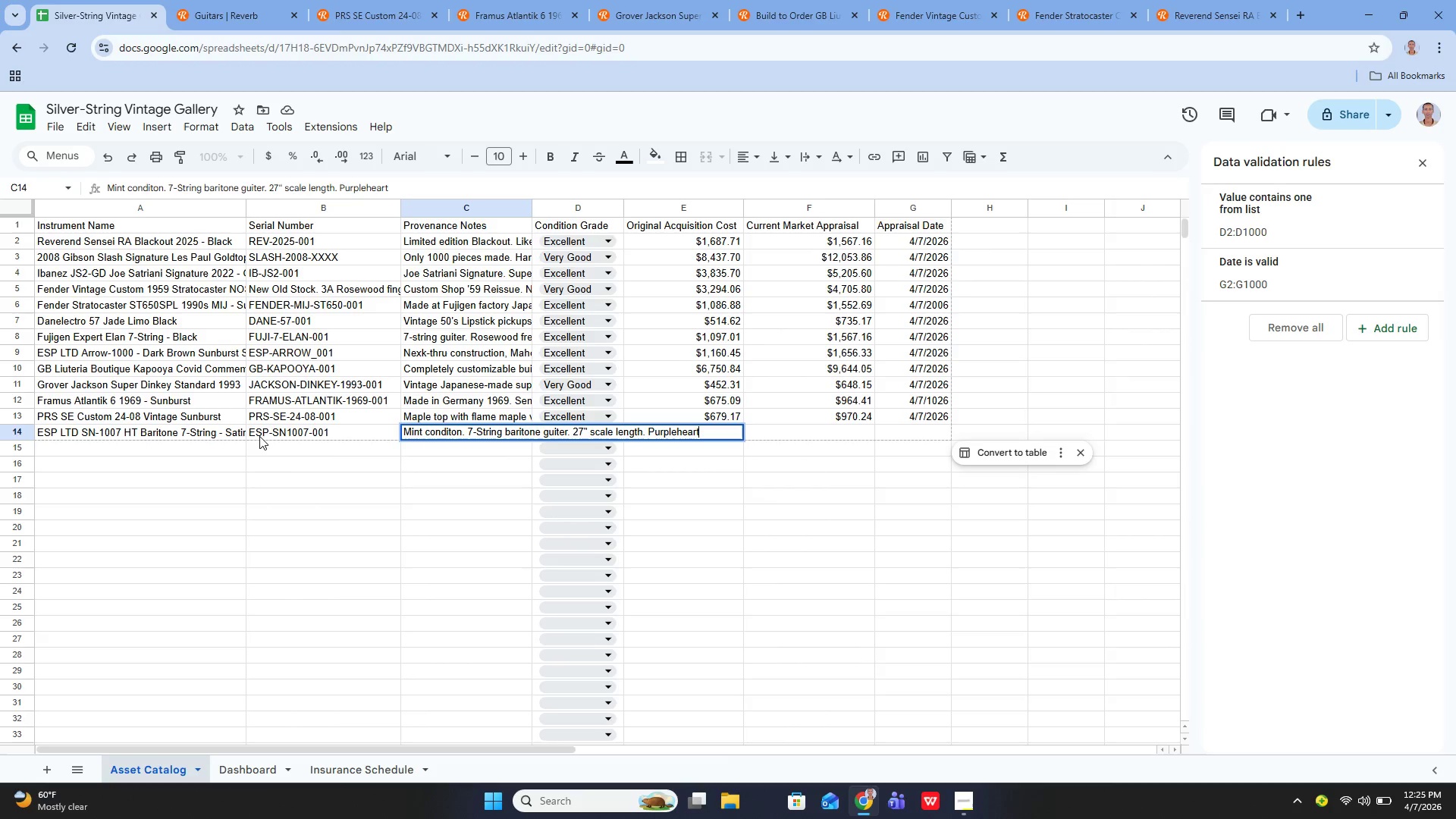 
type( and maple neck. a)
key(Backspace)
type(Ash body.)
 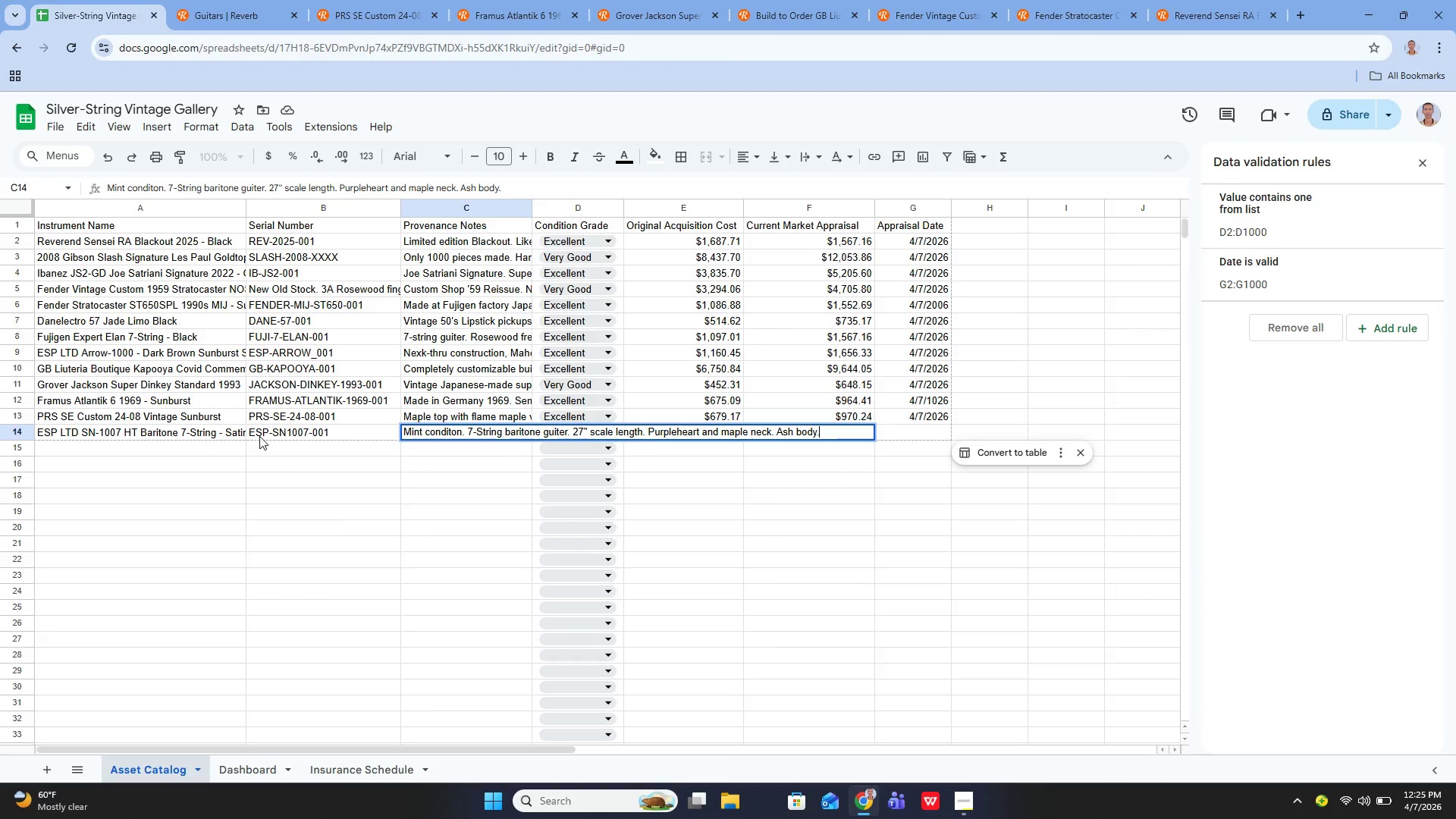 
key(Enter)
 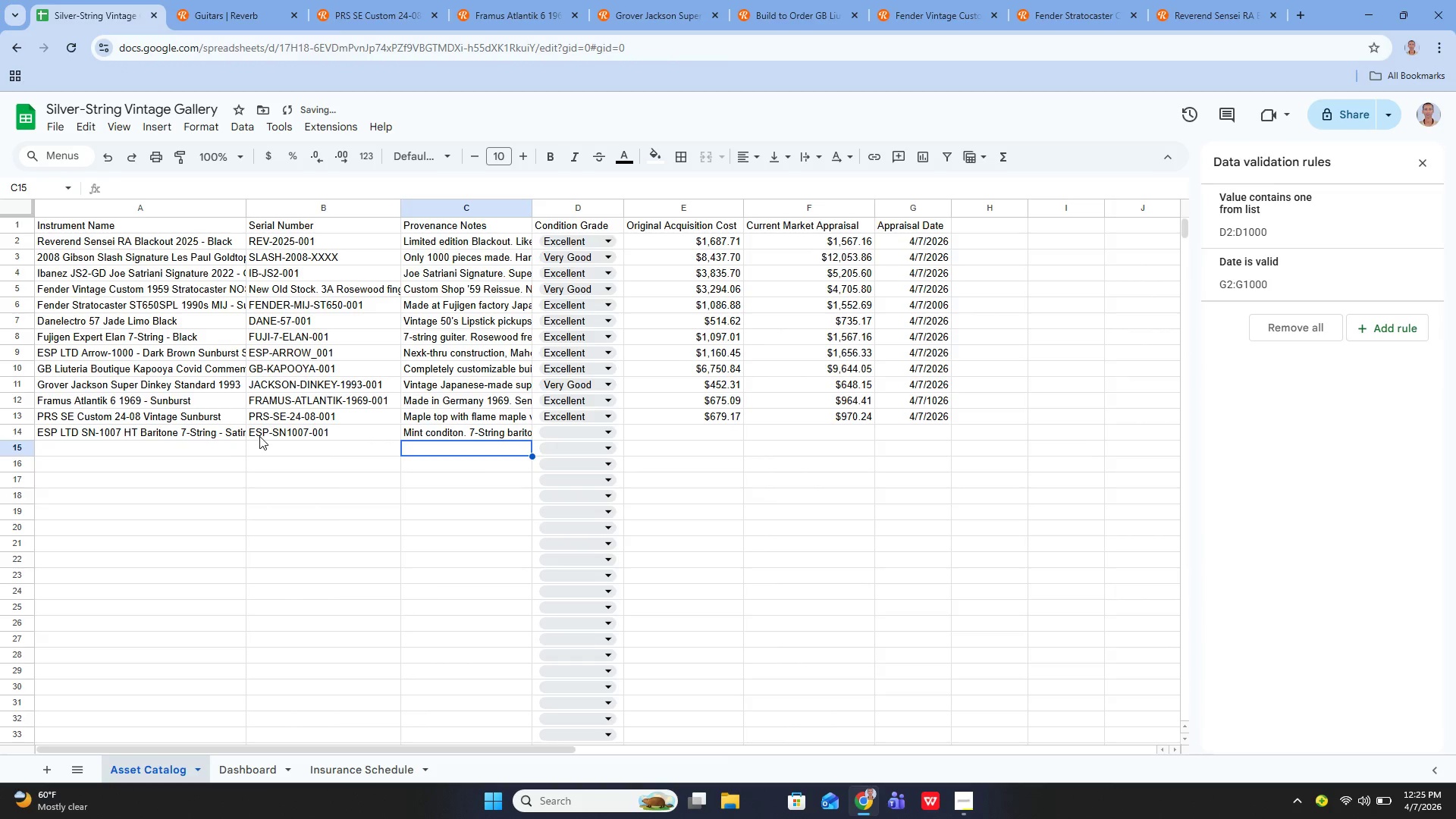 
key(ArrowUp)
 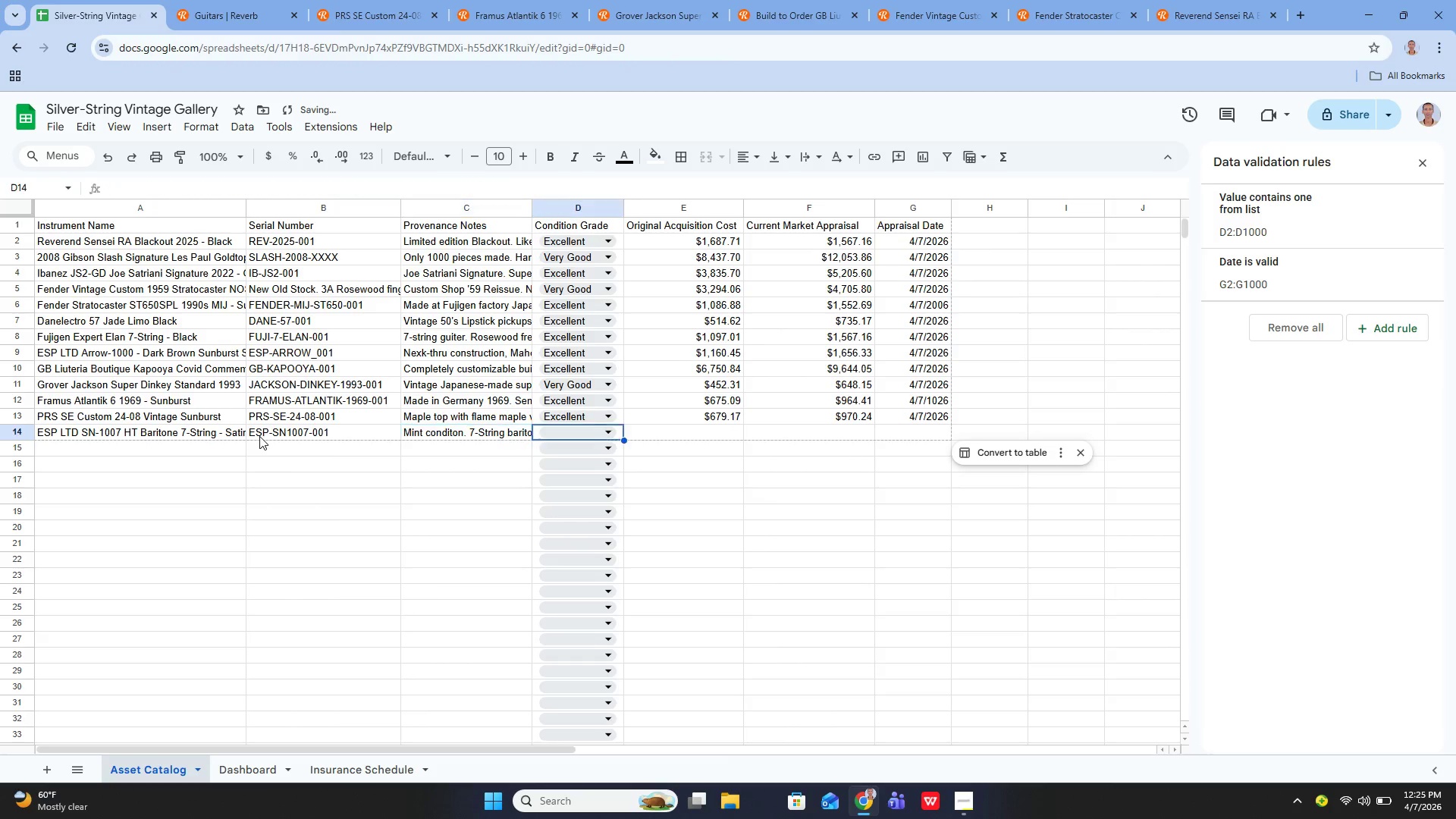 
key(ArrowRight)
 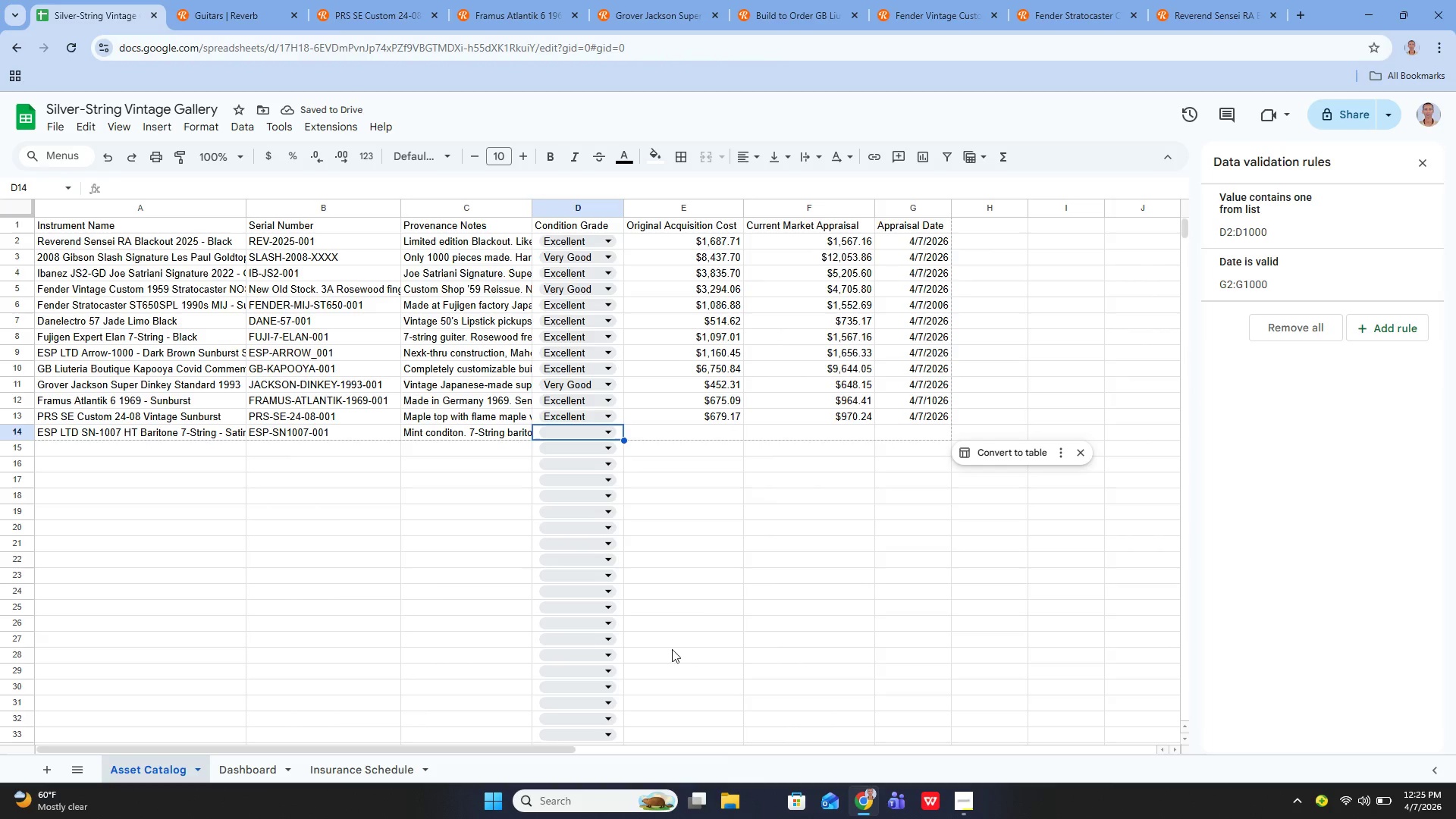 
left_click([608, 432])
 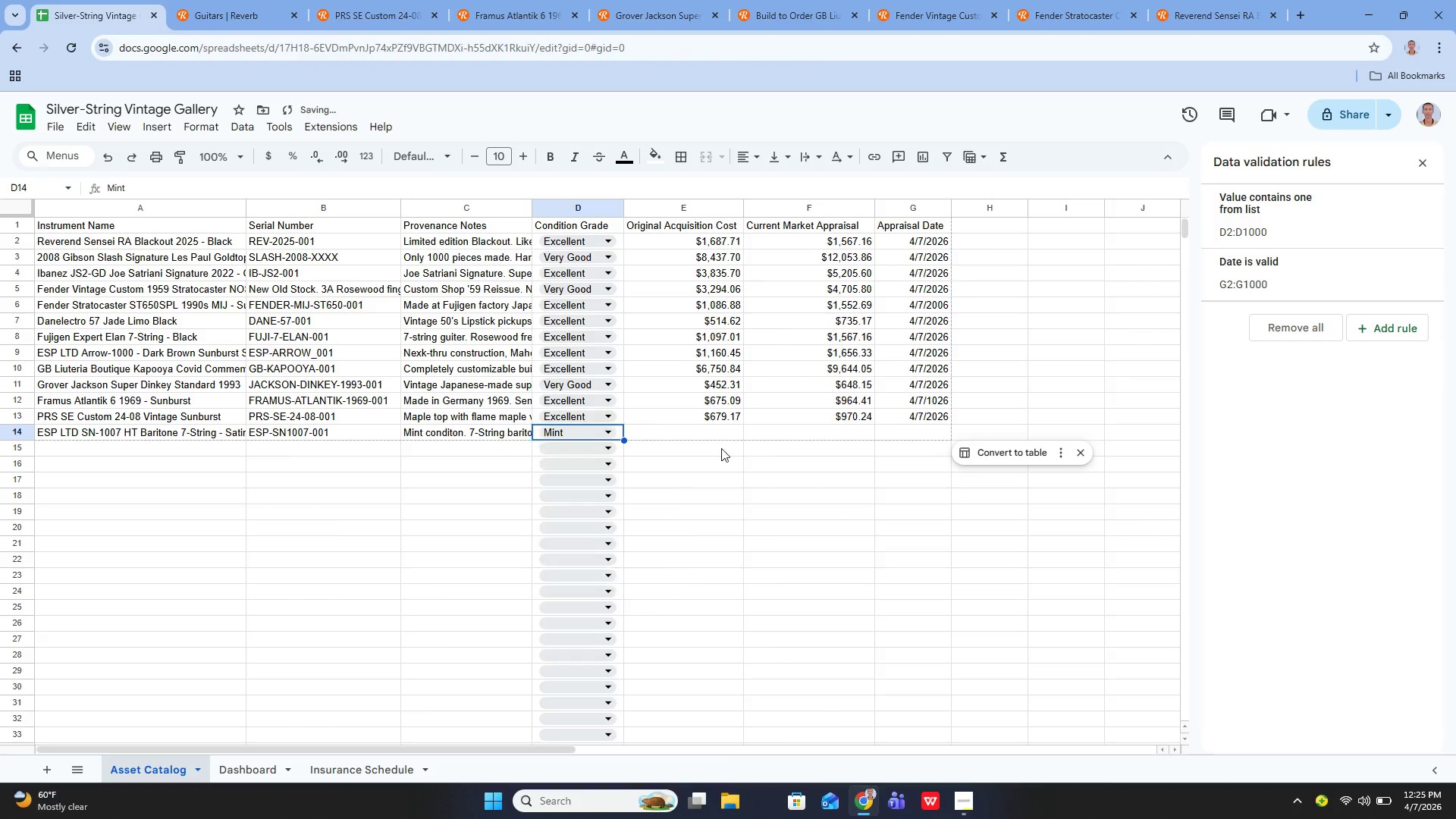 
left_click([695, 433])
 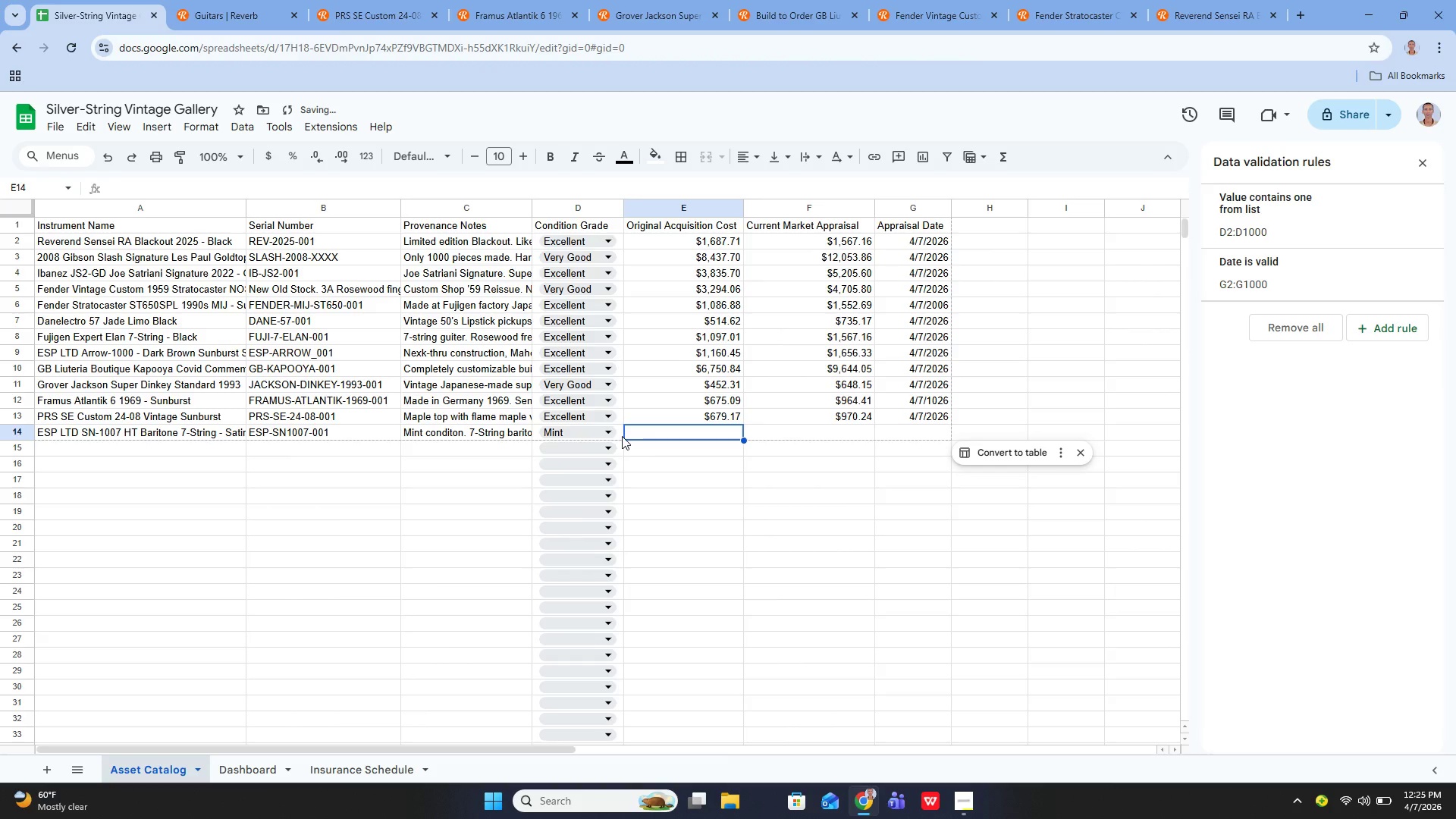 
key(Enter)
 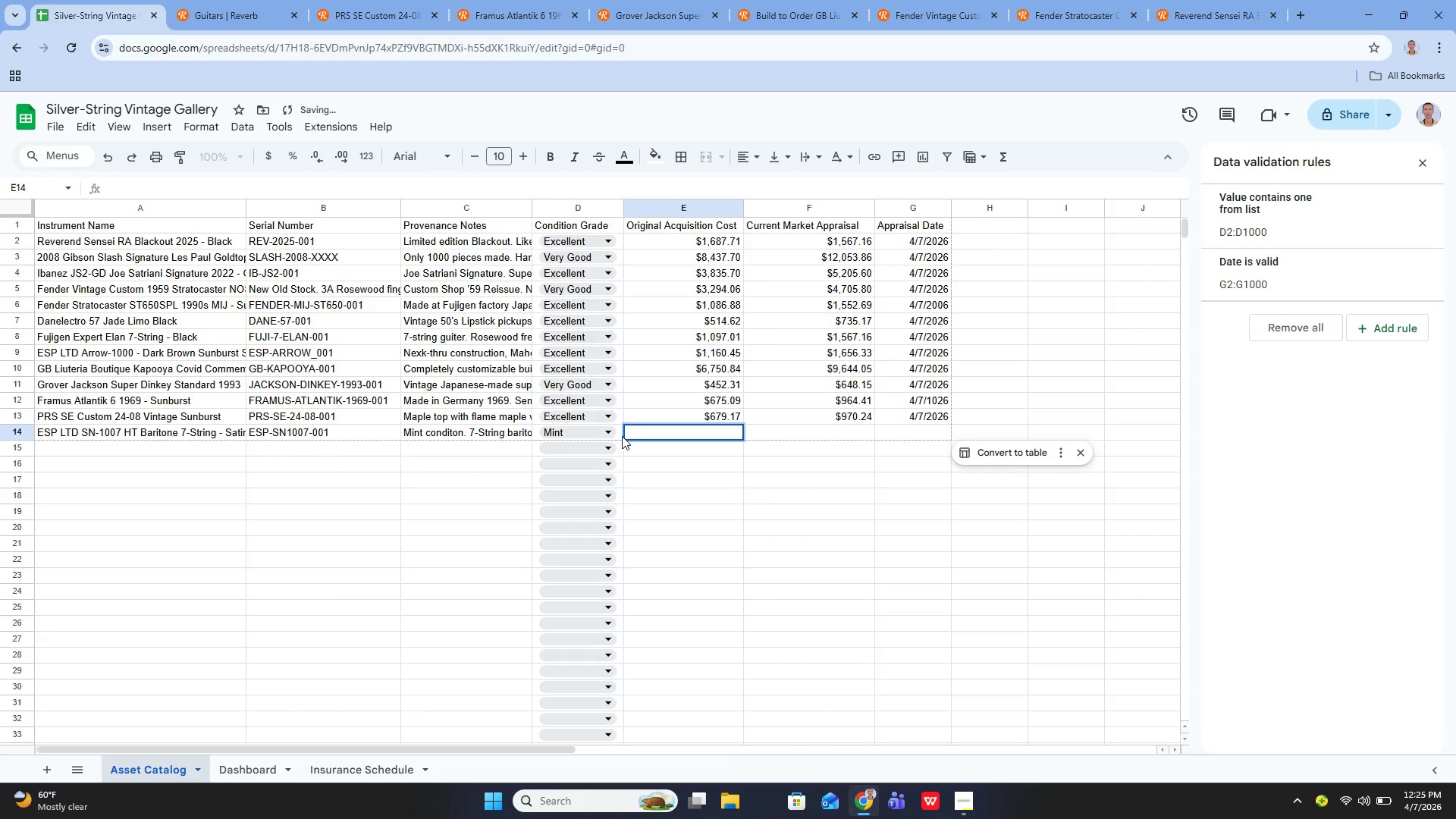 
type(1225.00)
 